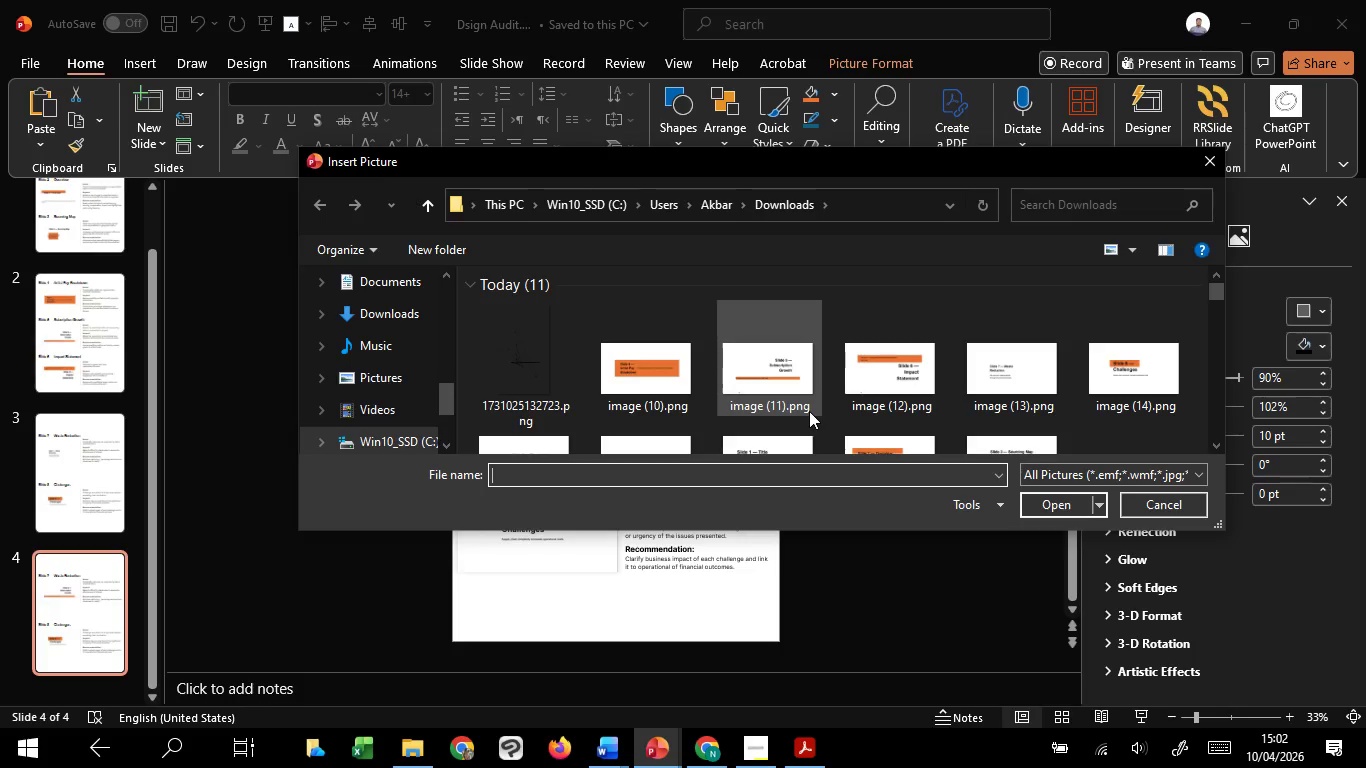 
left_click([649, 330])
 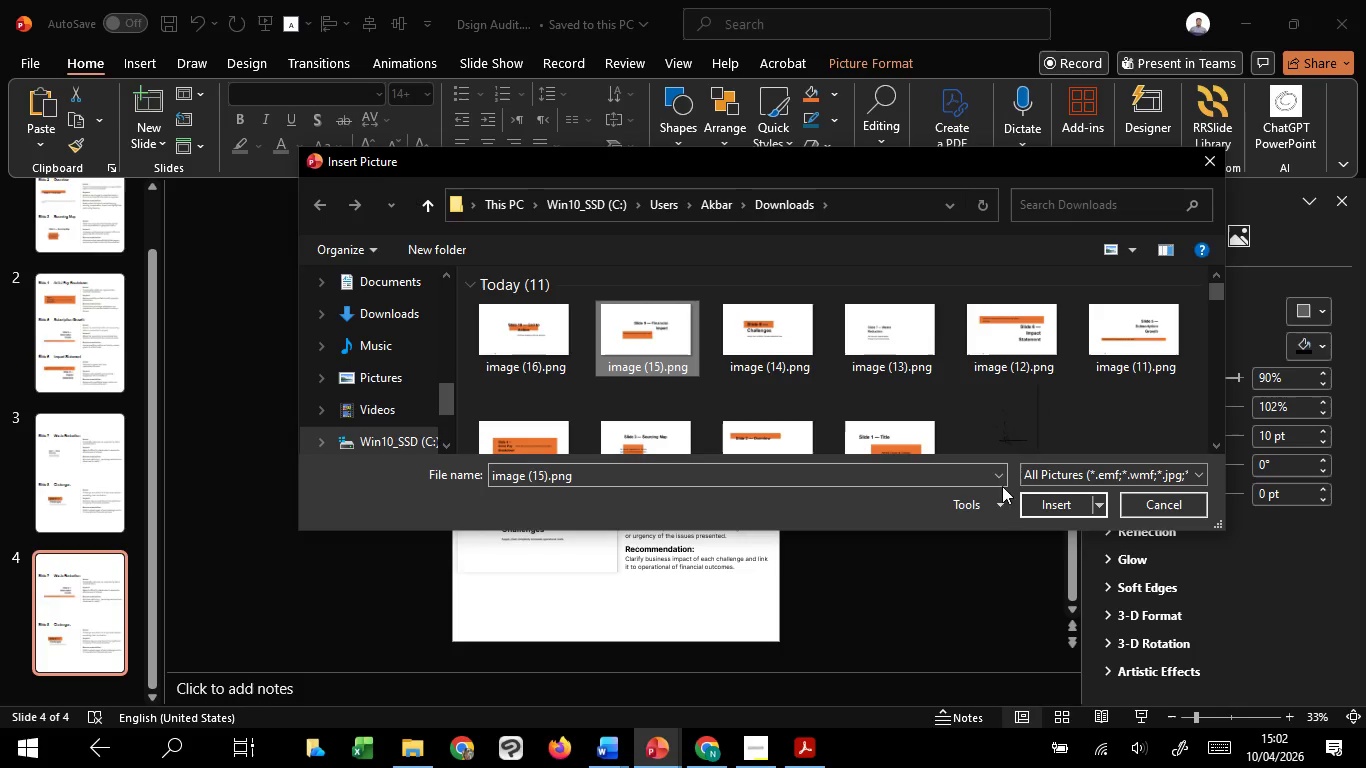 
left_click([1049, 500])
 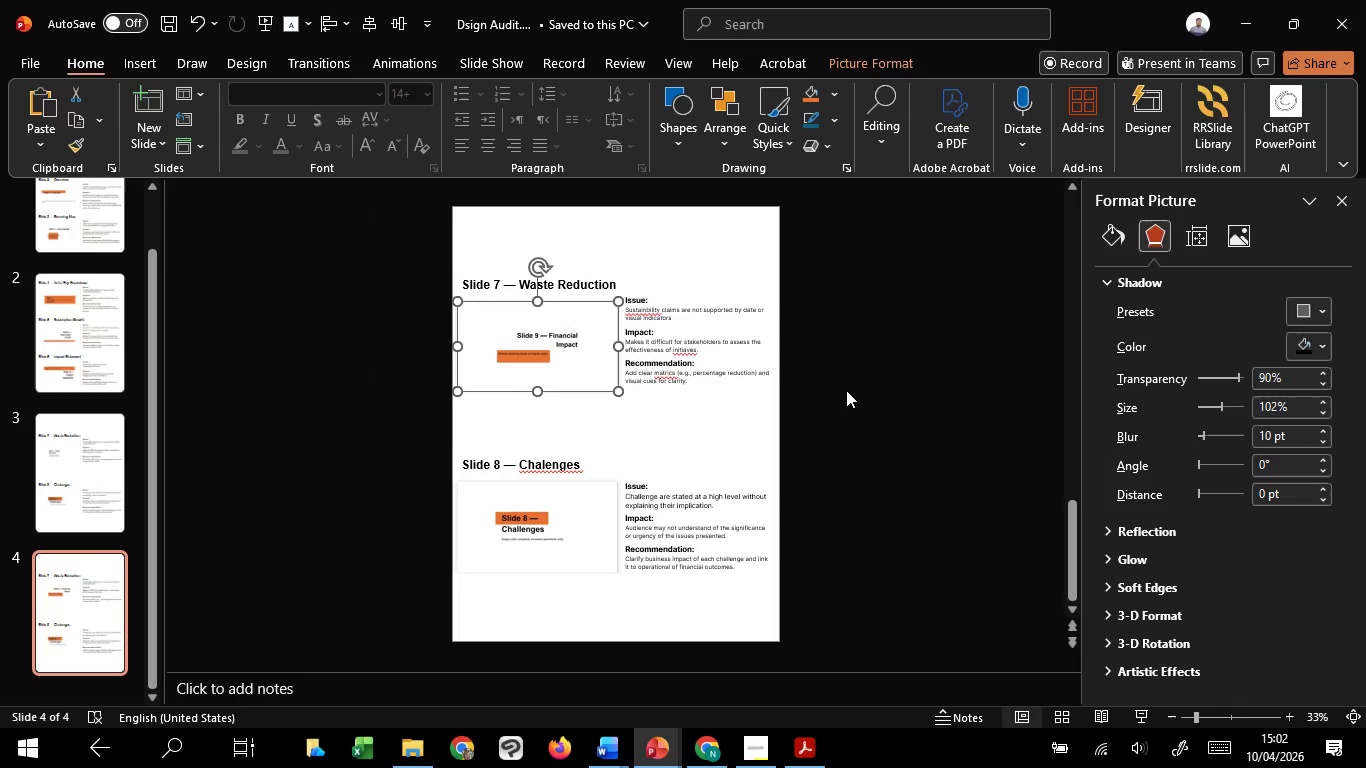 
left_click([846, 390])
 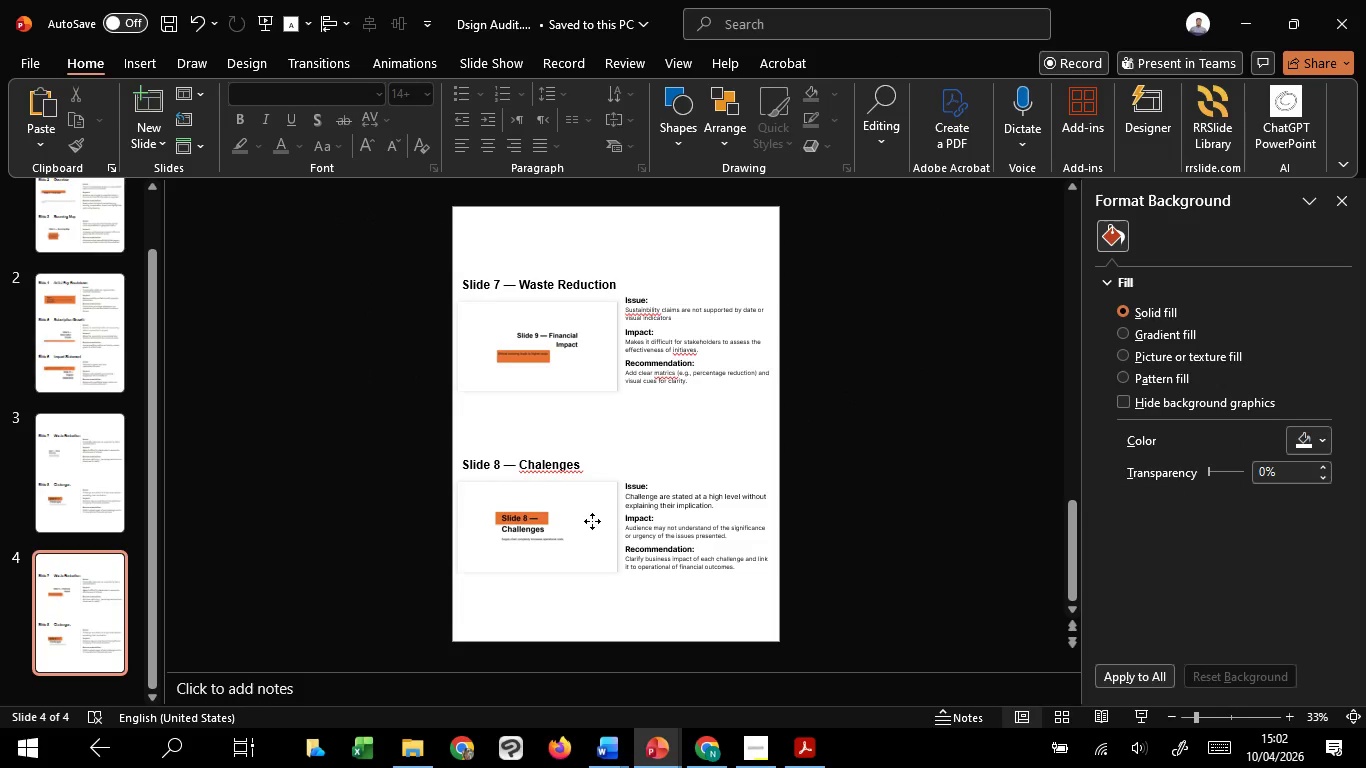 
left_click([592, 521])
 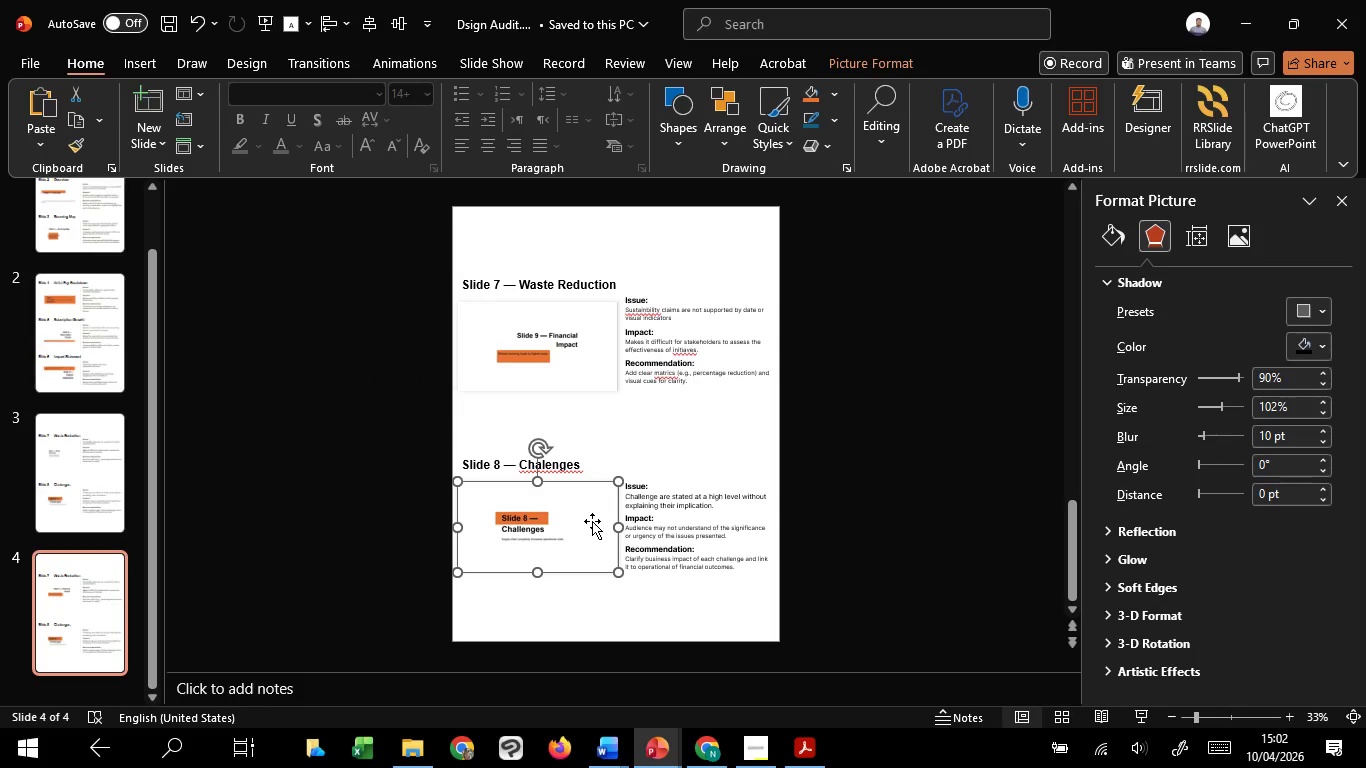 
right_click([592, 521])
 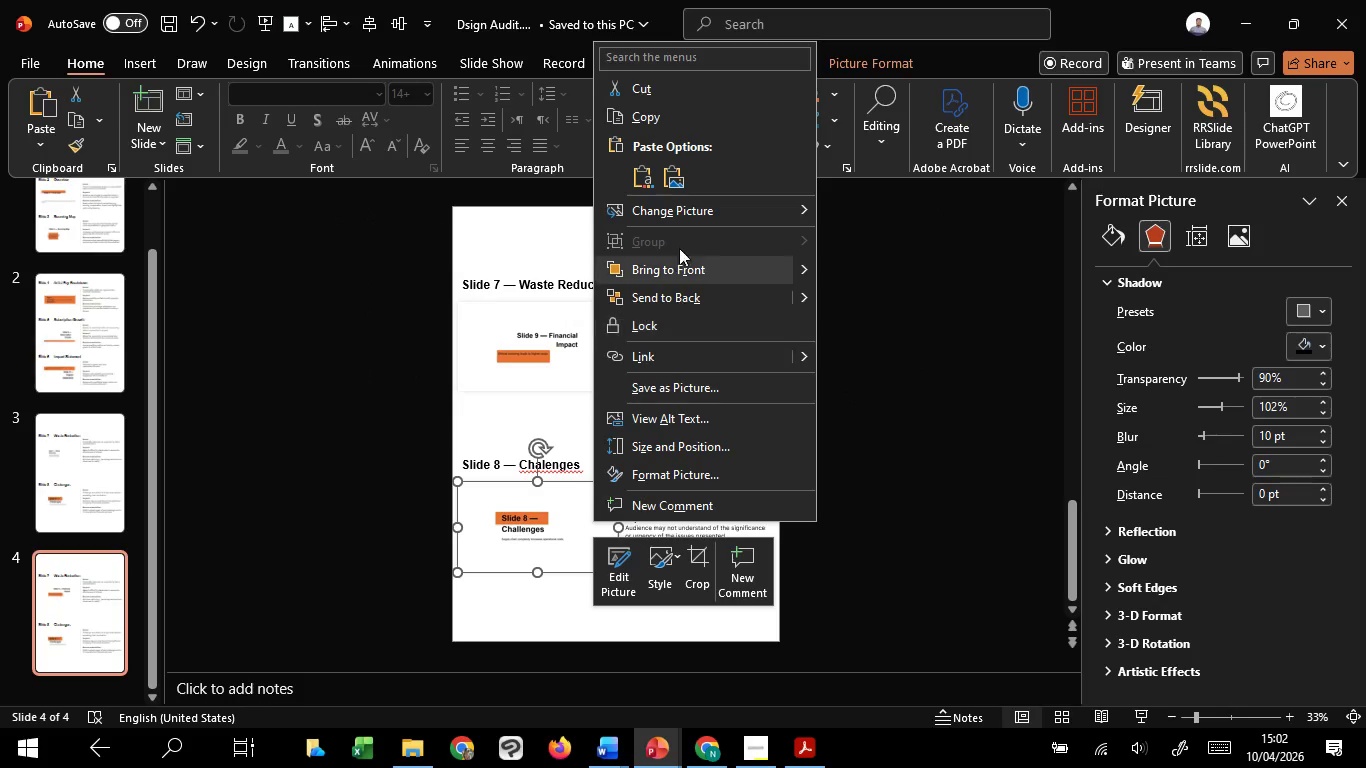 
left_click([709, 201])
 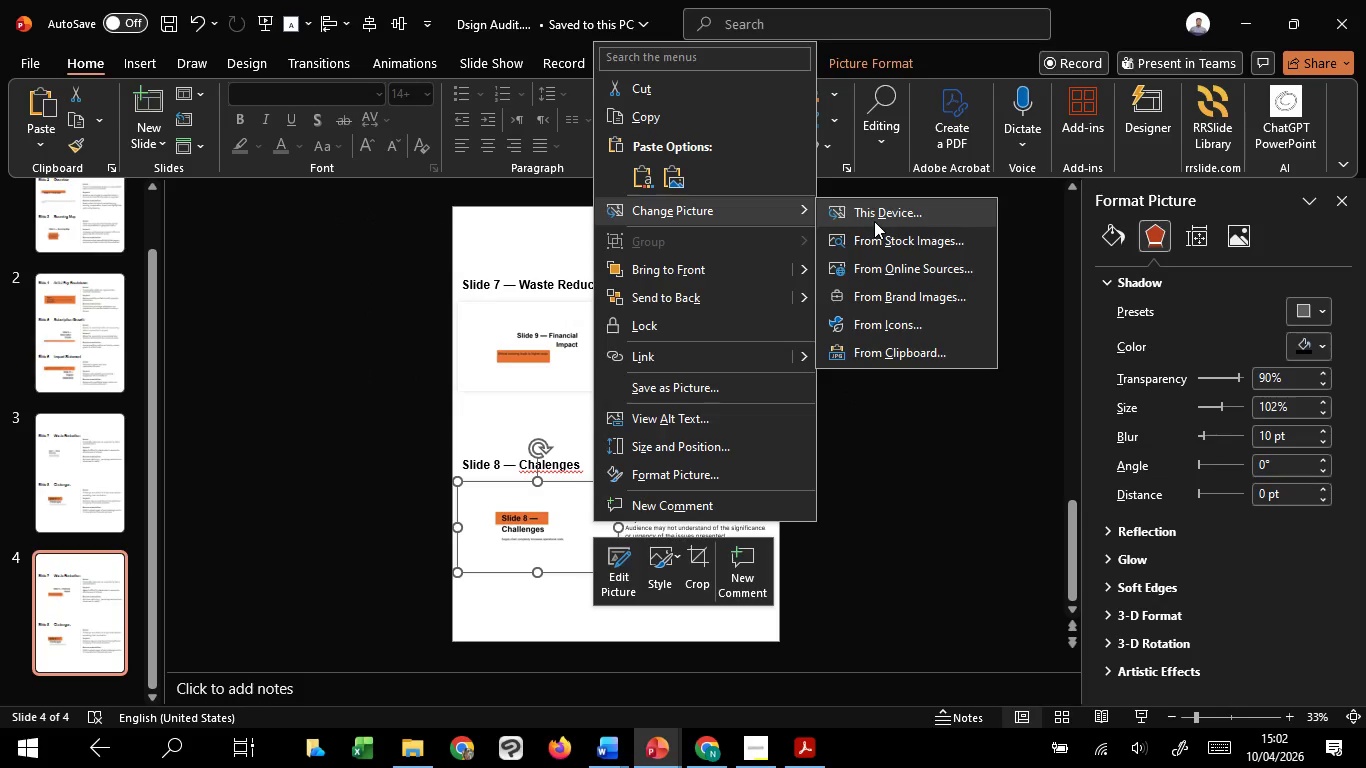 
left_click([874, 221])
 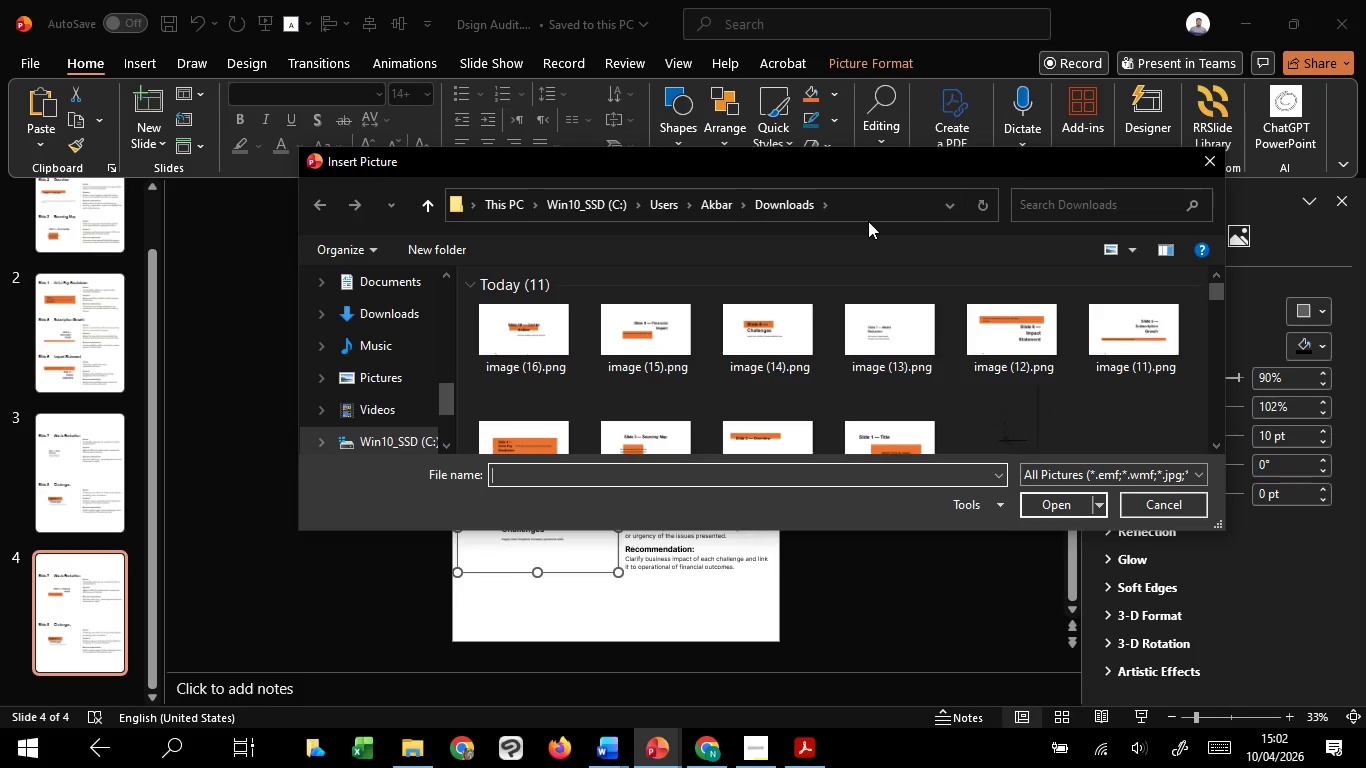 
wait(26.86)
 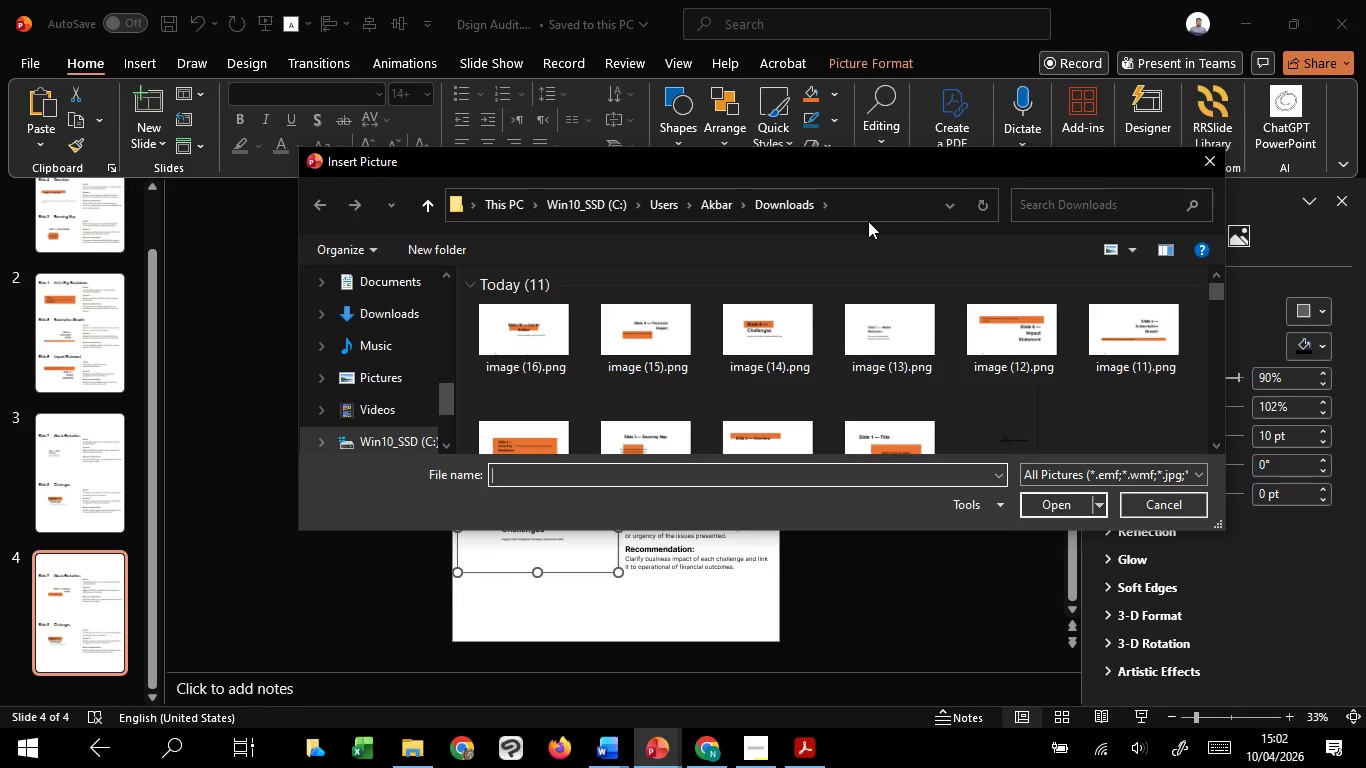 
left_click([553, 360])
 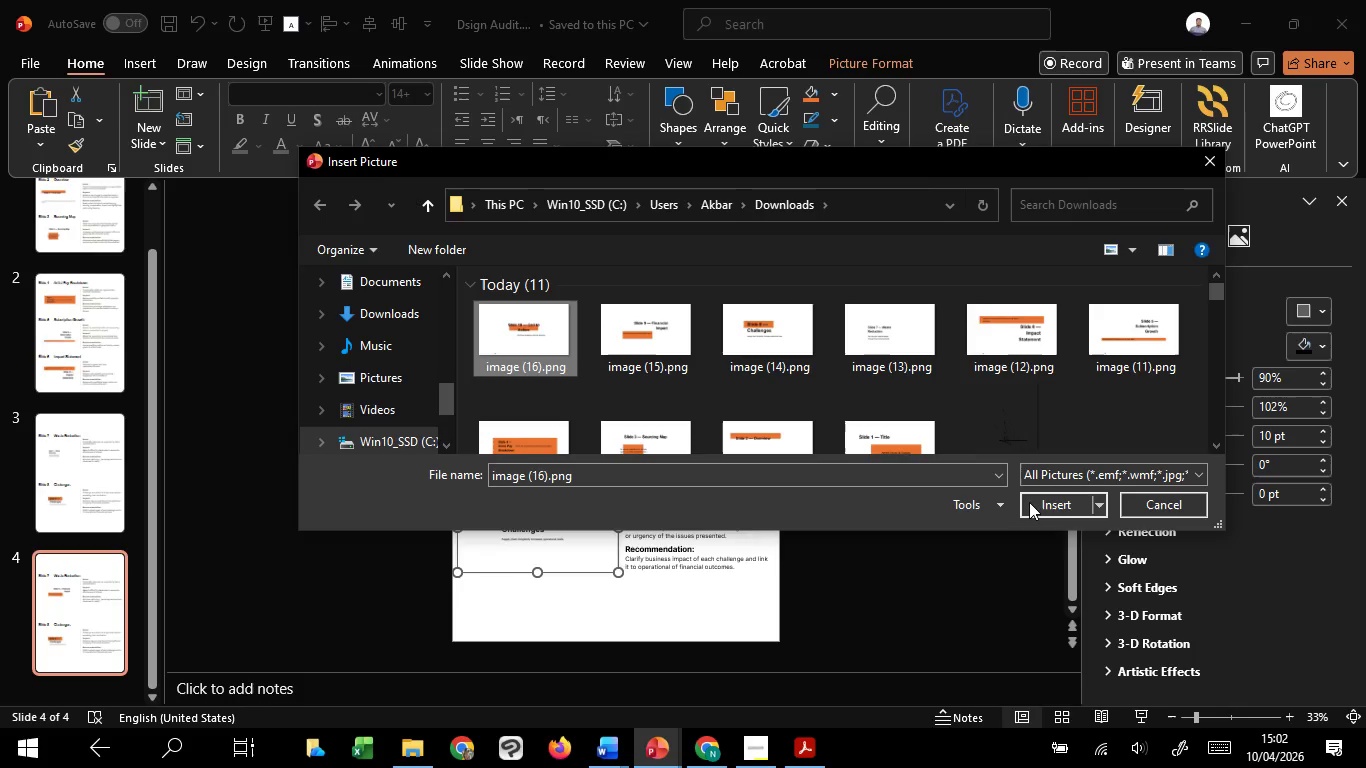 
left_click([1029, 502])
 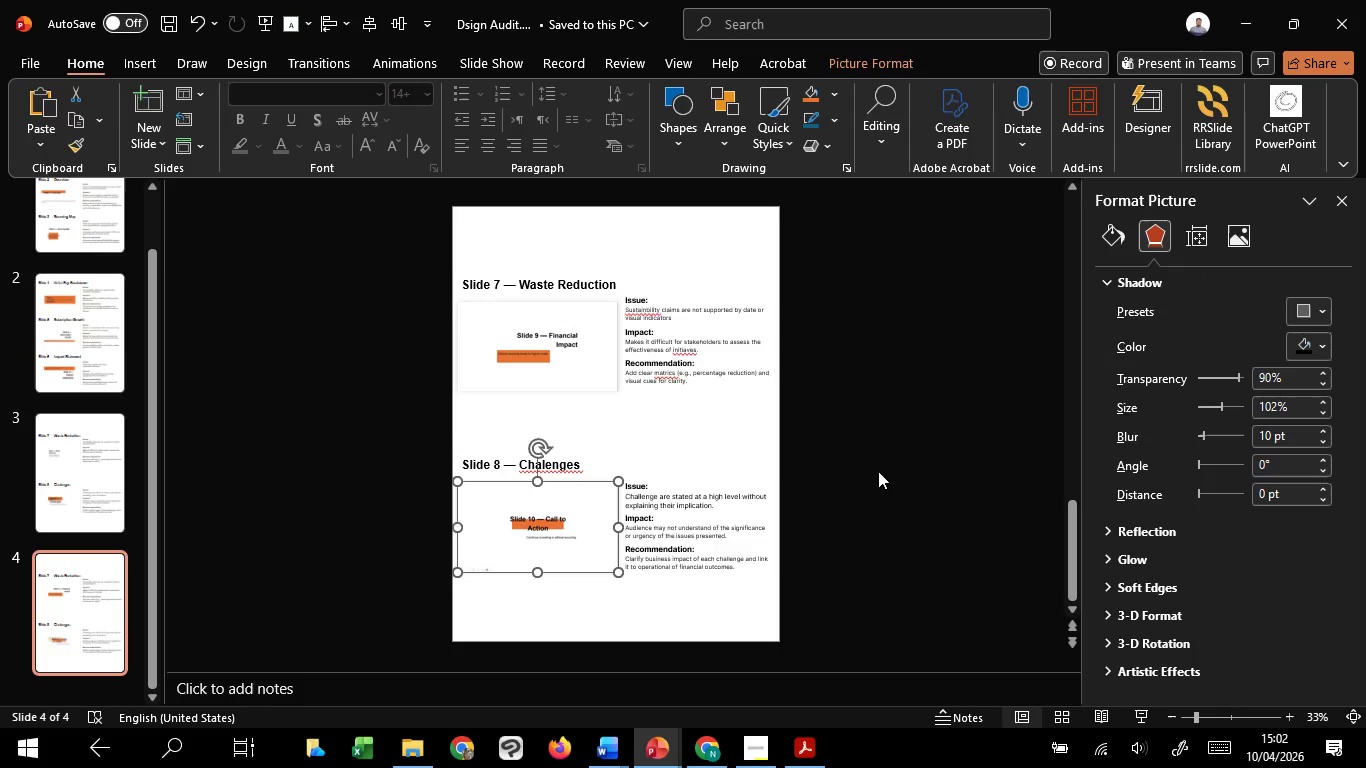 
left_click([878, 471])
 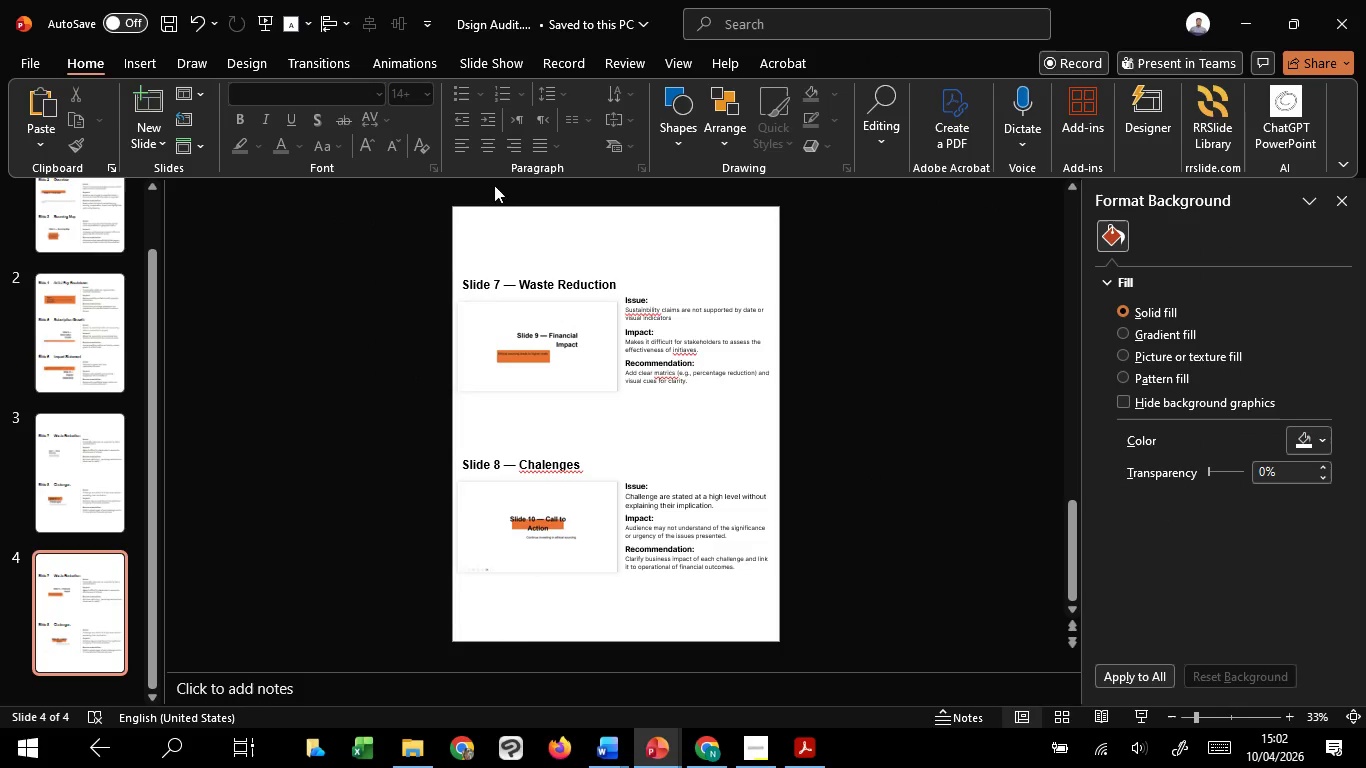 
wait(5.55)
 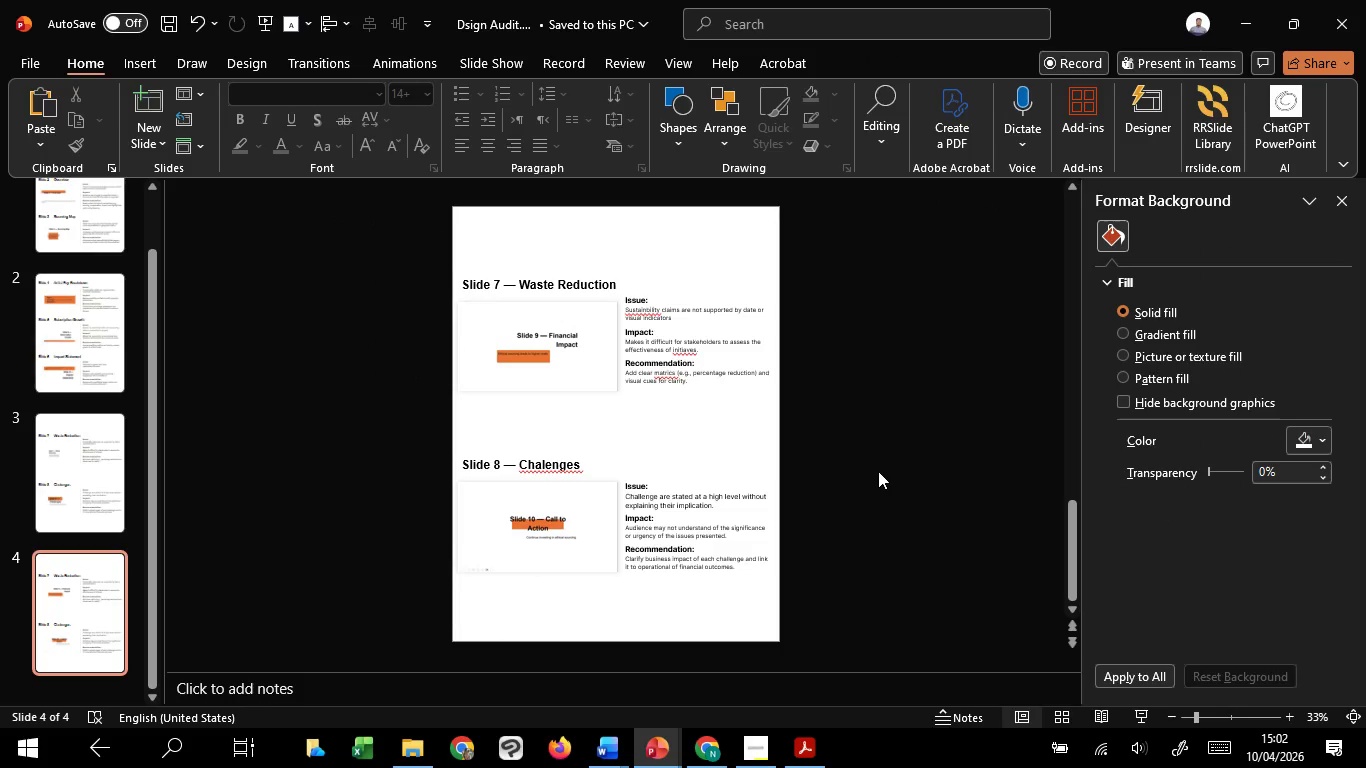 
left_click([499, 285])
 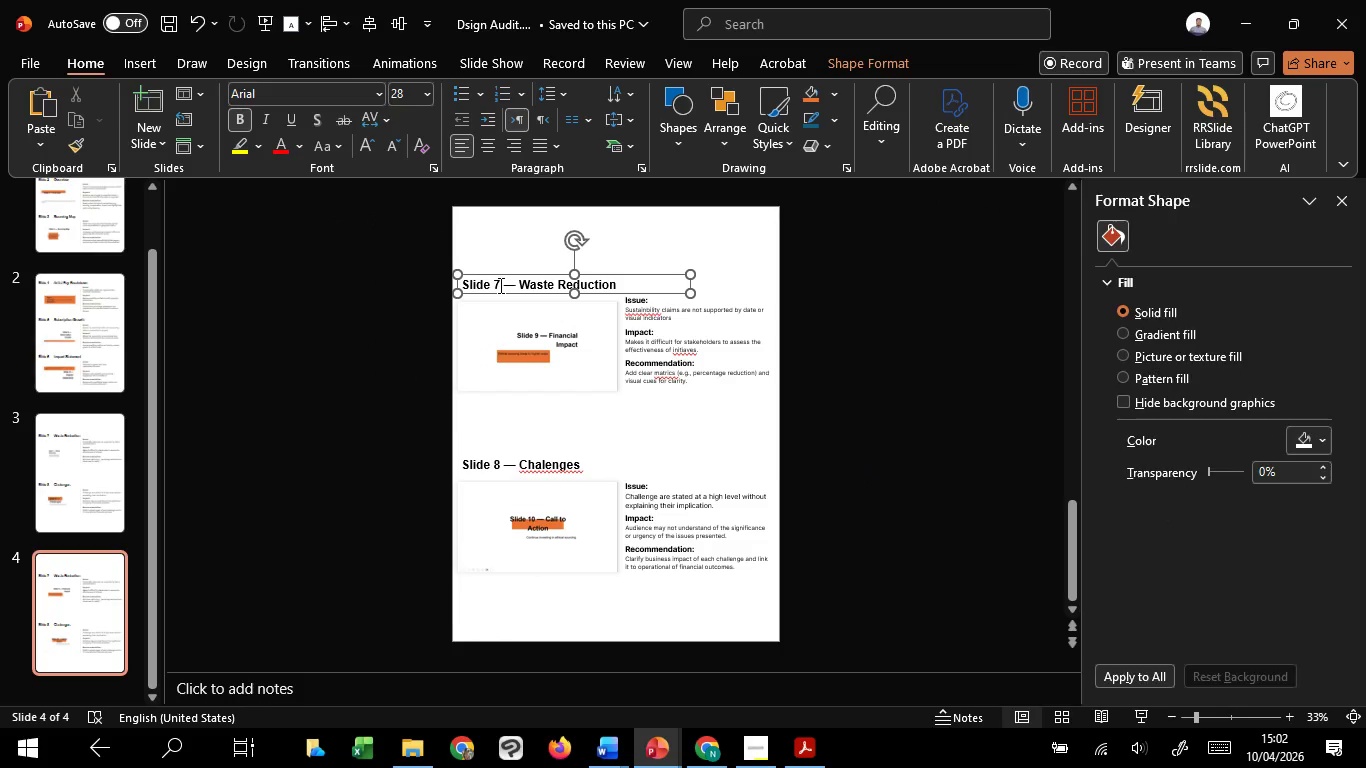 
hold_key(key=ControlLeft, duration=0.66)
scroll: coordinate [499, 285], scroll_direction: up, amount: 7.0
 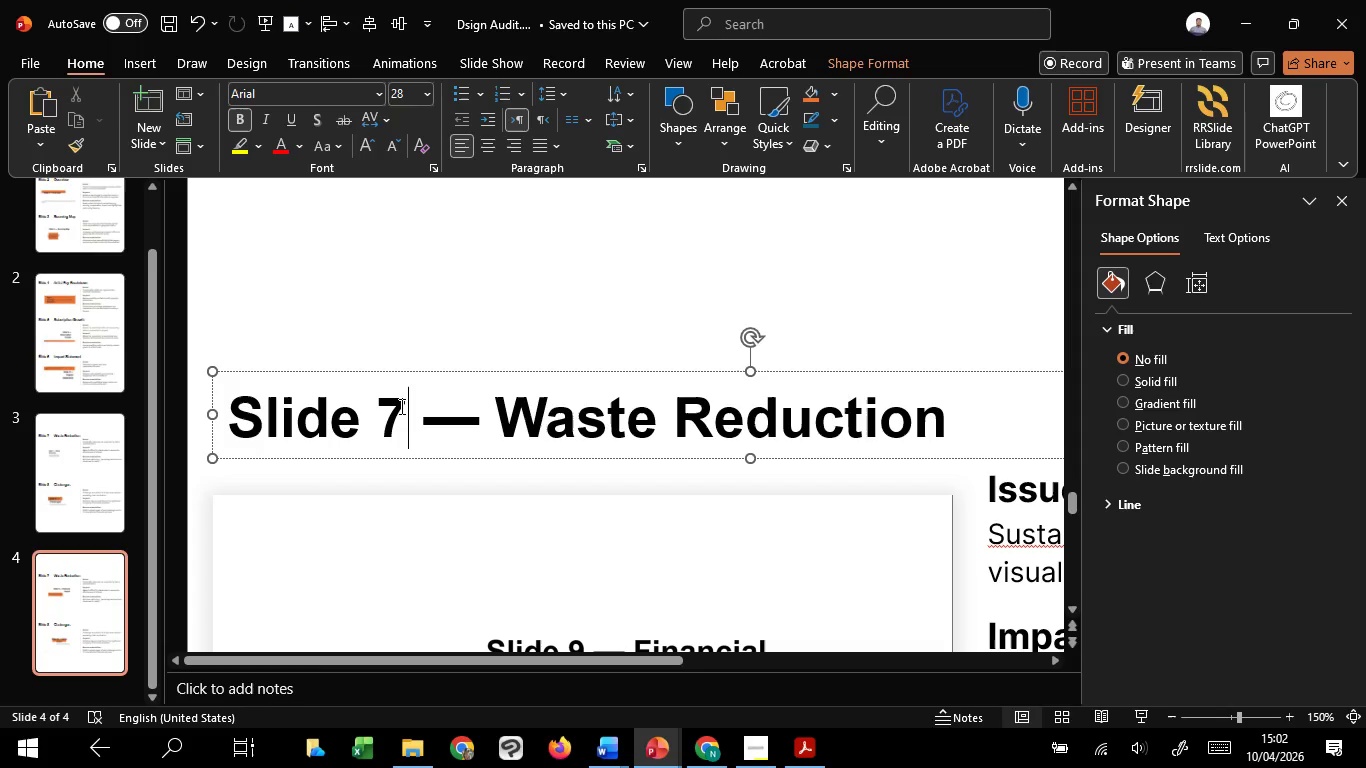 
left_click_drag(start_coordinate=[400, 406], to_coordinate=[376, 404])
 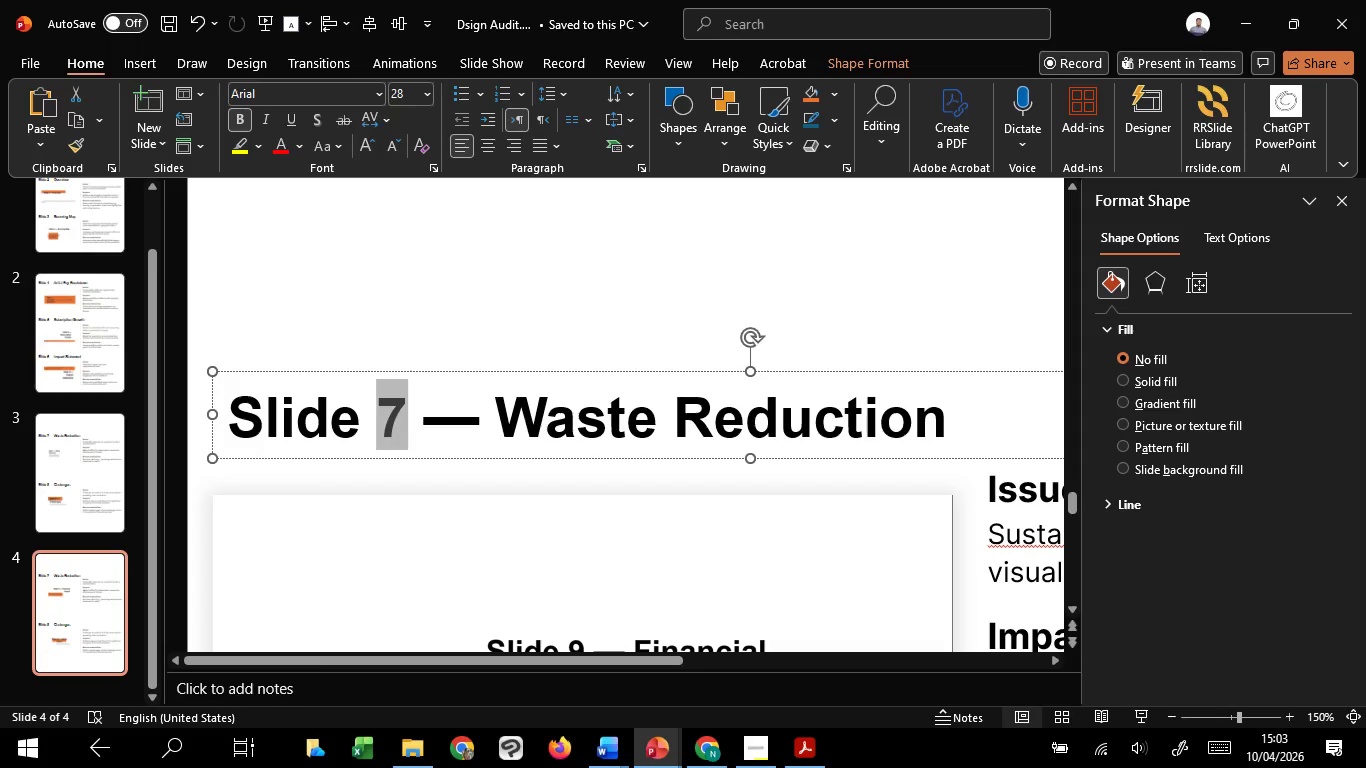 
key(9)
 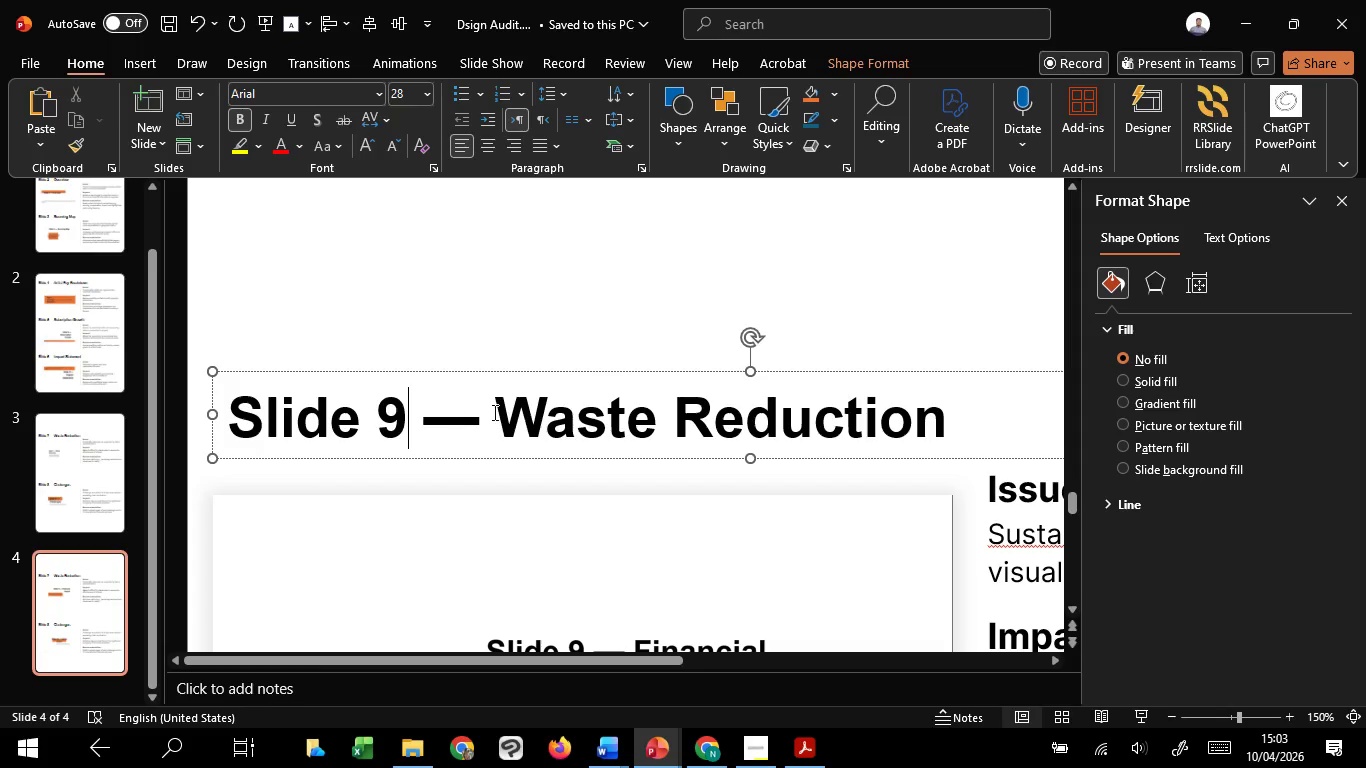 
left_click_drag(start_coordinate=[501, 406], to_coordinate=[960, 426])
 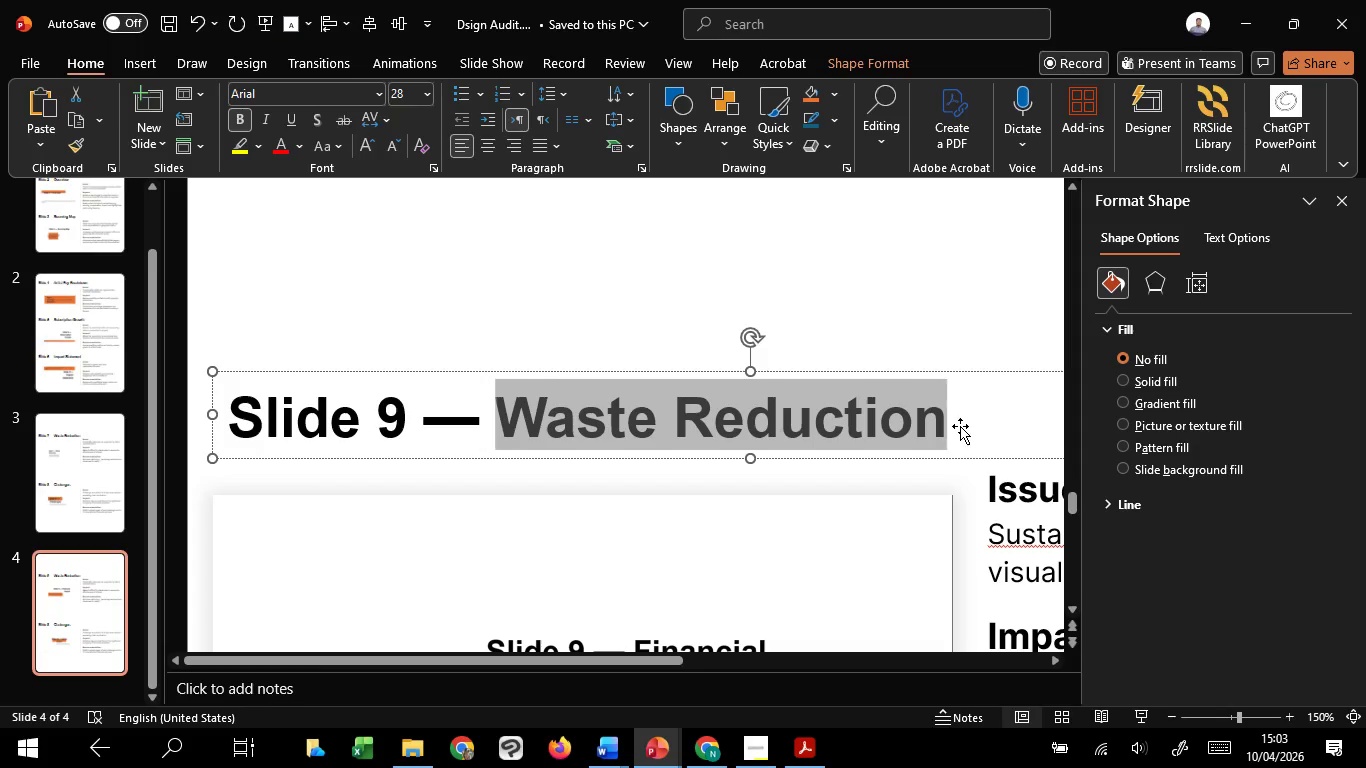 
key(CapsLock)
 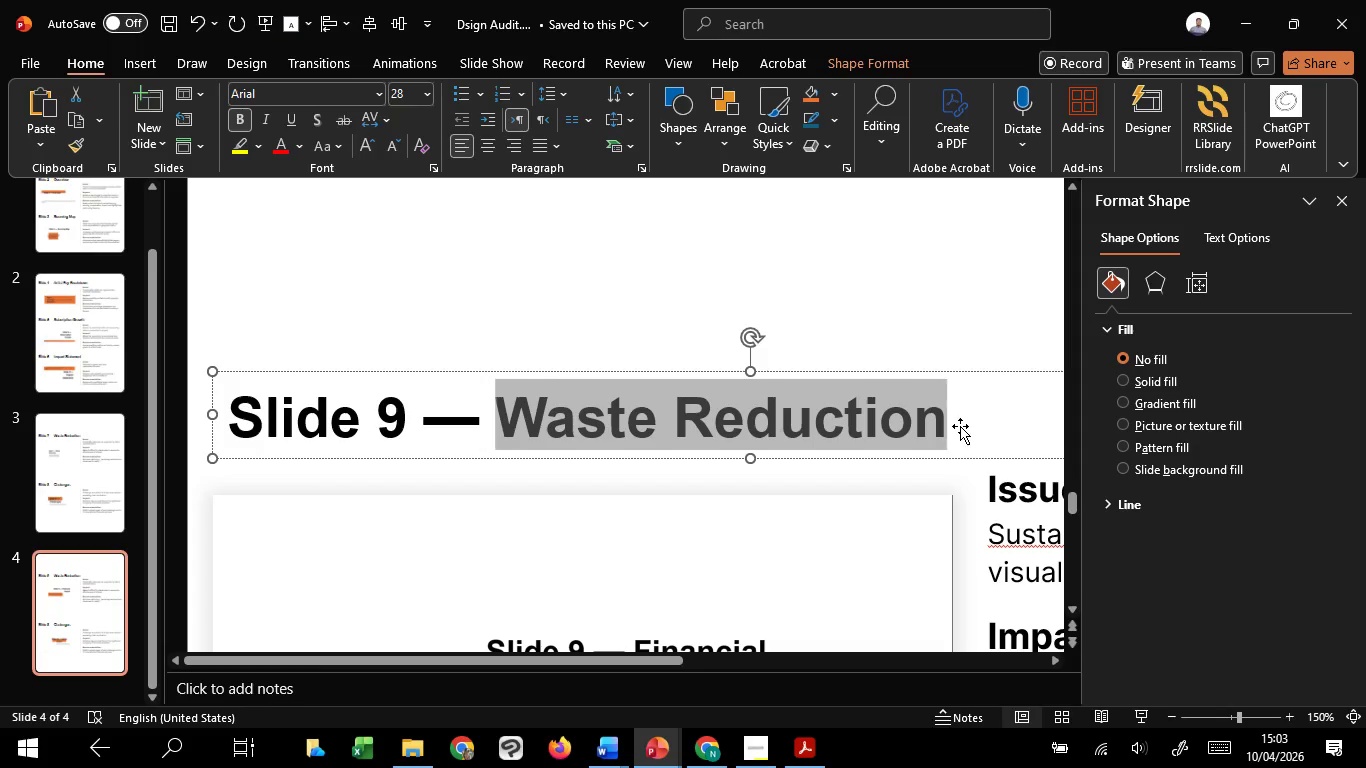 
type(FI)
key(Backspace)
type(inancial Impact)
 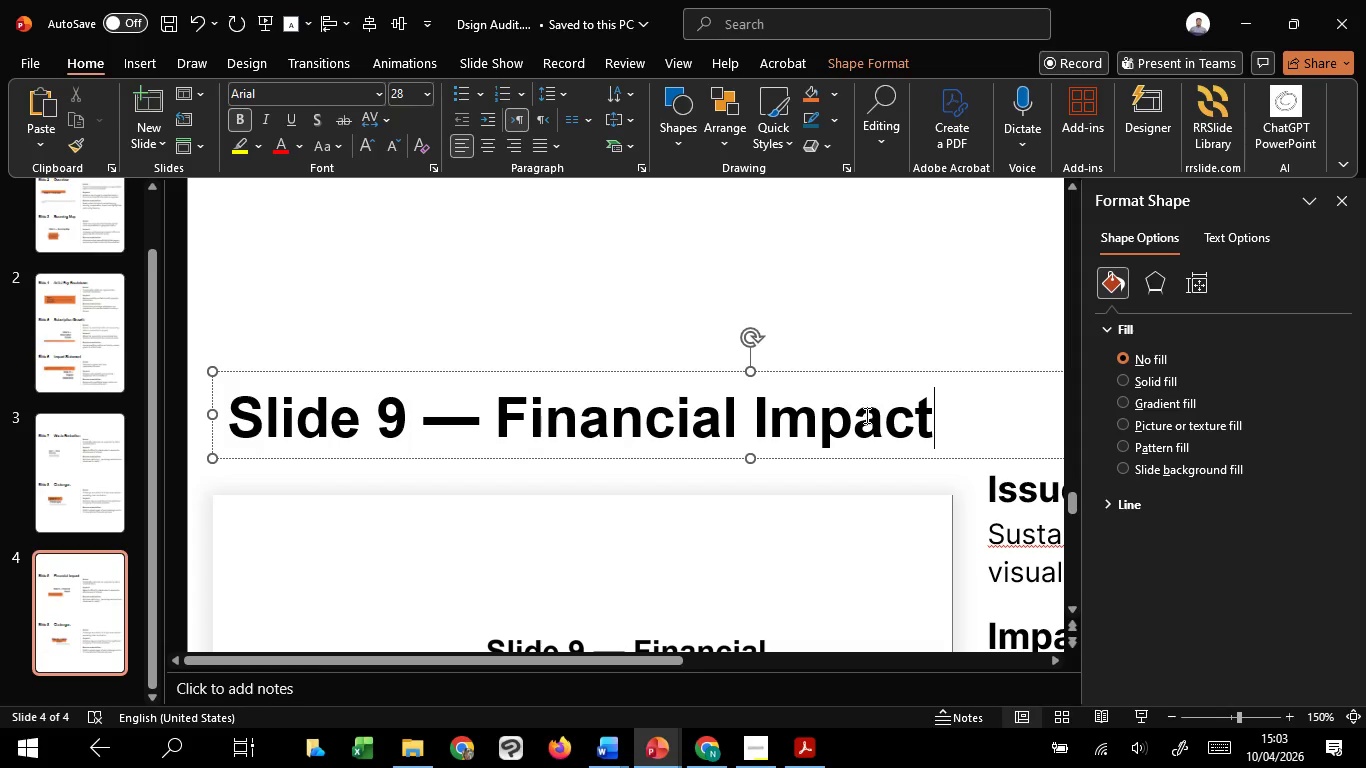 
hold_key(key=ControlLeft, duration=0.95)
scroll: coordinate [621, 328], scroll_direction: down, amount: 22.0
 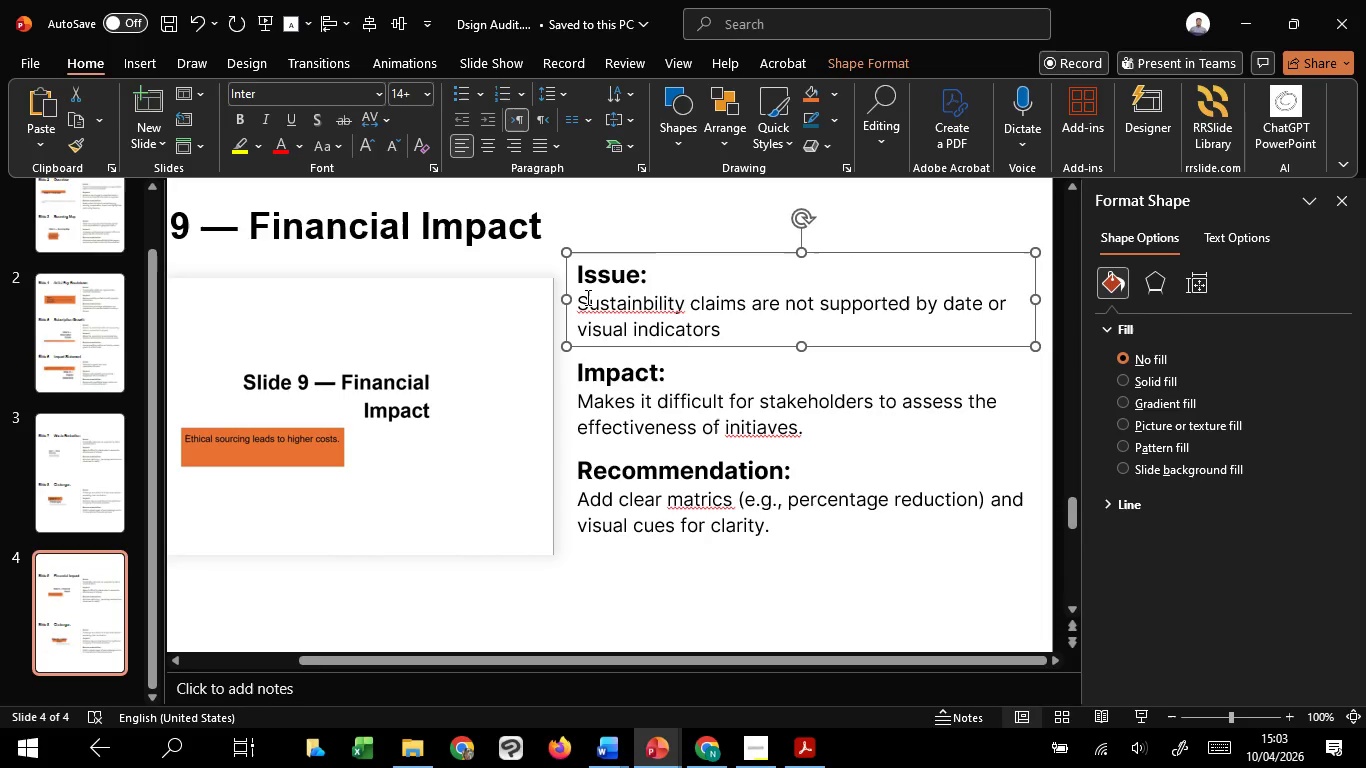 
left_click_drag(start_coordinate=[586, 297], to_coordinate=[758, 333])
 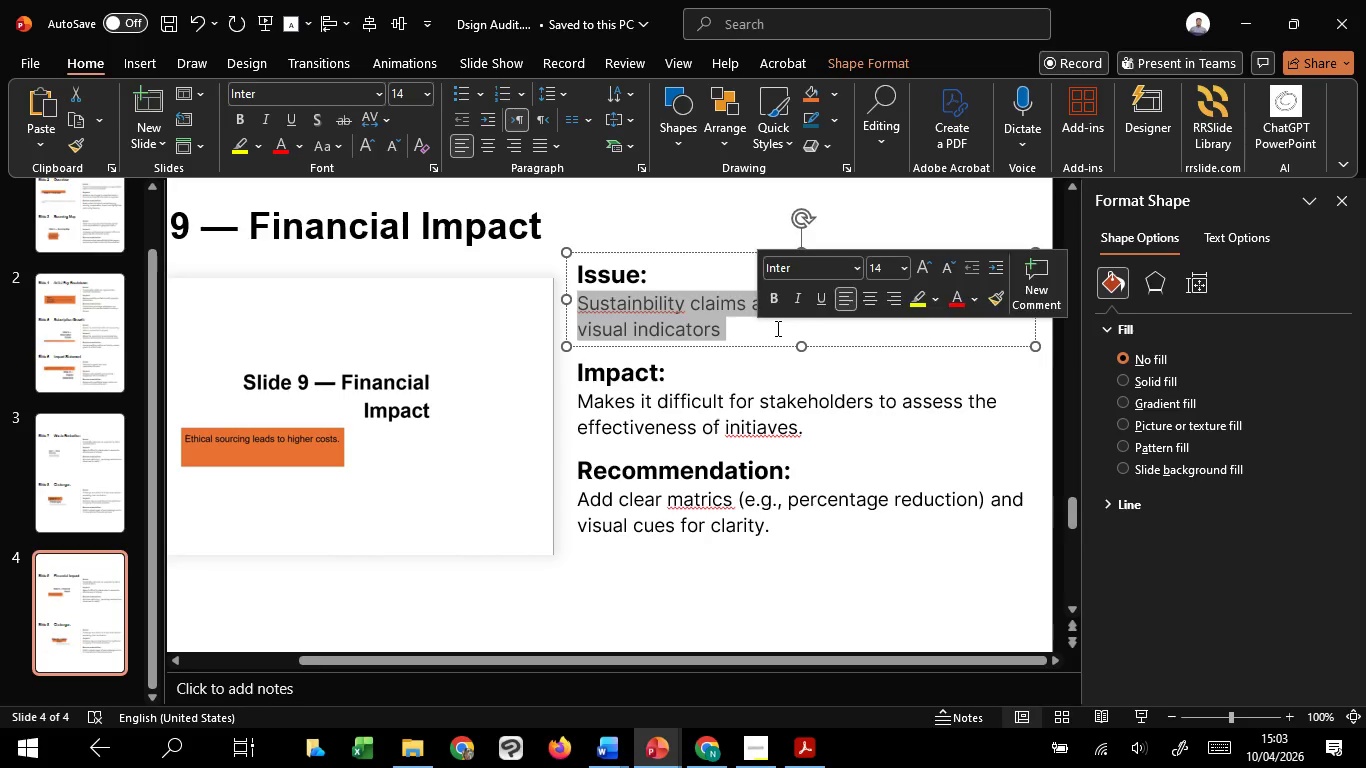 
key(Backspace)
type(Focu)
 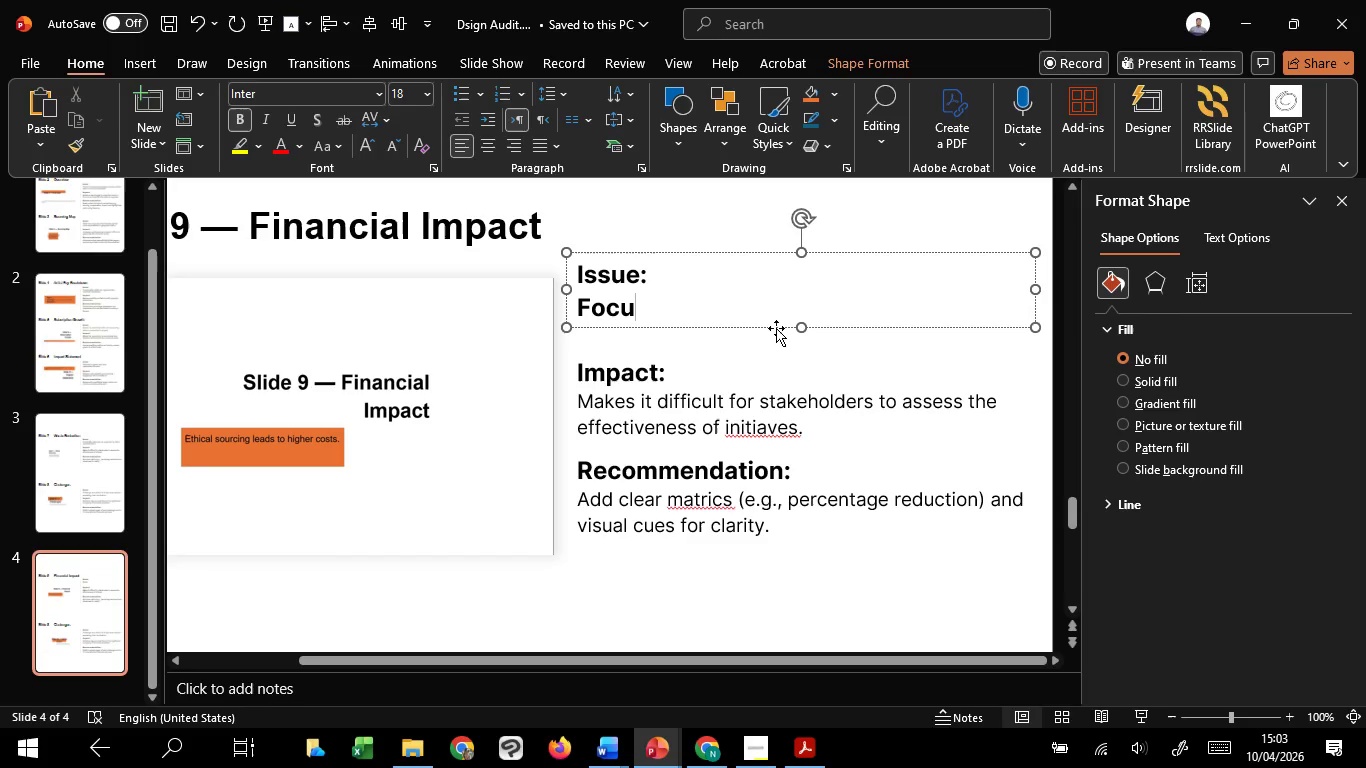 
key(Control+Z)
 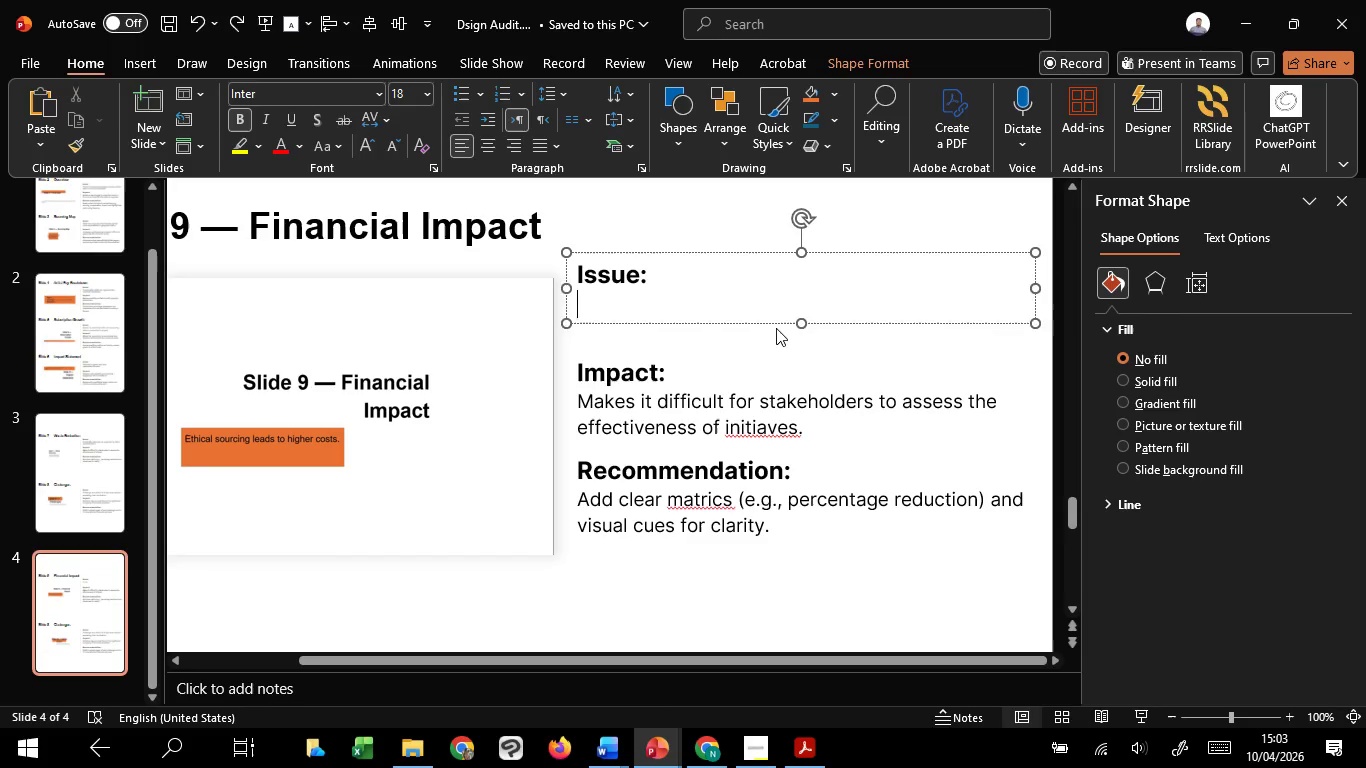 
key(Control+Z)
 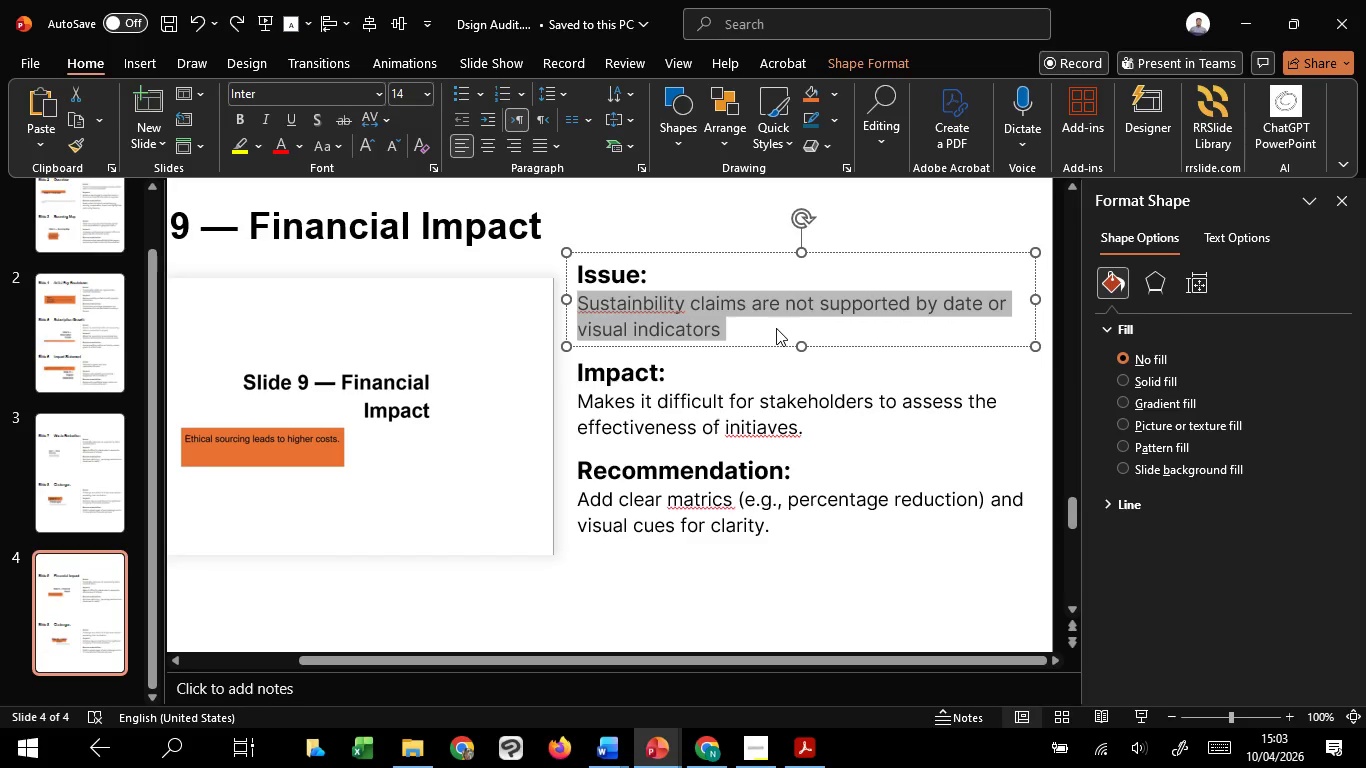 
type(Focuses on higher costs without providing justification or value context.)
 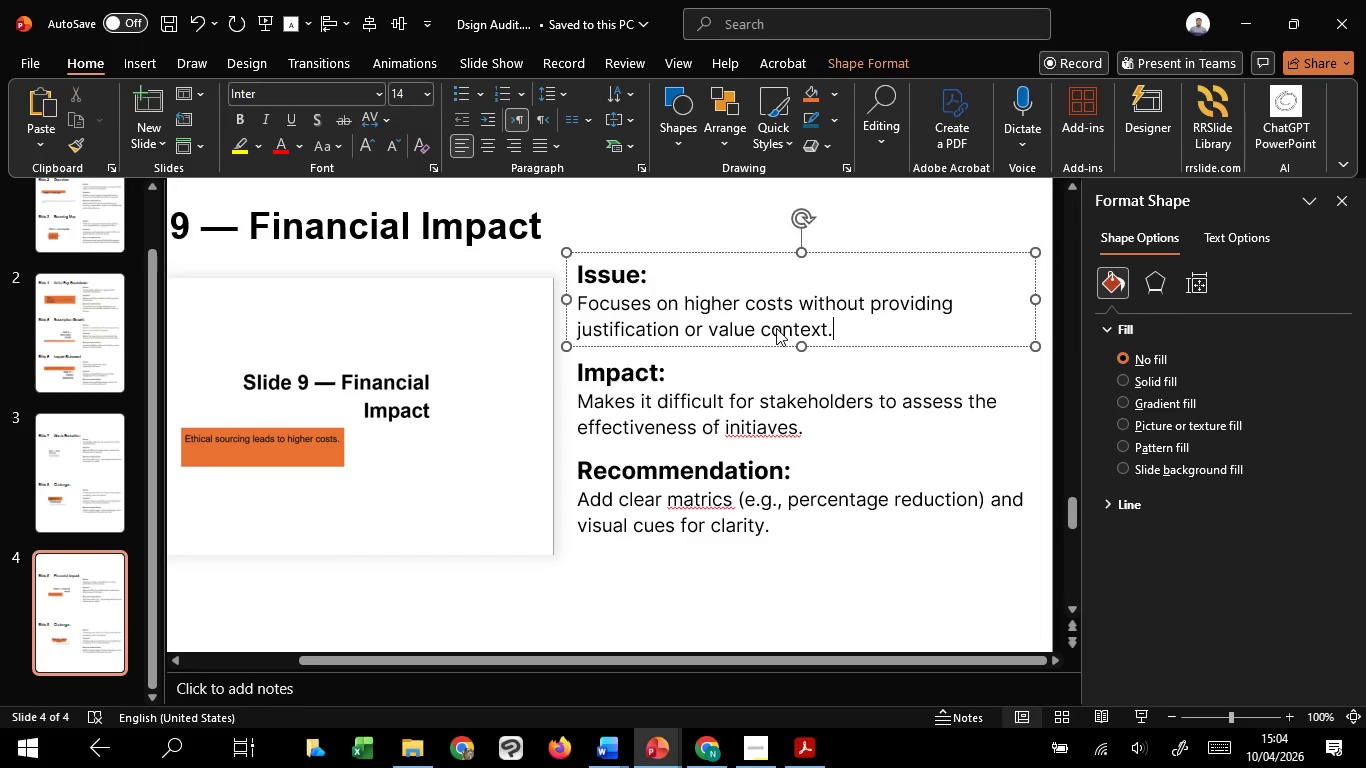 
scroll: coordinate [767, 336], scroll_direction: down, amount: 2.0
 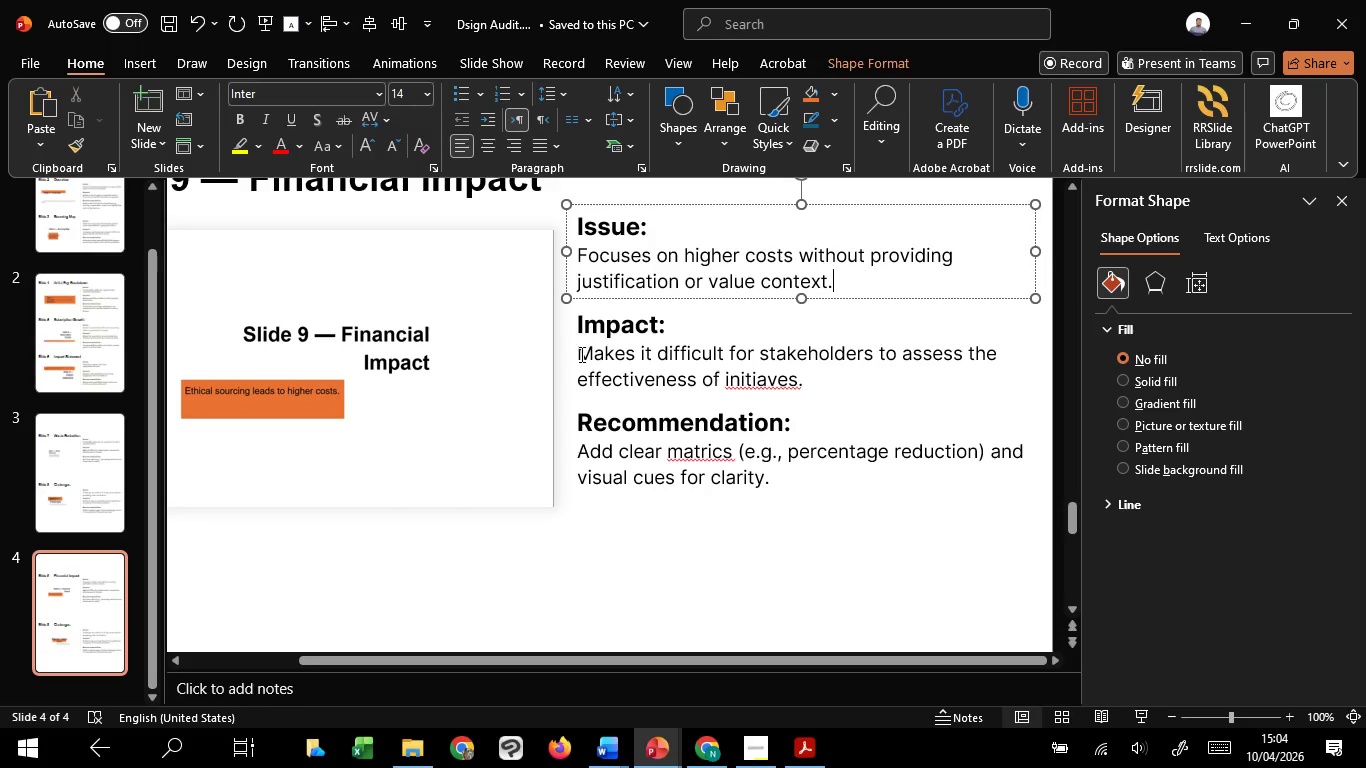 
left_click_drag(start_coordinate=[580, 354], to_coordinate=[853, 416])
 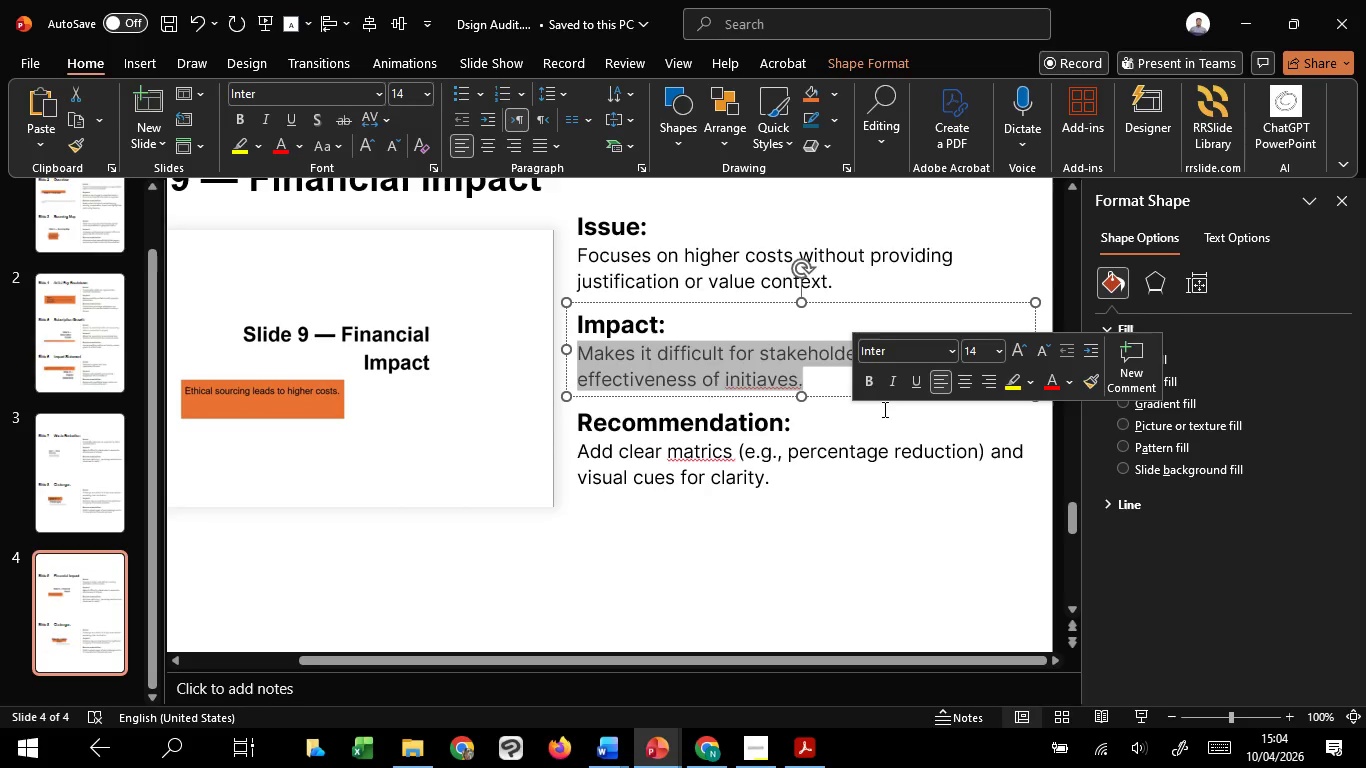 
type(May CRE)
key(Backspace)
key(Backspace)
key(Backspace)
type(create resistance and skepticism among decision_)
key(Backspace)
type(-)
 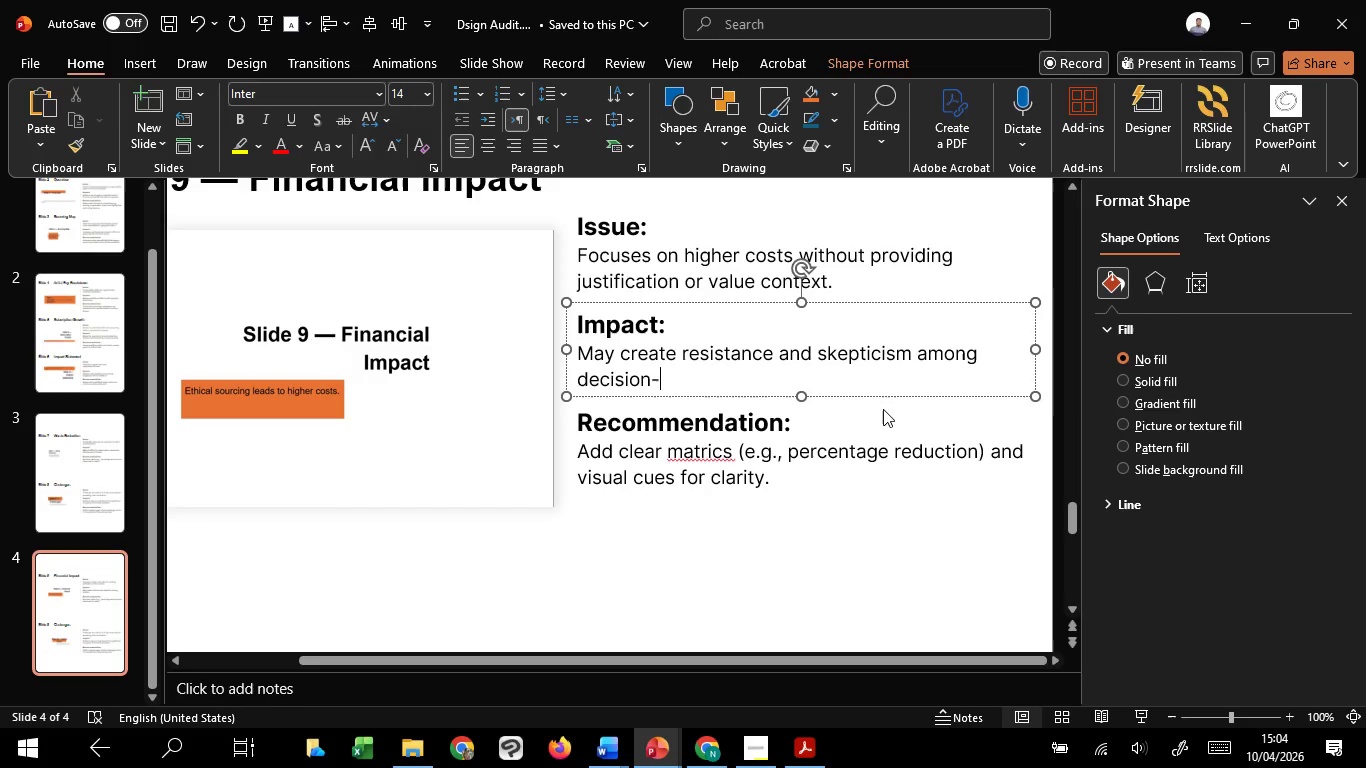 
type(makers.)
 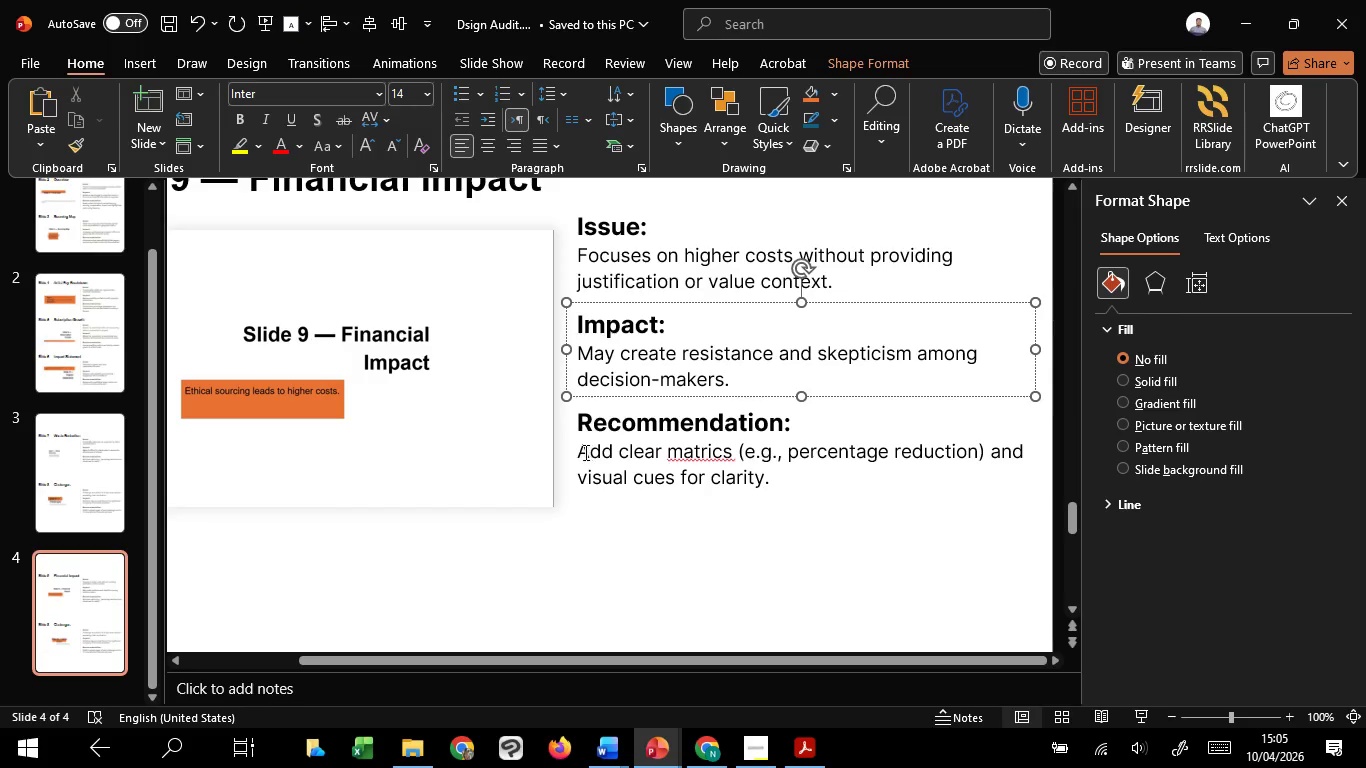 
left_click_drag(start_coordinate=[582, 452], to_coordinate=[800, 490])
 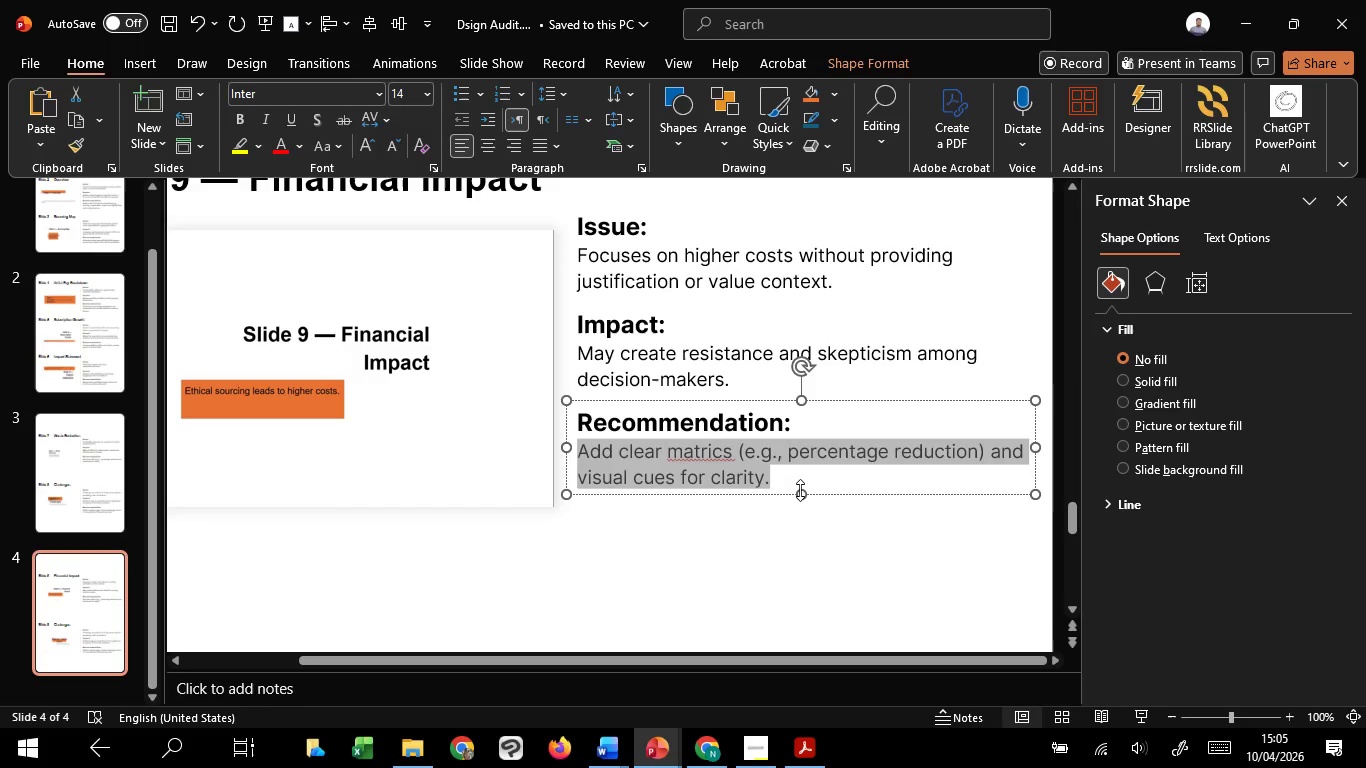 
type(Frame costs alongside benefits souch as brand )
 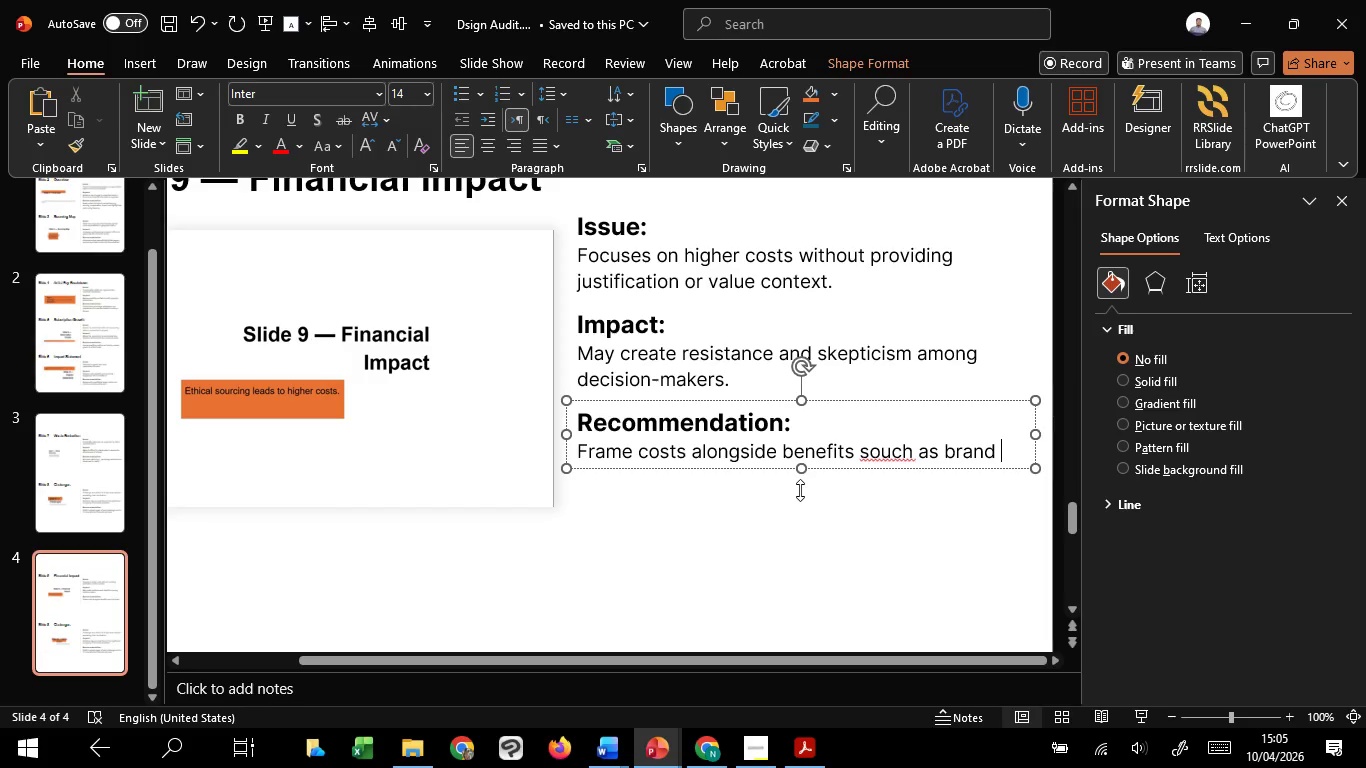 
type(dife)
key(Backspace)
type(ferentiation, customer trus, and ;png-trn value.)
 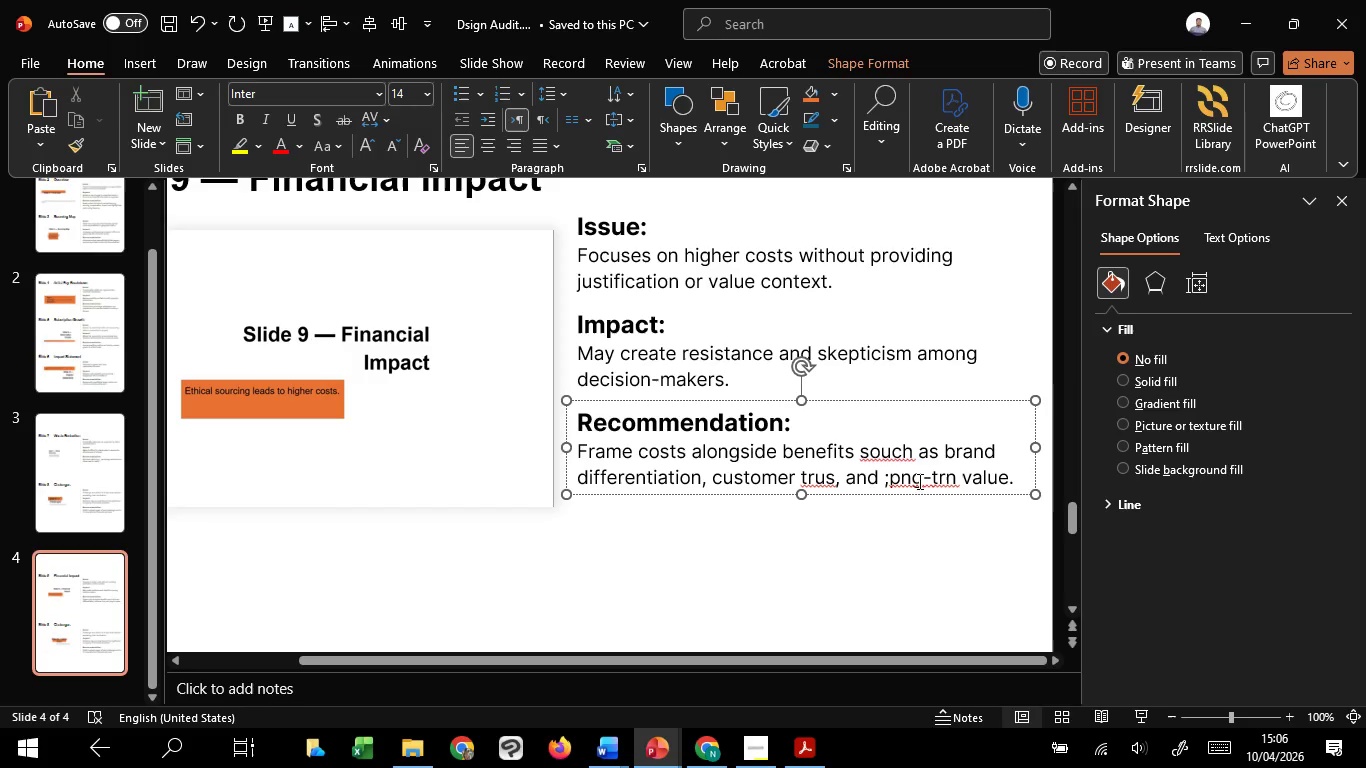 
left_click_drag(start_coordinate=[927, 480], to_coordinate=[888, 474])
 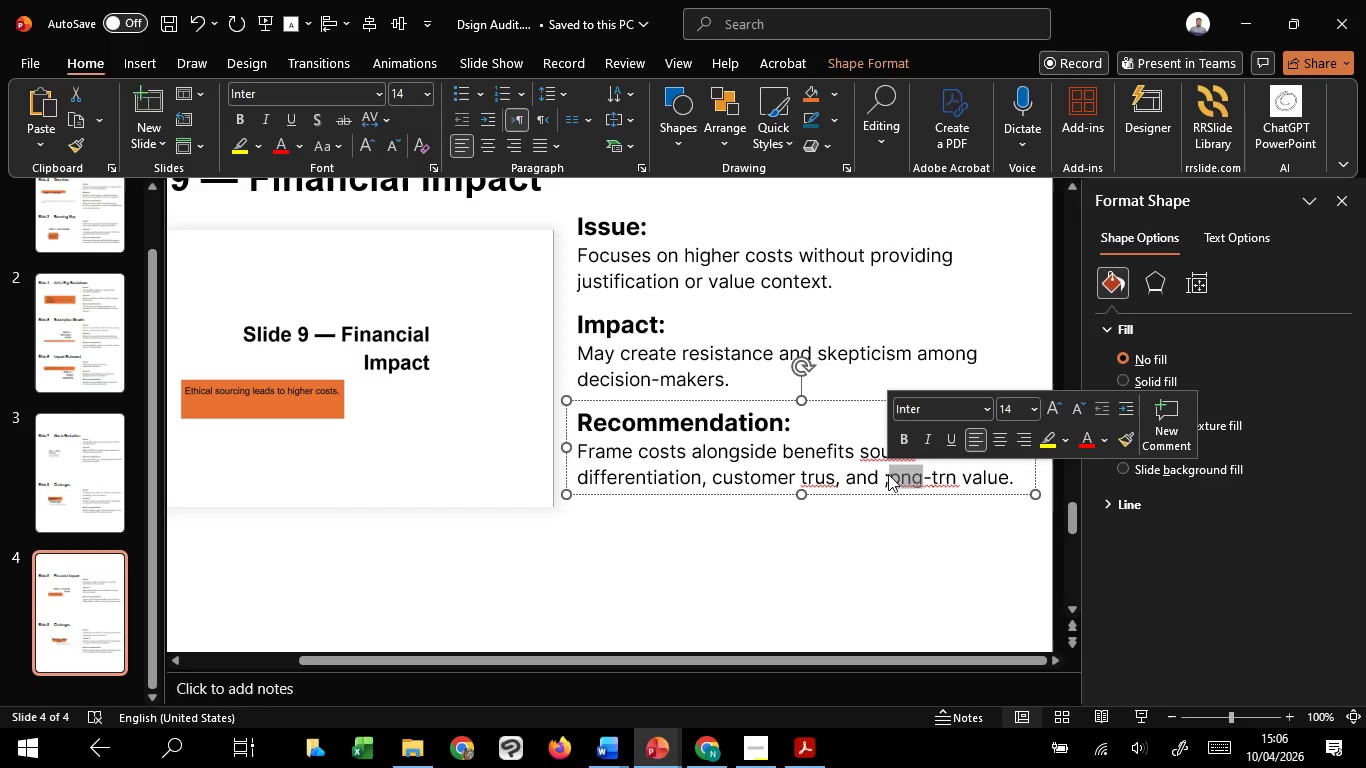 
wait(11.61)
 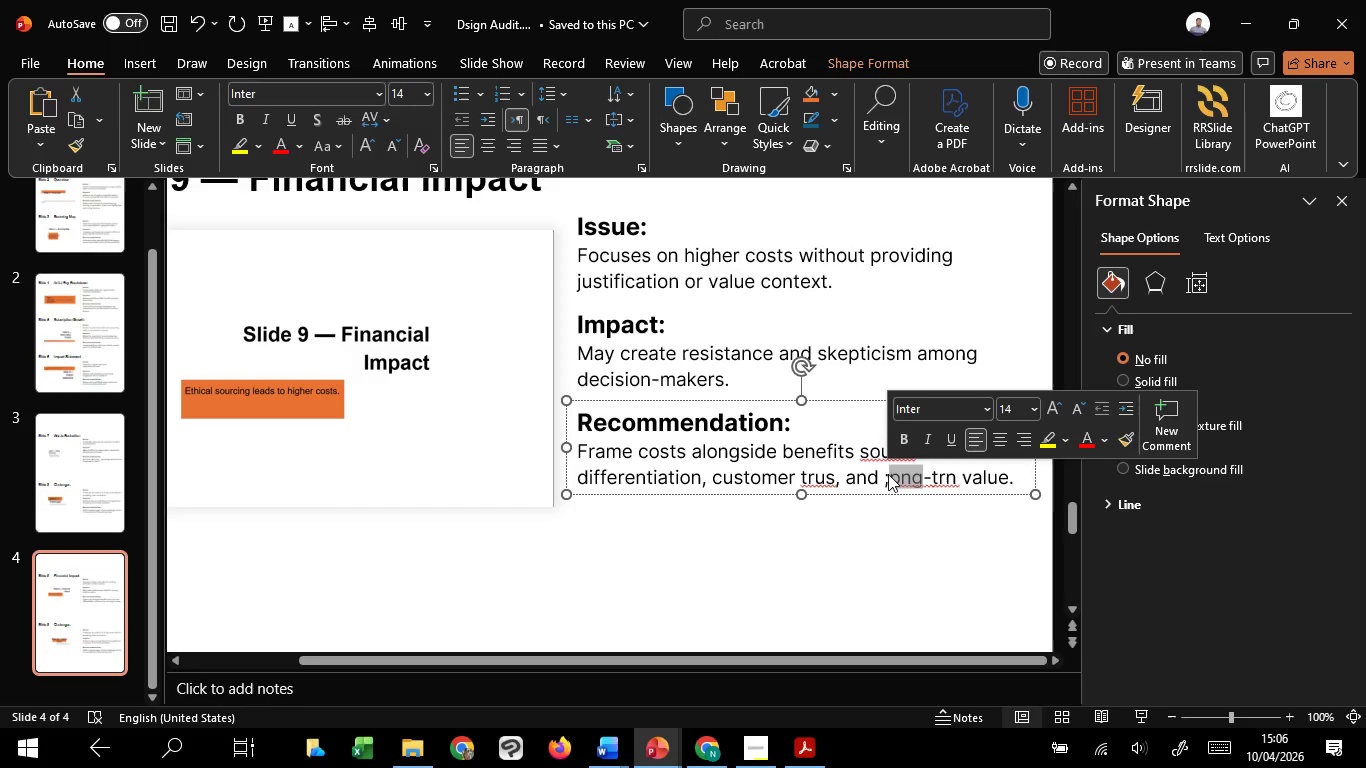 
type(long)
 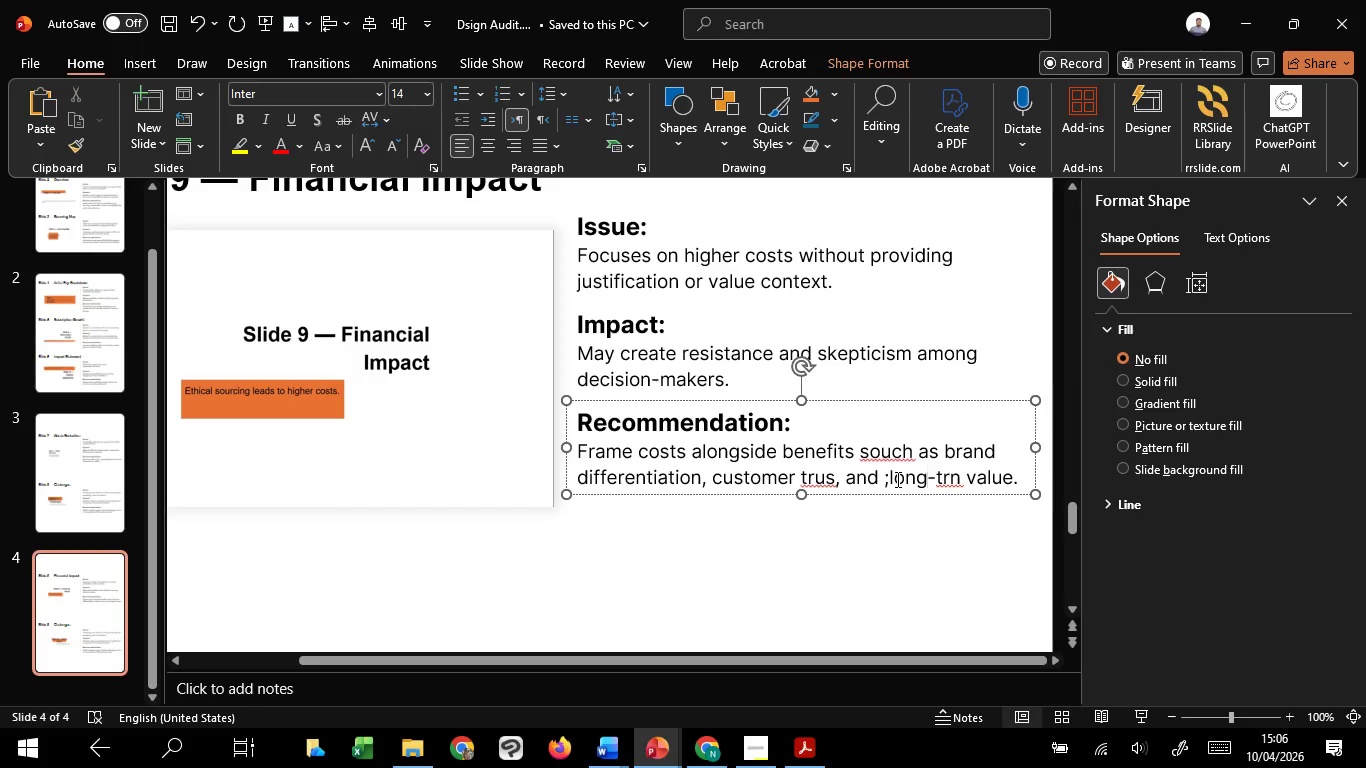 
left_click([892, 479])
 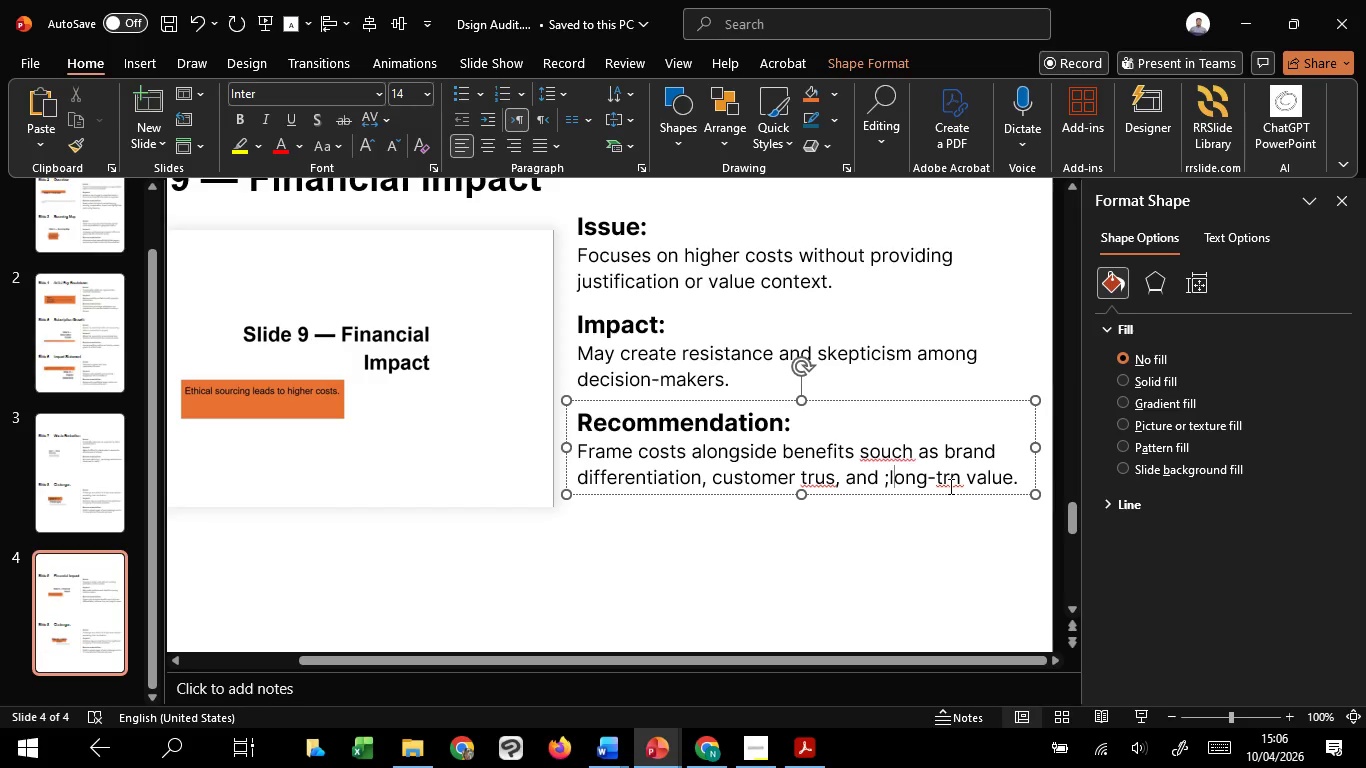 
left_click([944, 486])
 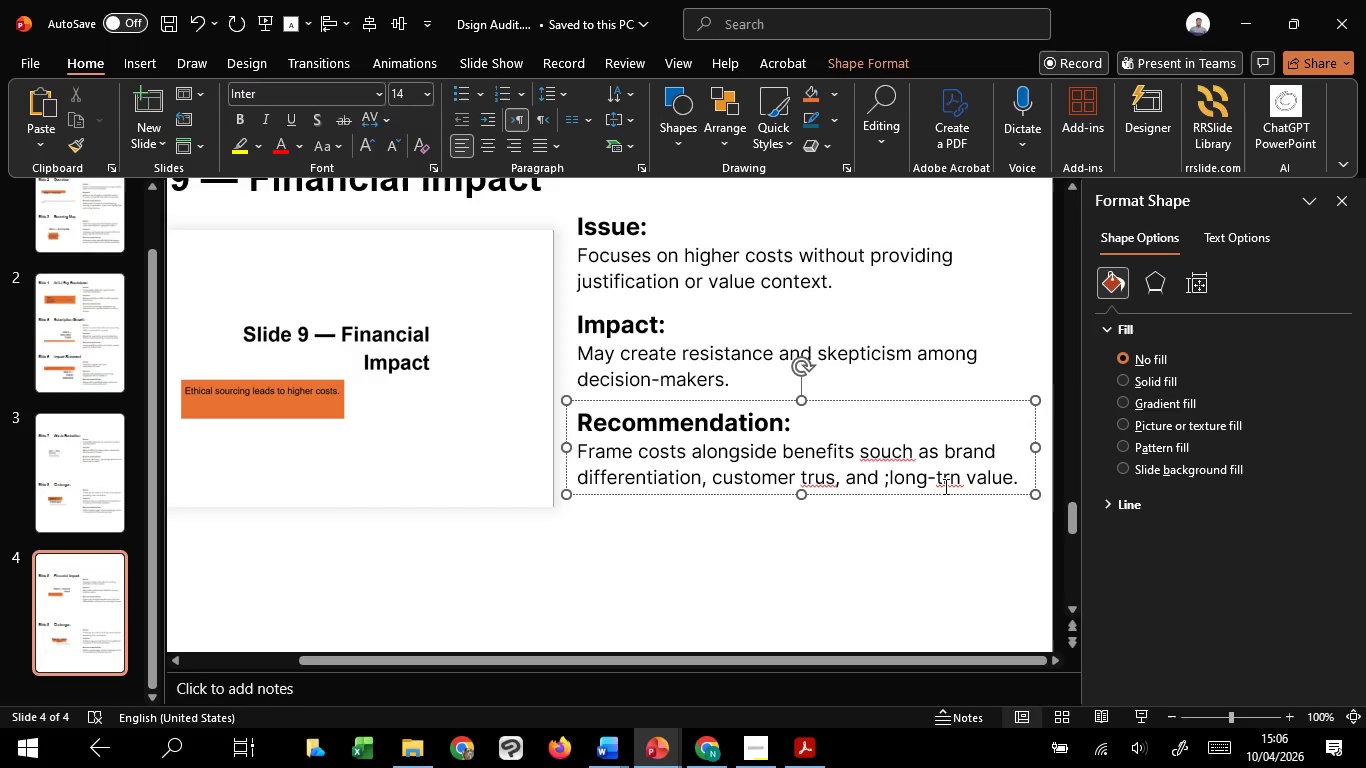 
key(U)
 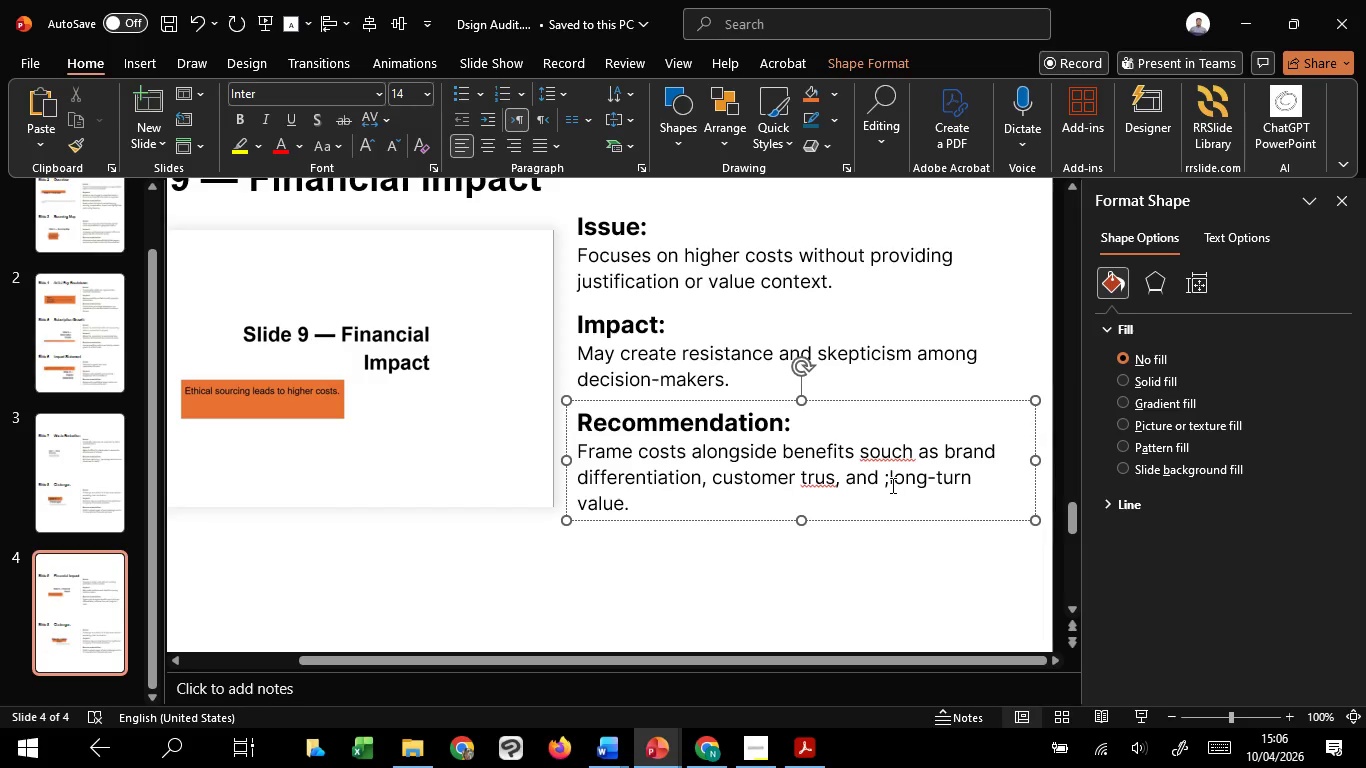 
left_click([891, 485])
 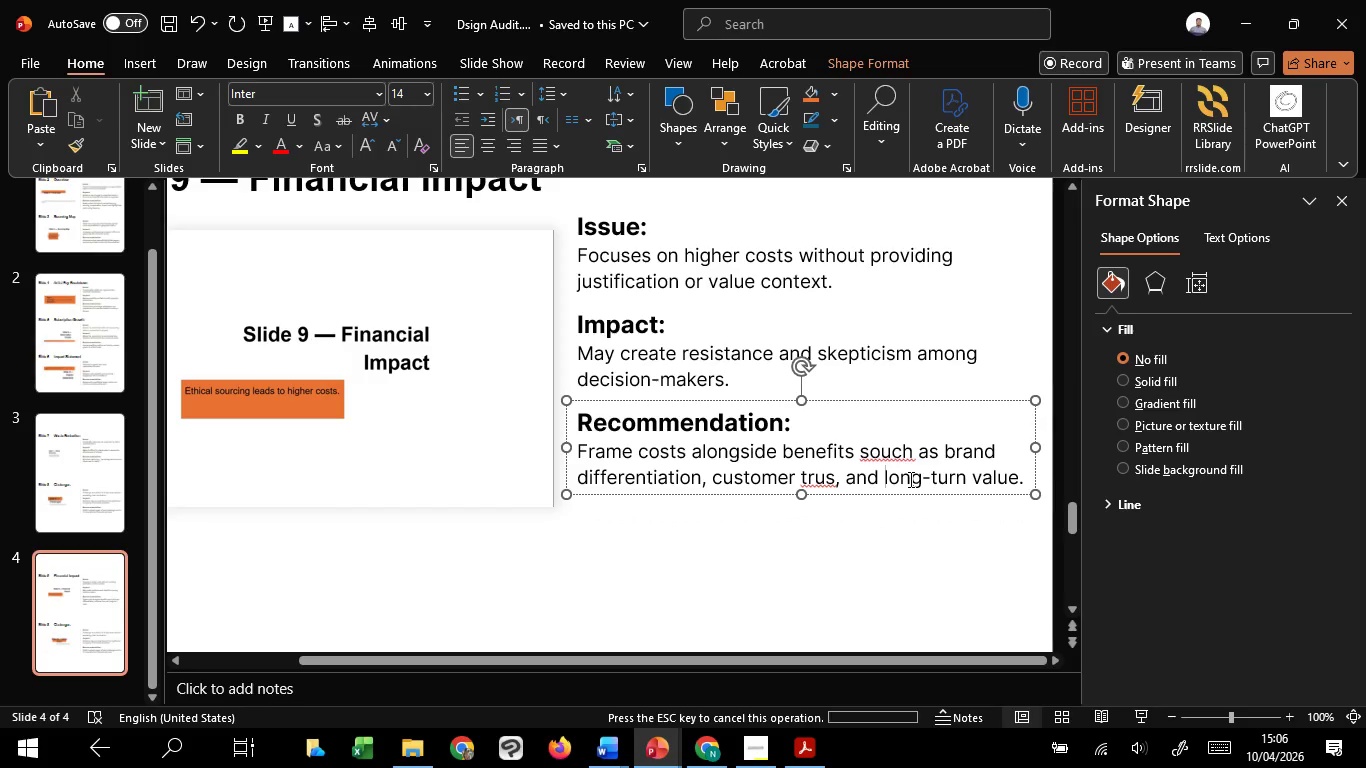 
key(Backspace)
 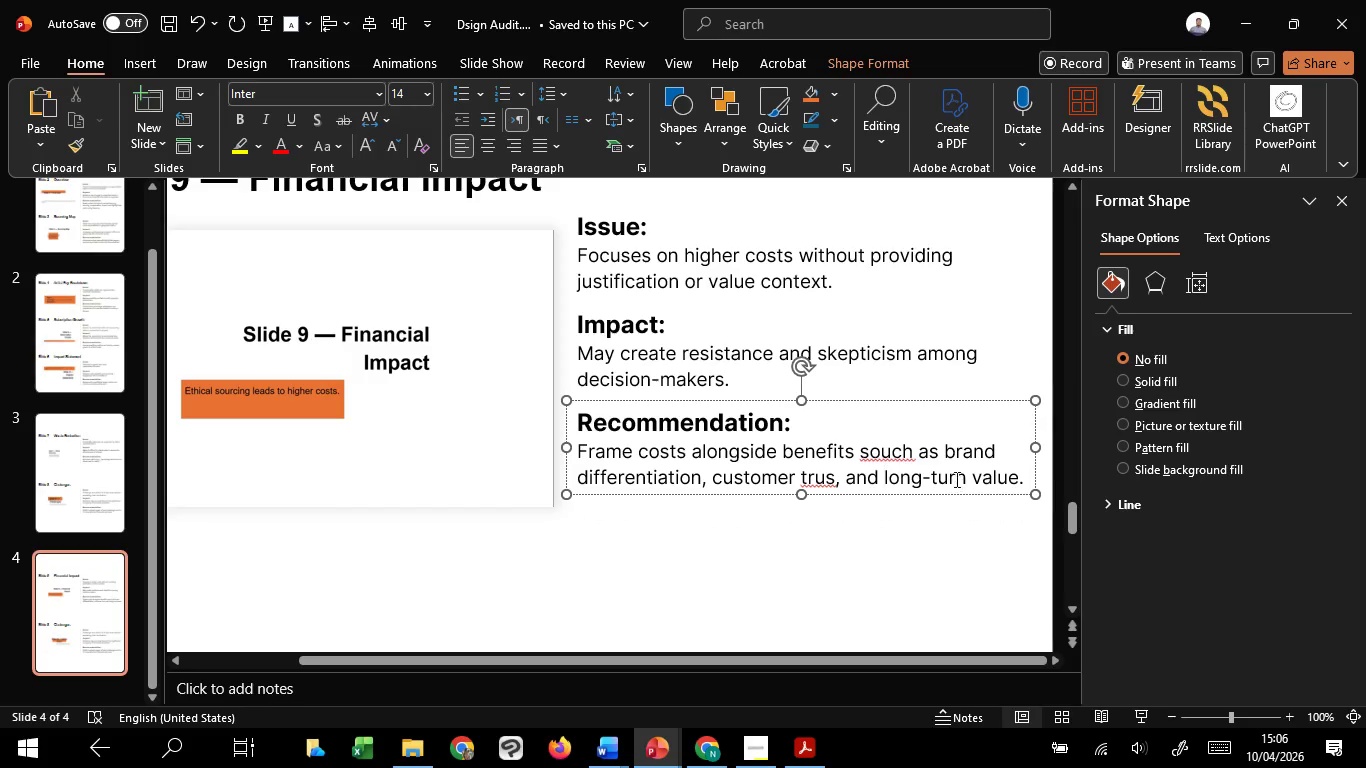 
left_click_drag(start_coordinate=[963, 474], to_coordinate=[939, 478])
 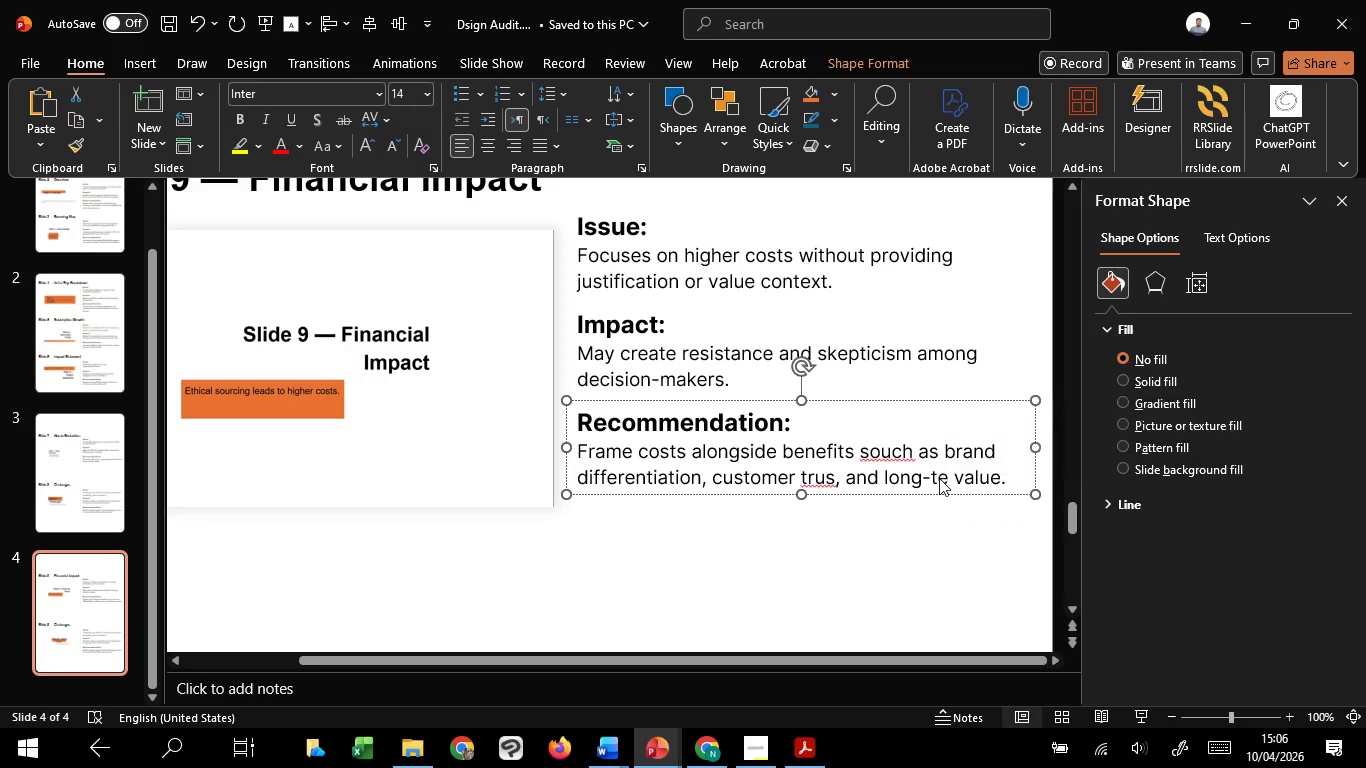 
type(erm)
 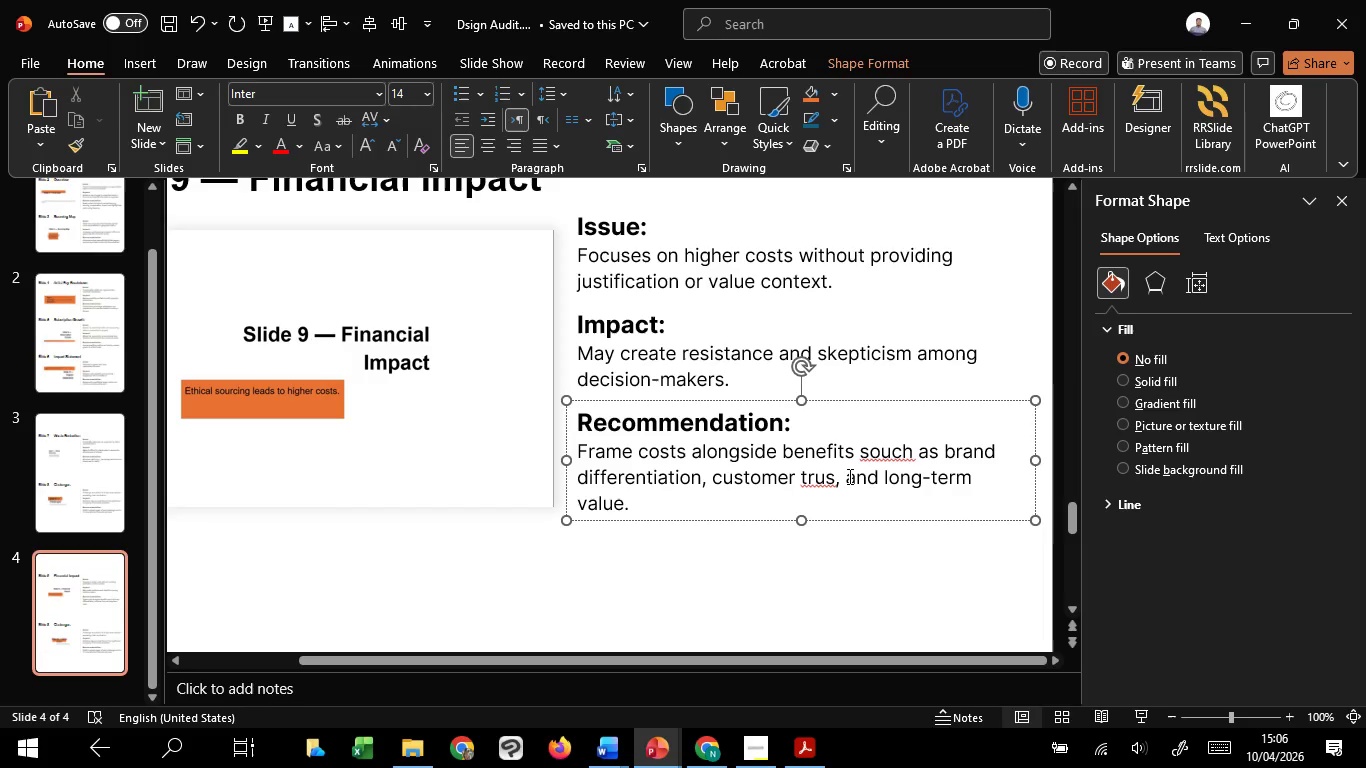 
wait(6.03)
 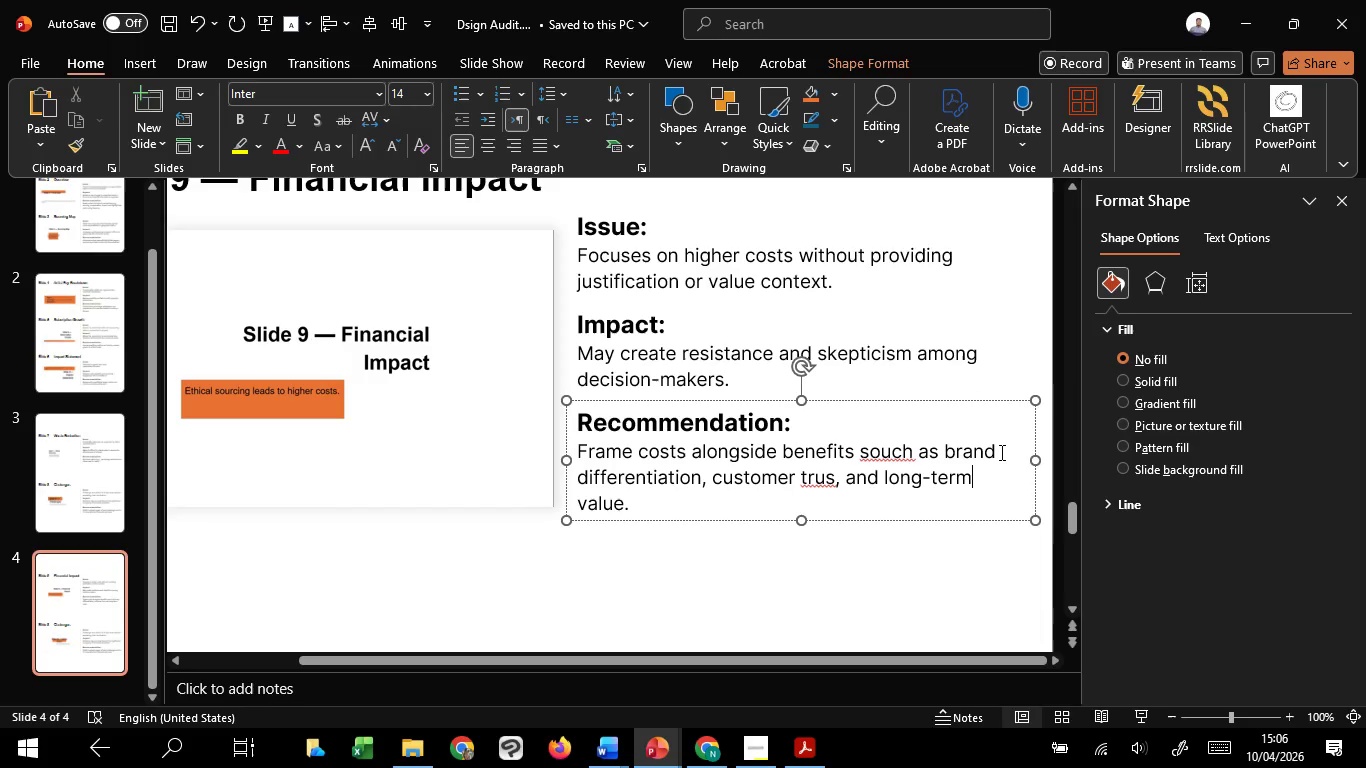 
left_click_drag(start_coordinate=[1040, 464], to_coordinate=[1052, 462])
 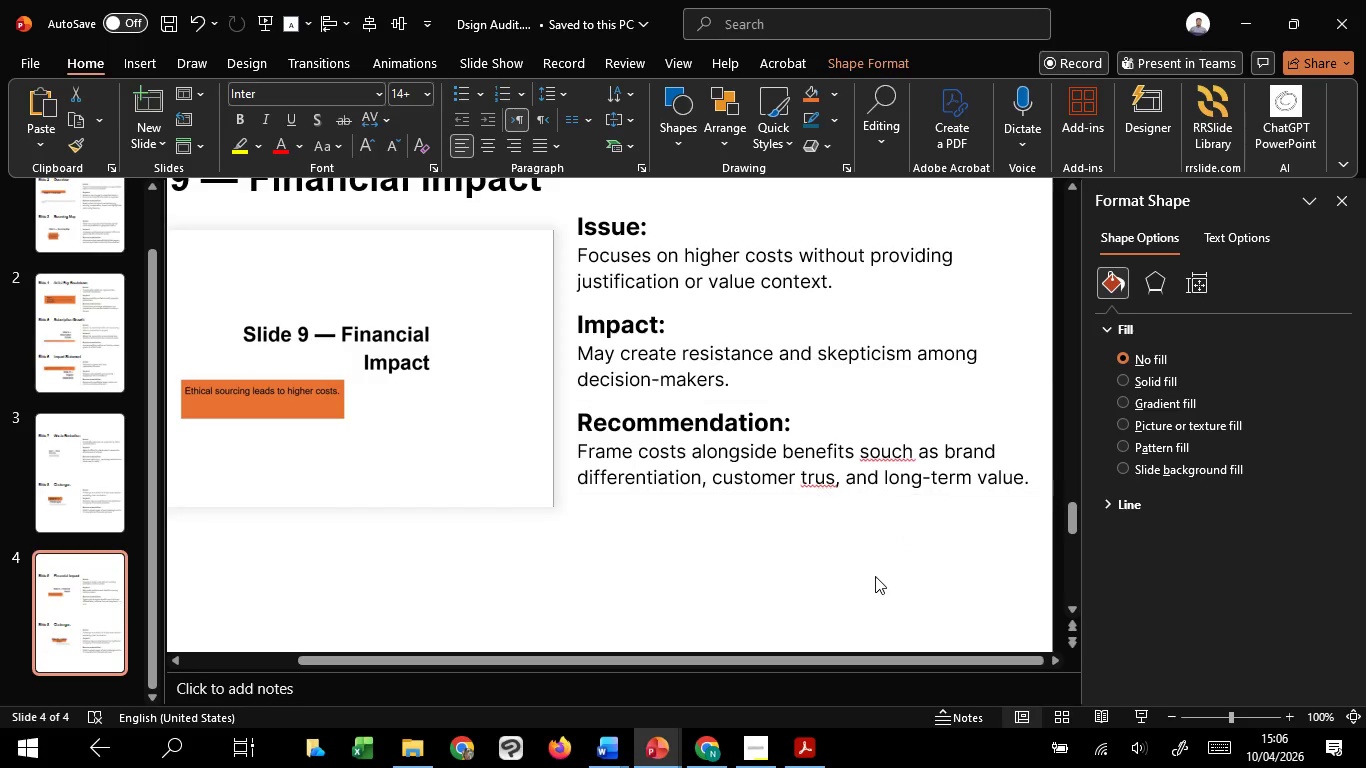 
left_click([875, 576])
 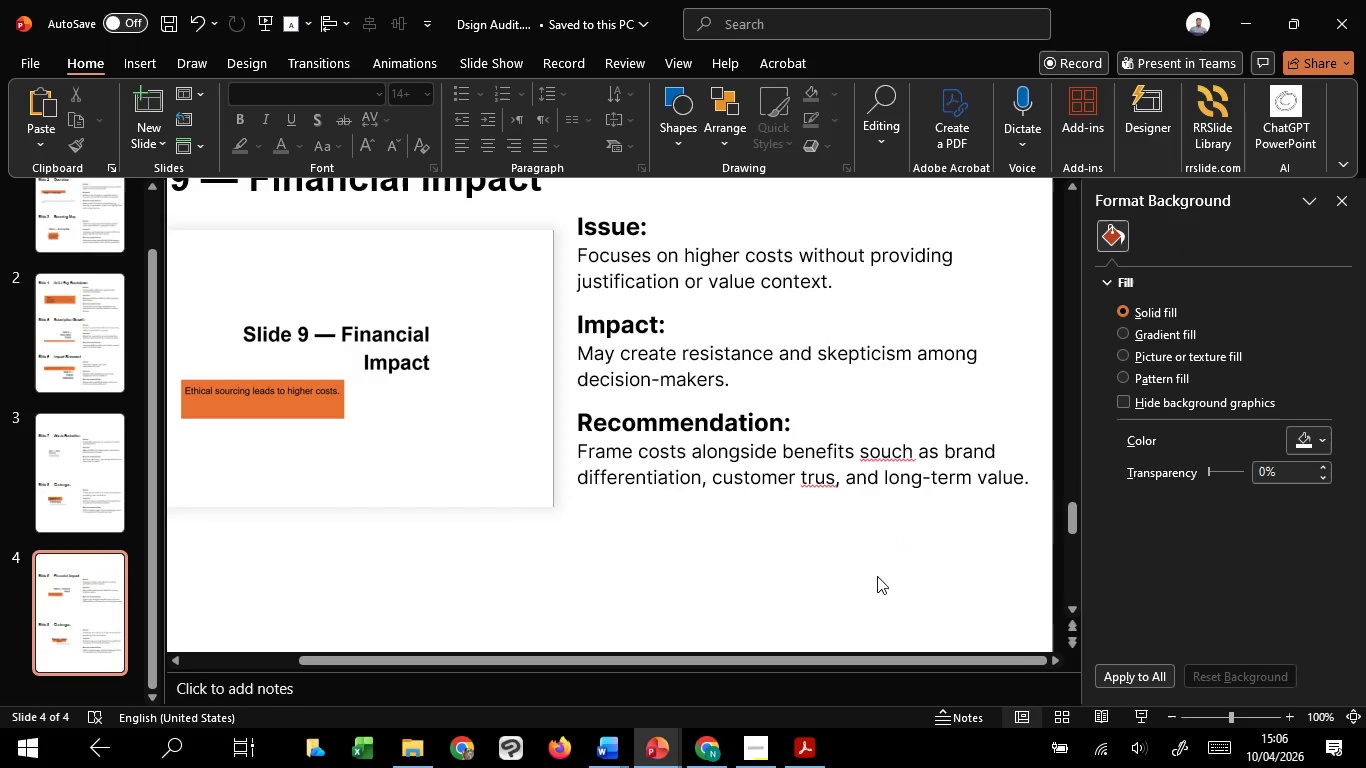 
key(Control+ControlLeft)
 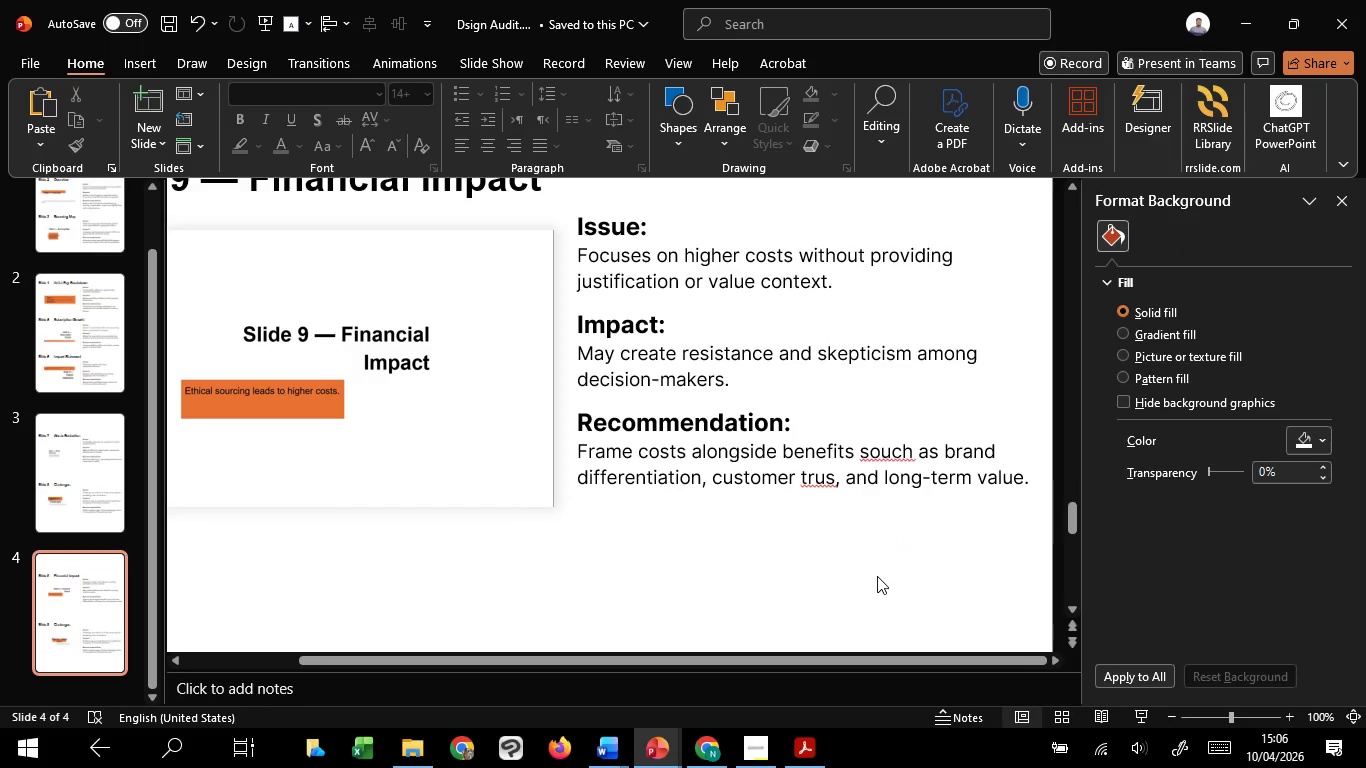 
hold_key(key=ControlLeft, duration=1.14)
scroll: coordinate [877, 576], scroll_direction: down, amount: 9.0
 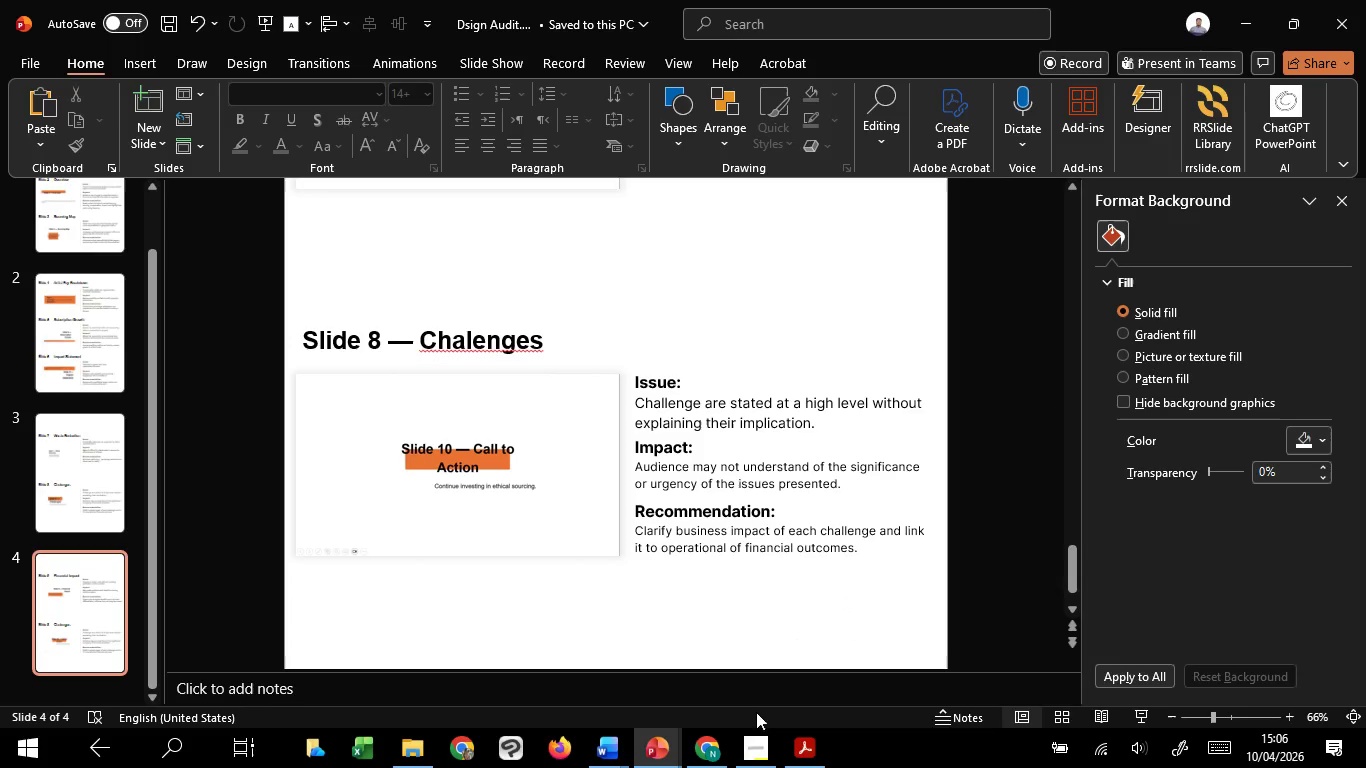 
mouse_move([752, 716])
 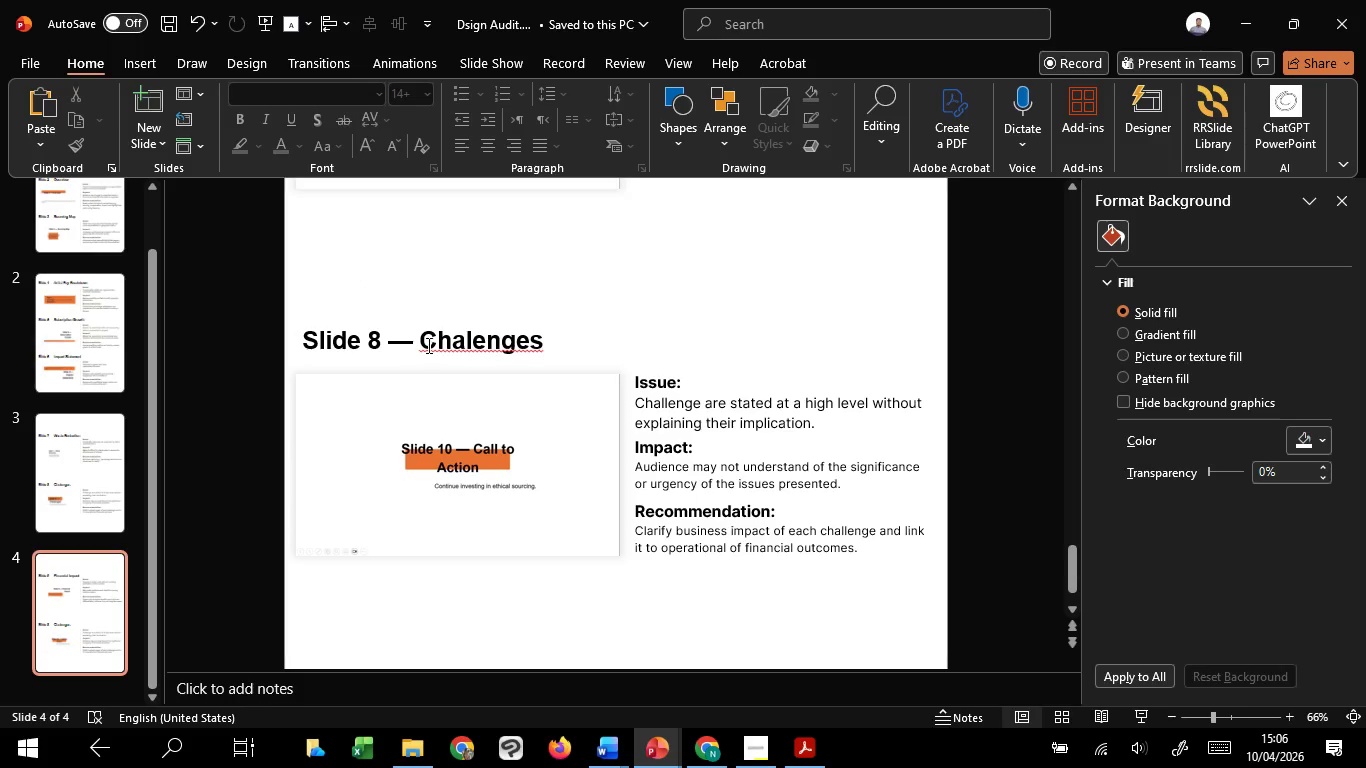 
left_click_drag(start_coordinate=[426, 337], to_coordinate=[550, 352])
 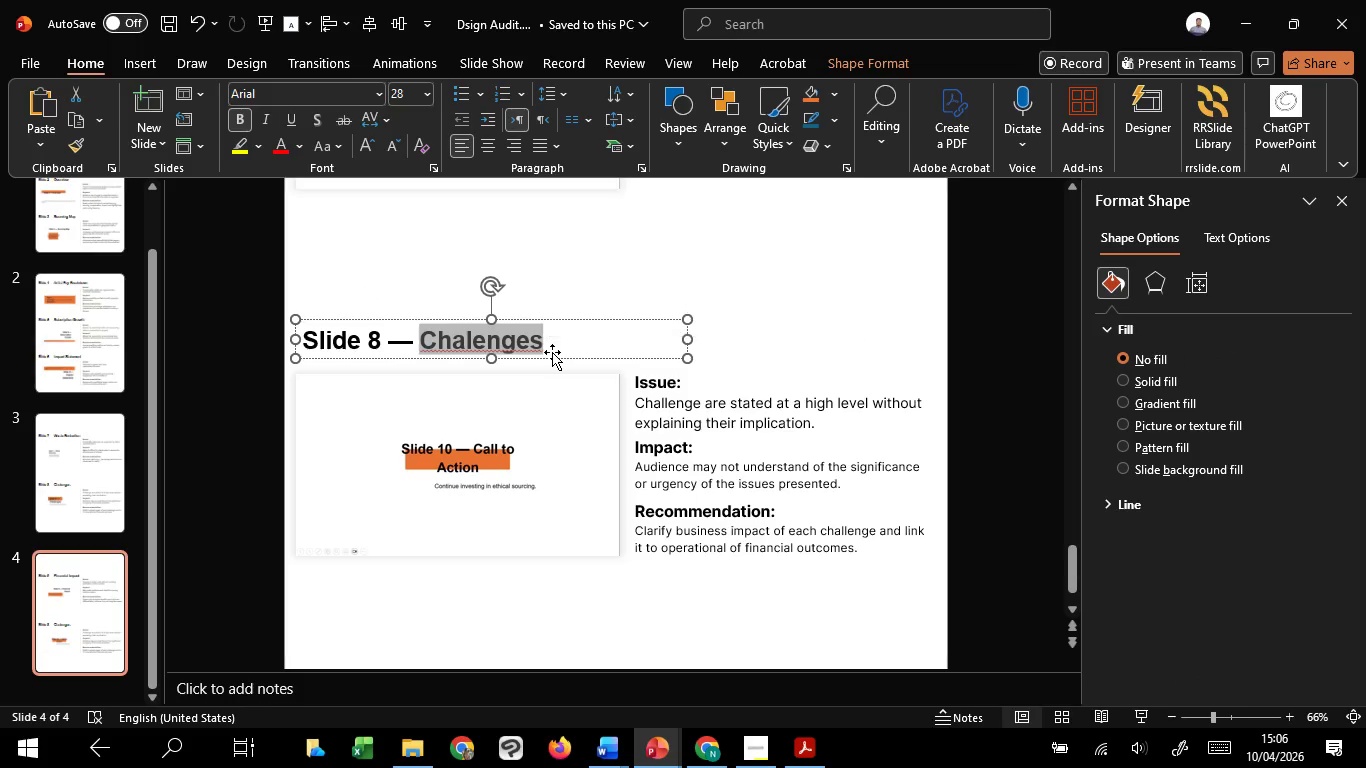 
type(Call to action)
 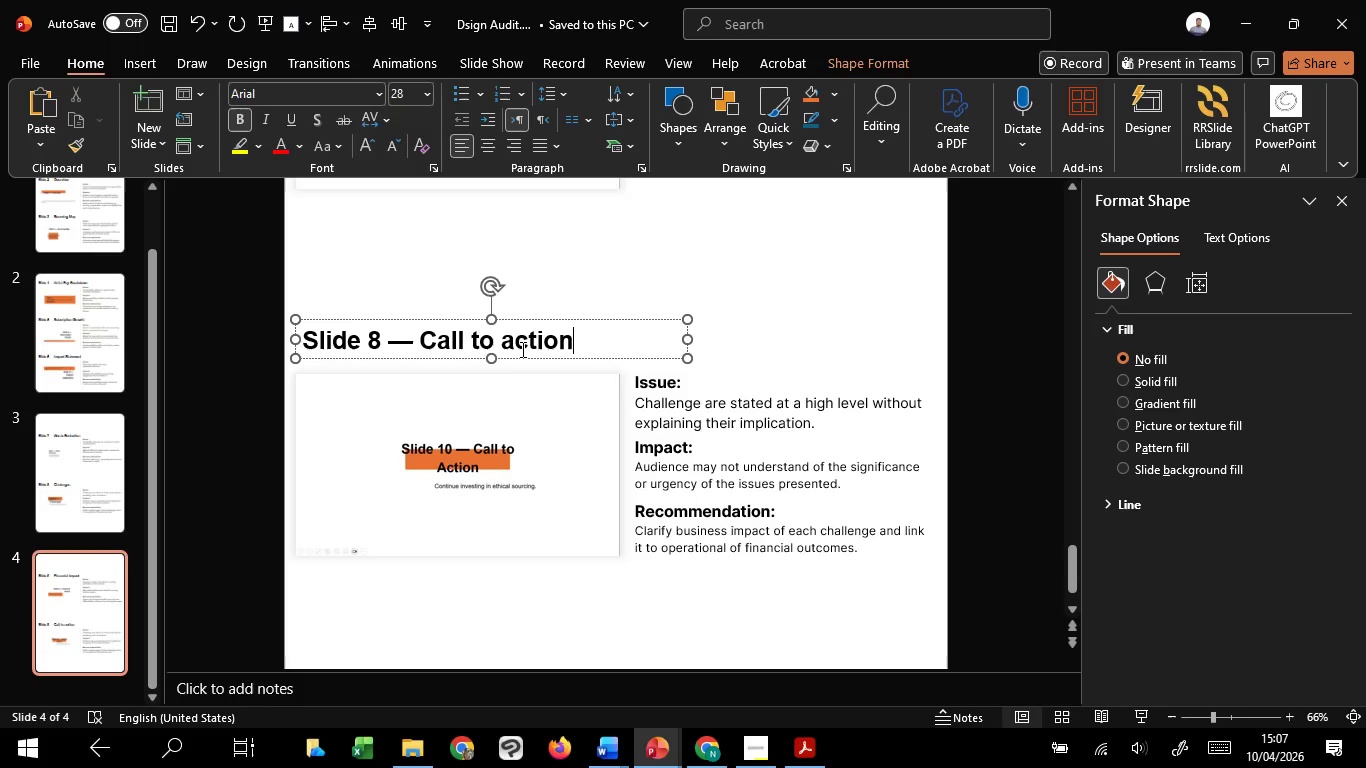 
left_click([517, 347])
 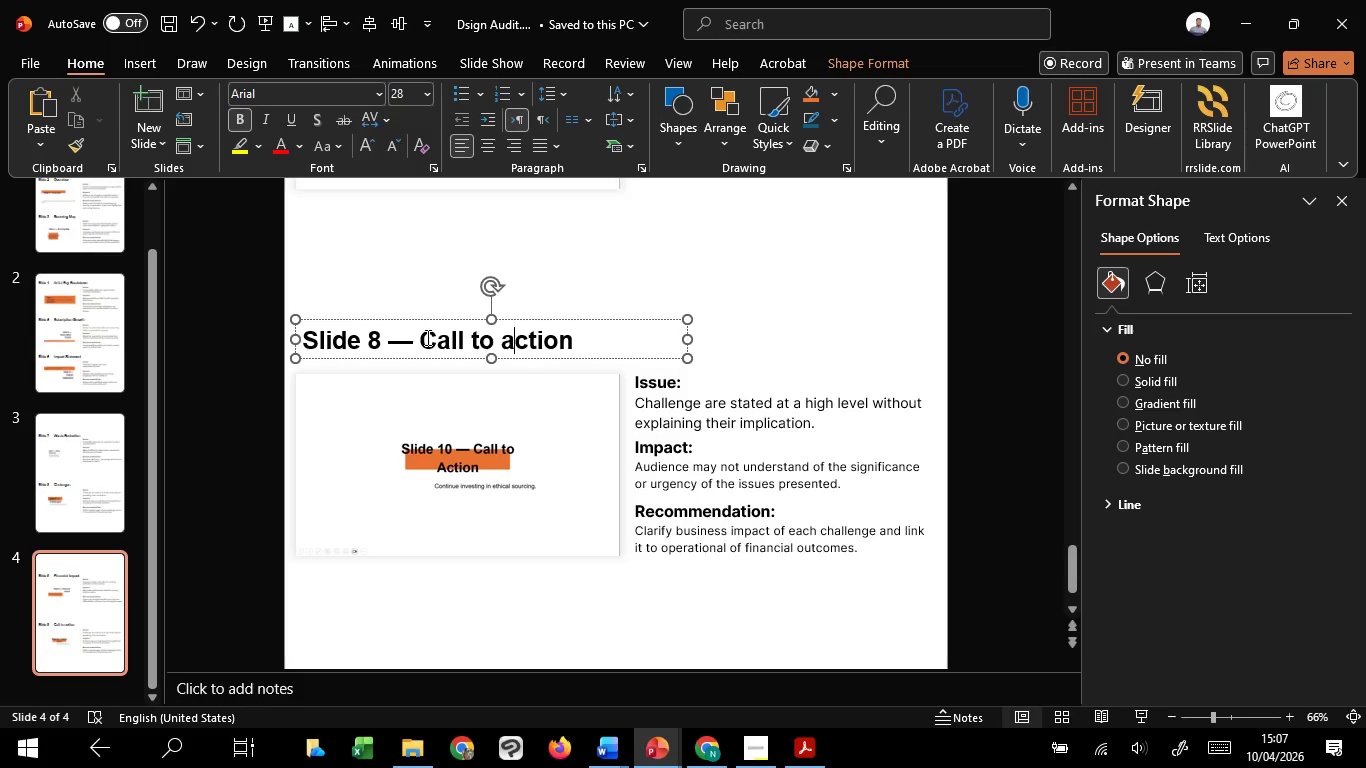 
left_click_drag(start_coordinate=[426, 337], to_coordinate=[570, 330])
 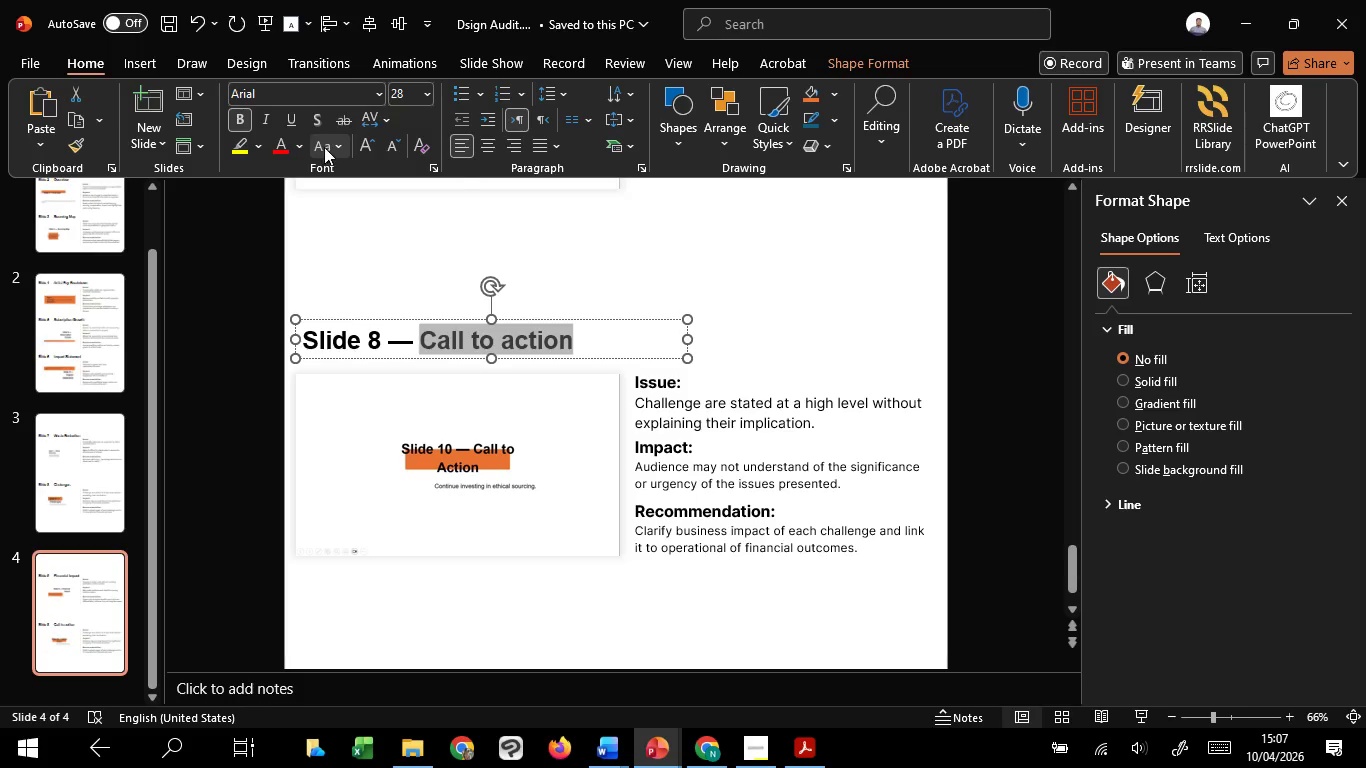 
left_click([324, 147])
 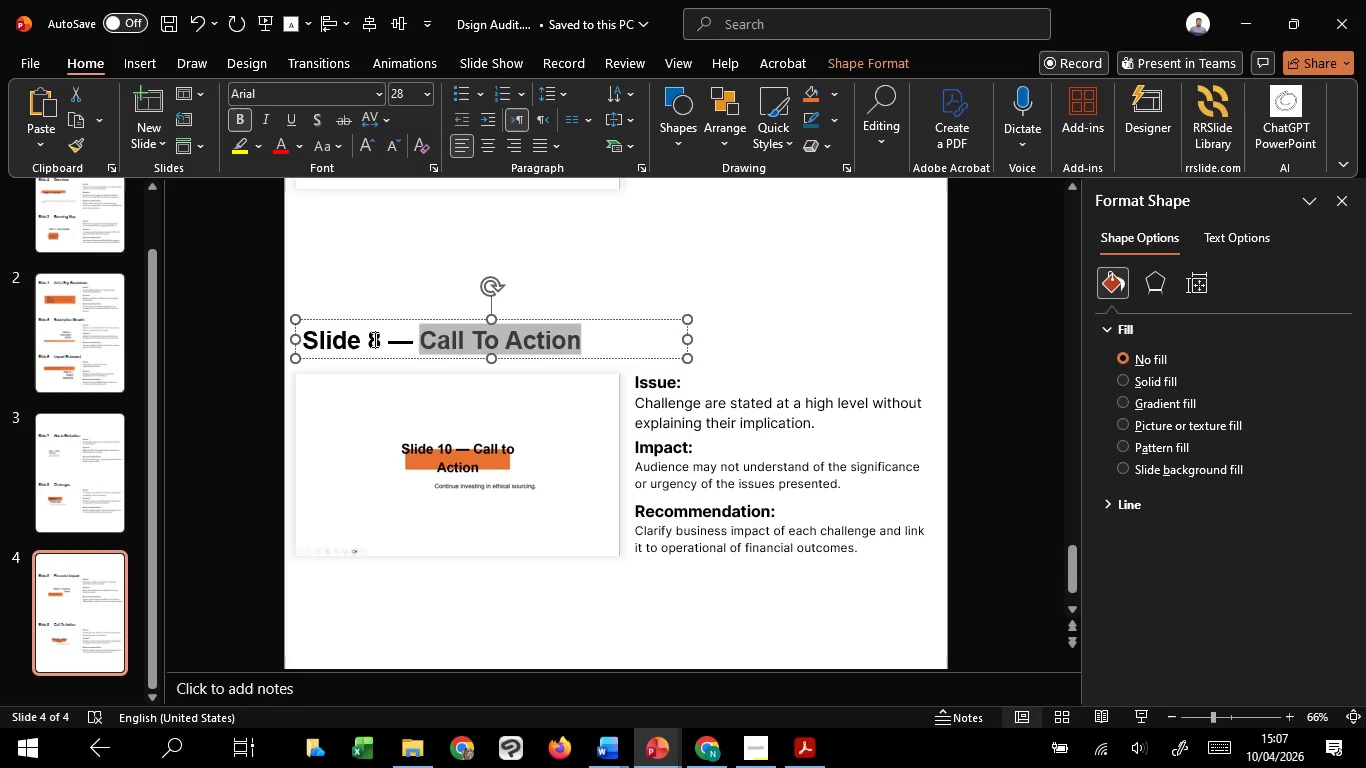 
double_click([373, 339])
 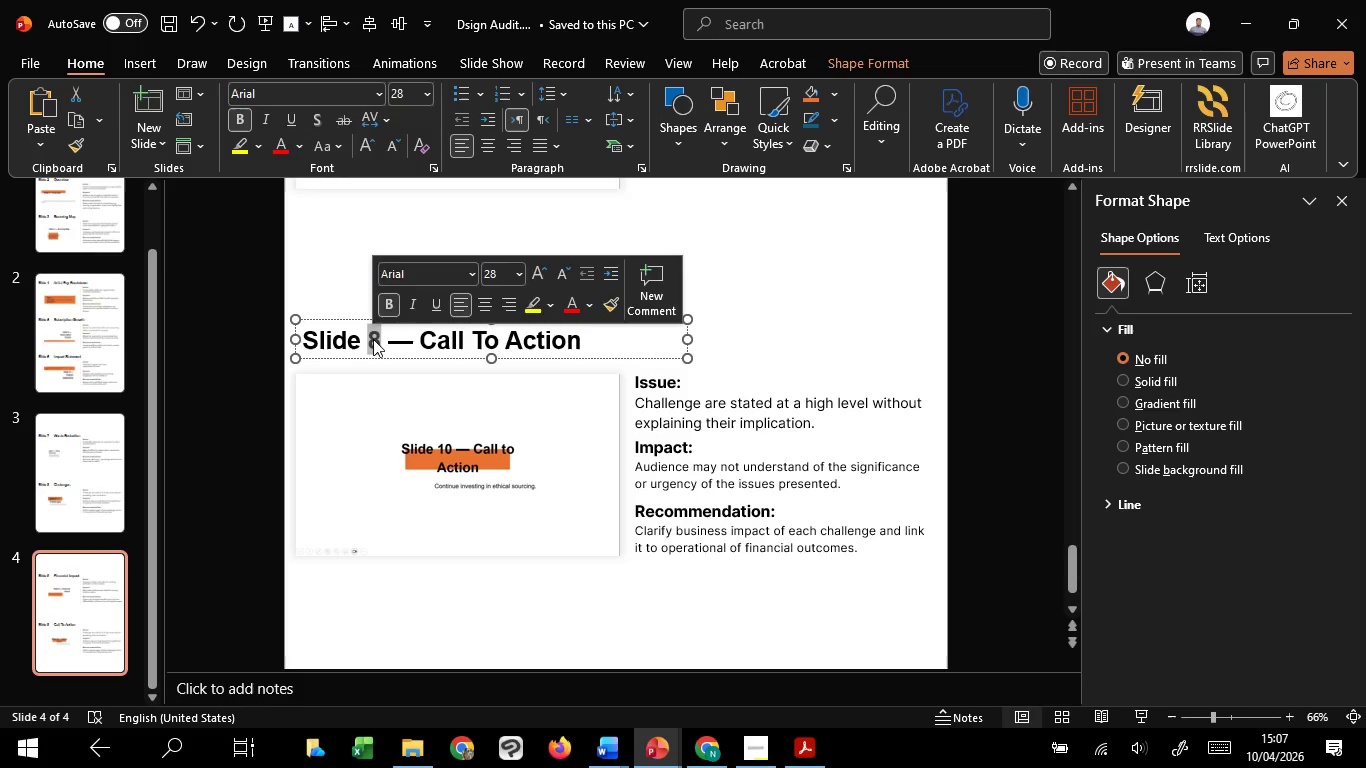 
type(10)
 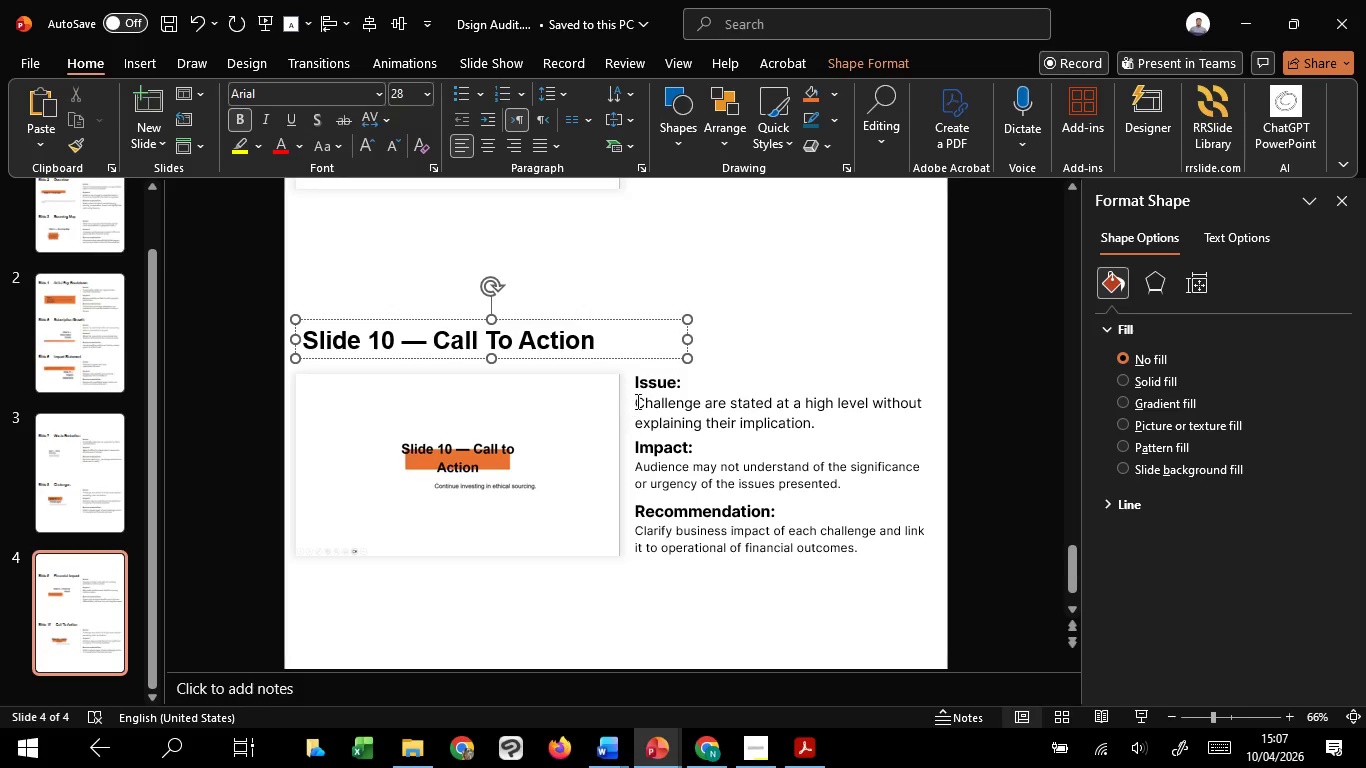 
left_click_drag(start_coordinate=[638, 402], to_coordinate=[848, 442])
 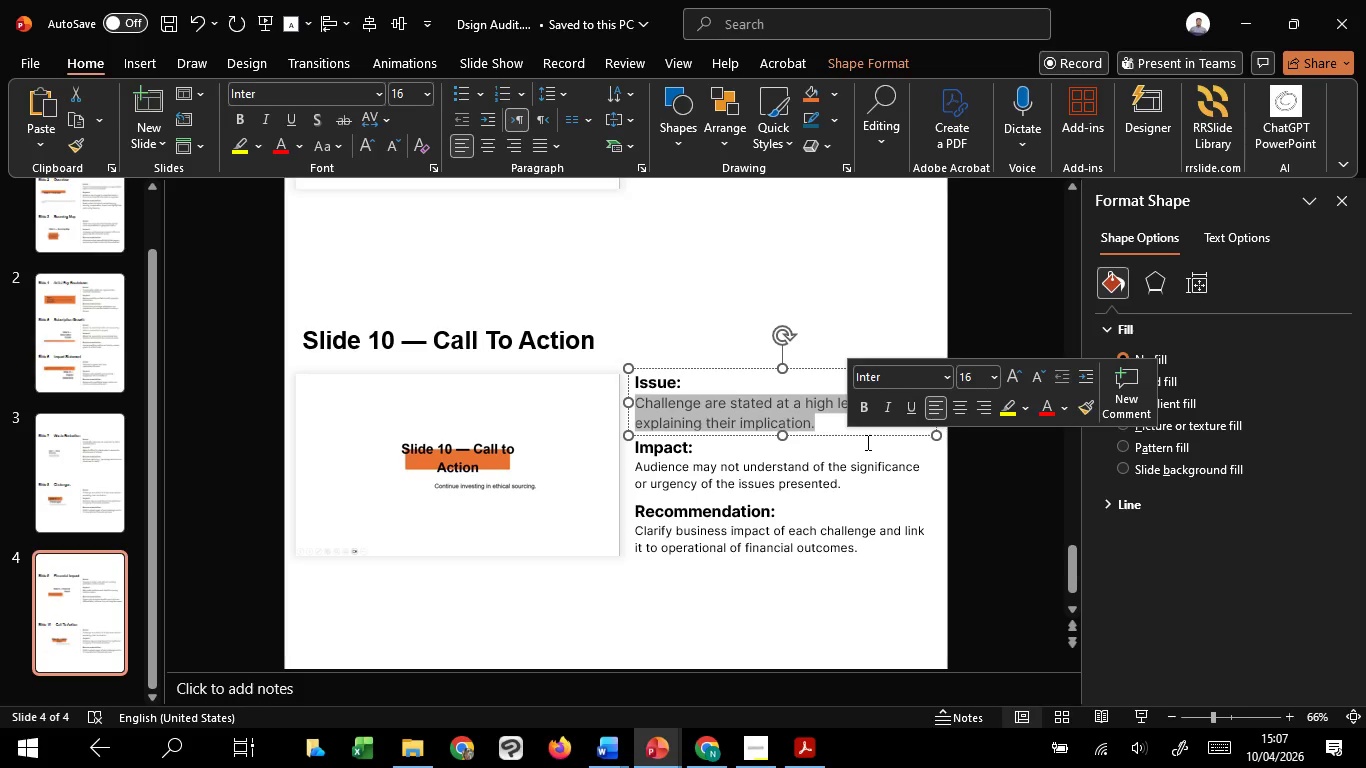 
wait(7.23)
 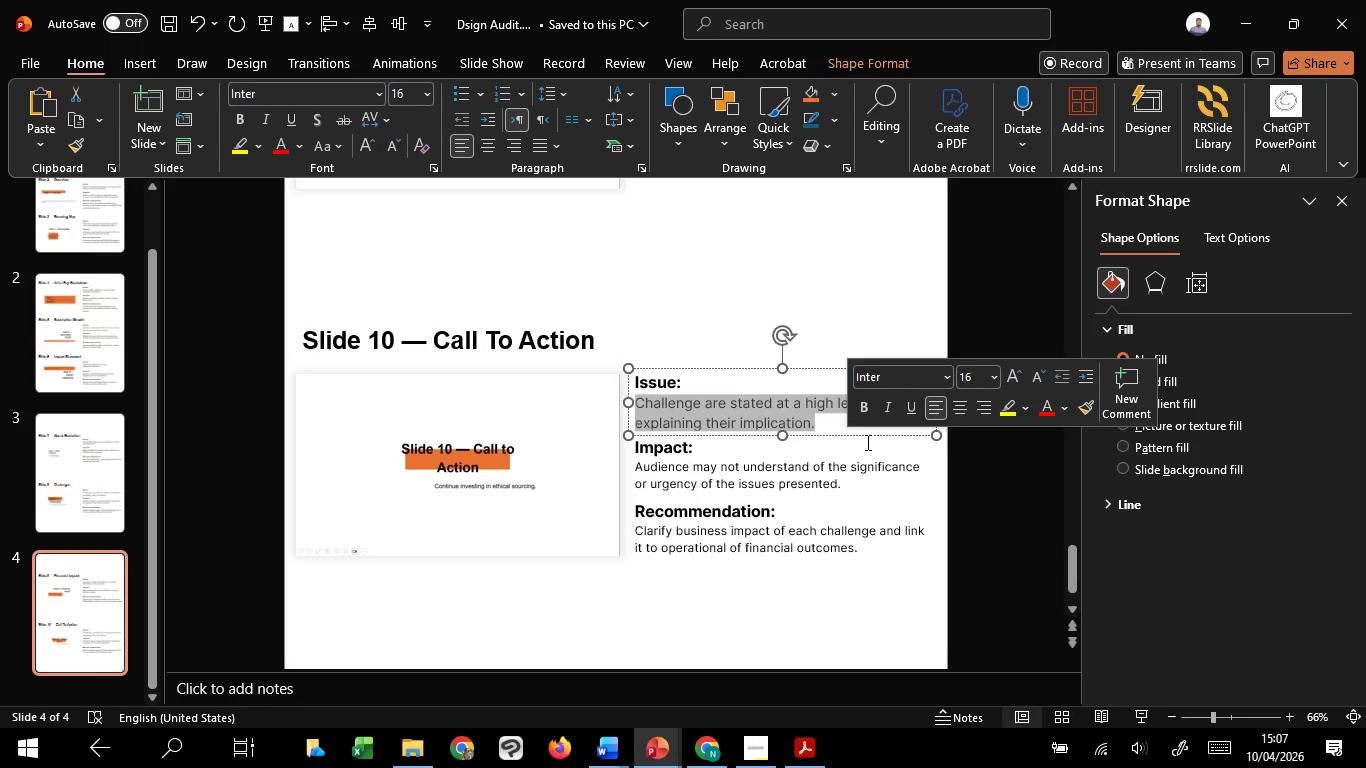 
type(Call to actions is ve)
key(Backspace)
type(ague and lacks specifi)
 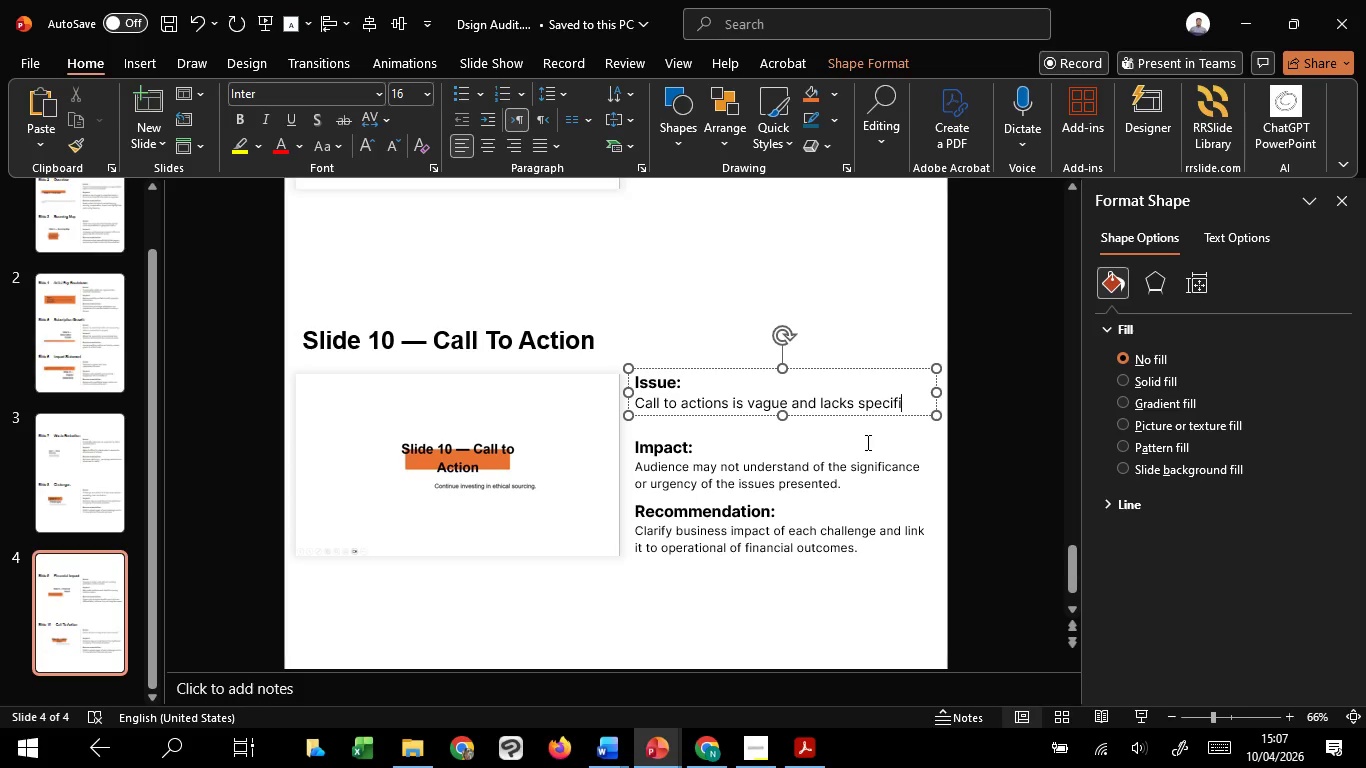 
type(city.)
 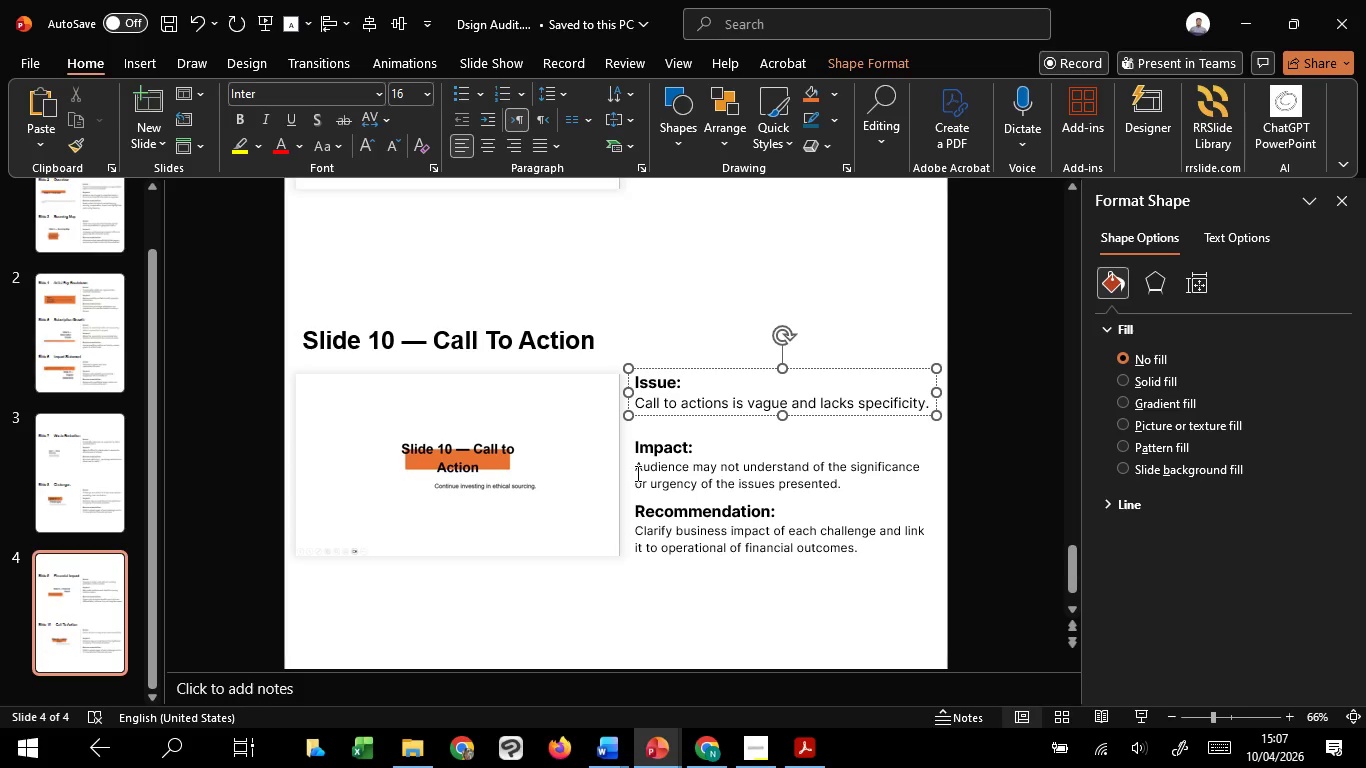 
left_click_drag(start_coordinate=[636, 463], to_coordinate=[854, 488])
 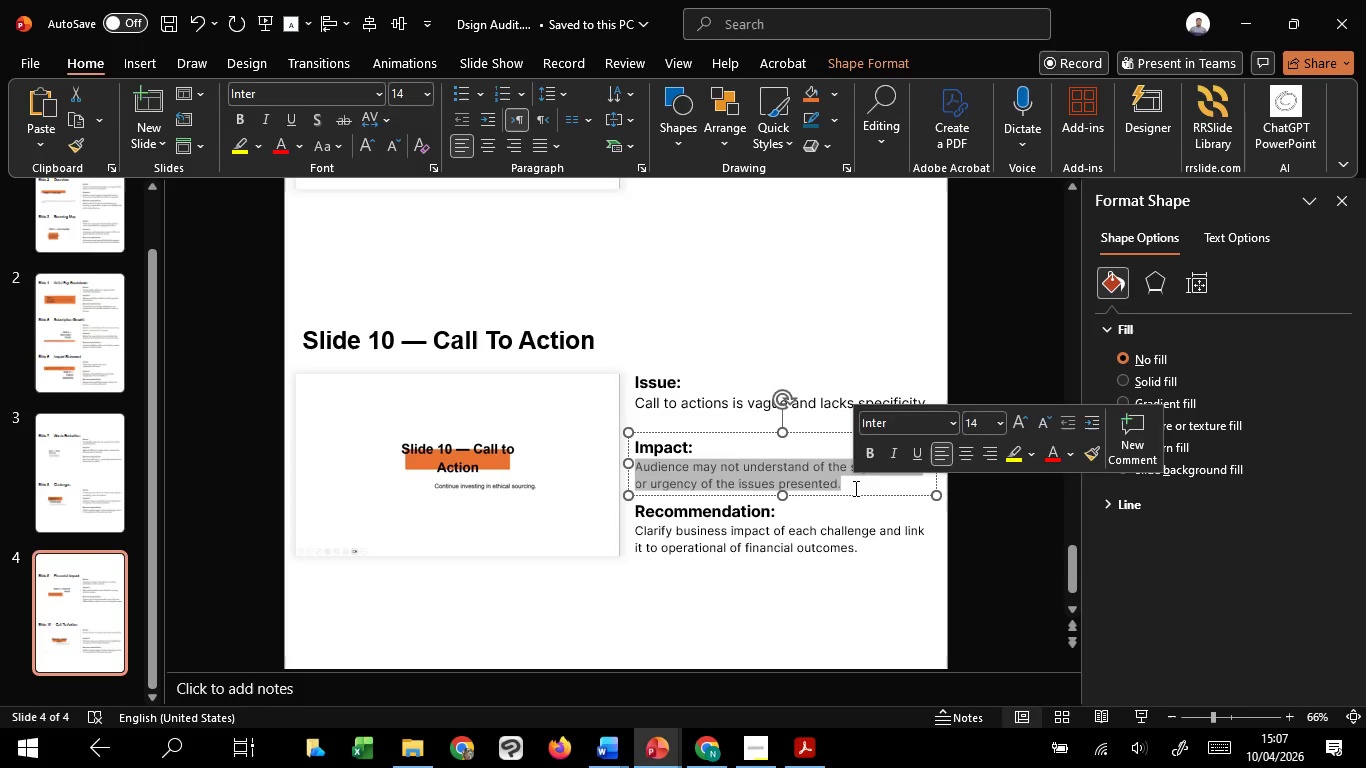 
type(Fails to  guide stake )
key(Backspace)
type(hole)
key(Backspace)
type(der)
 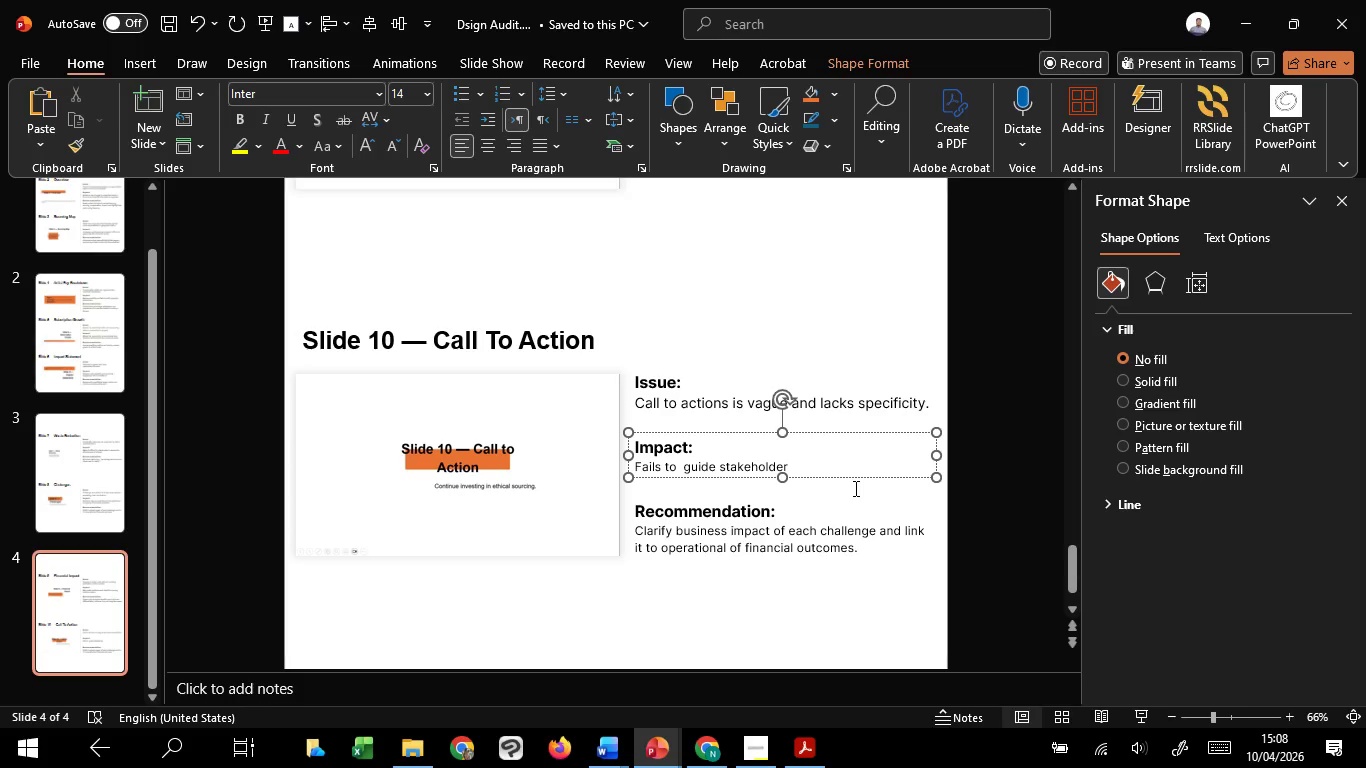 
wait(5.16)
 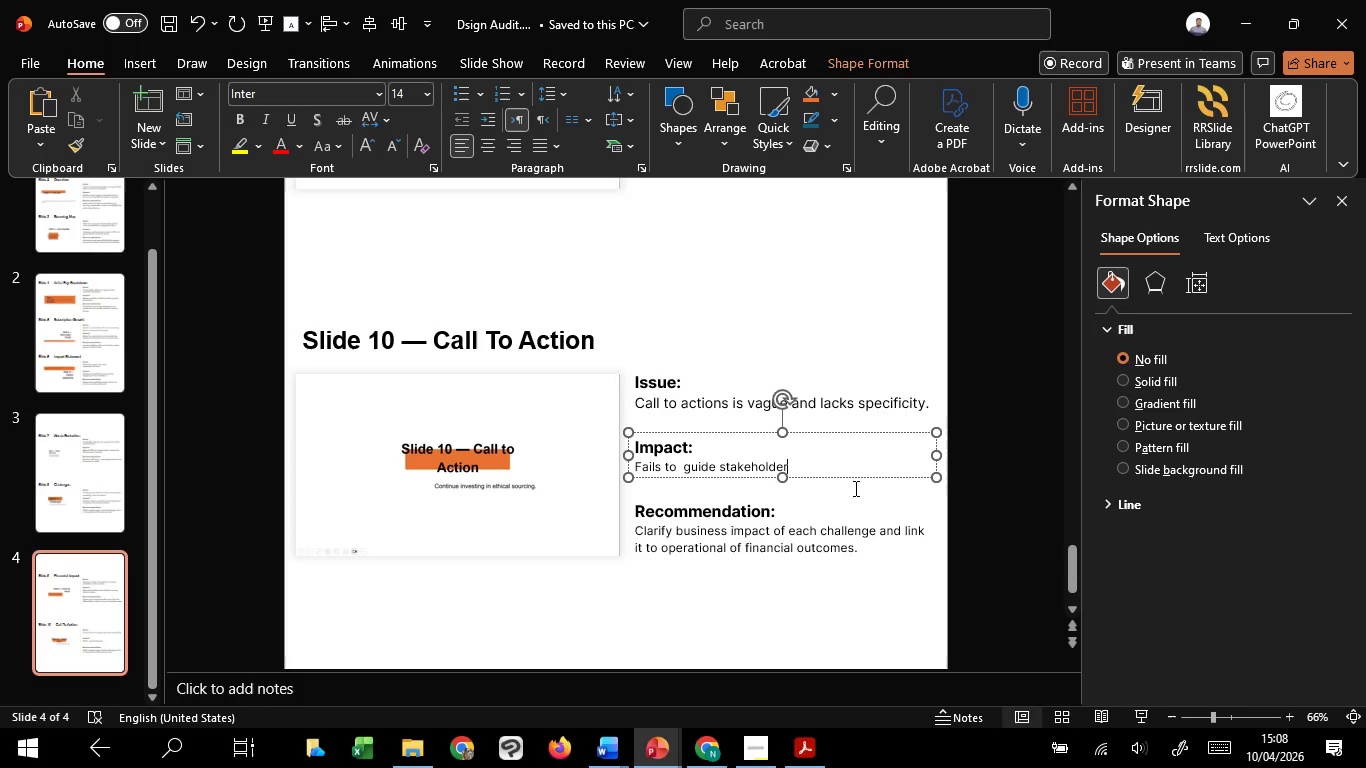 
type( )
key(Backspace)
type(s toward a clear)
 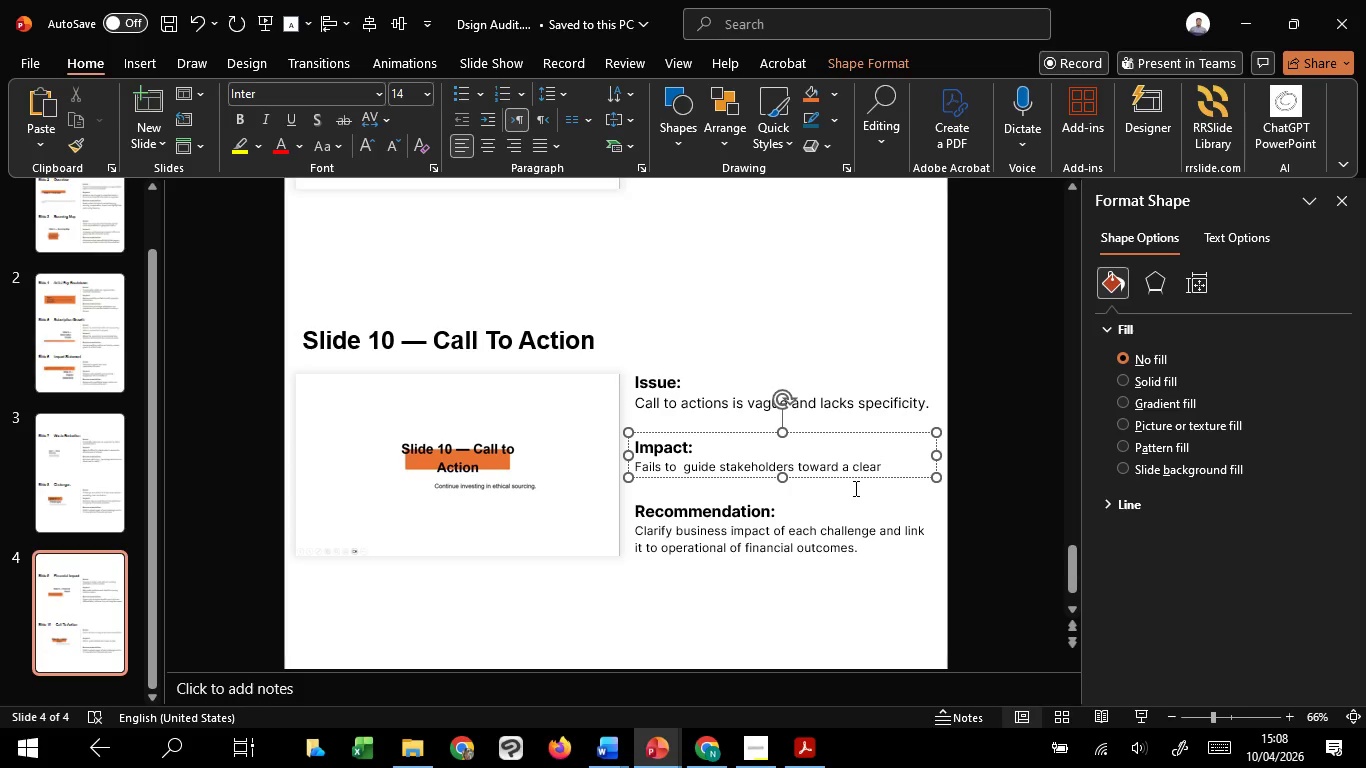 
type( decision or next step.)
 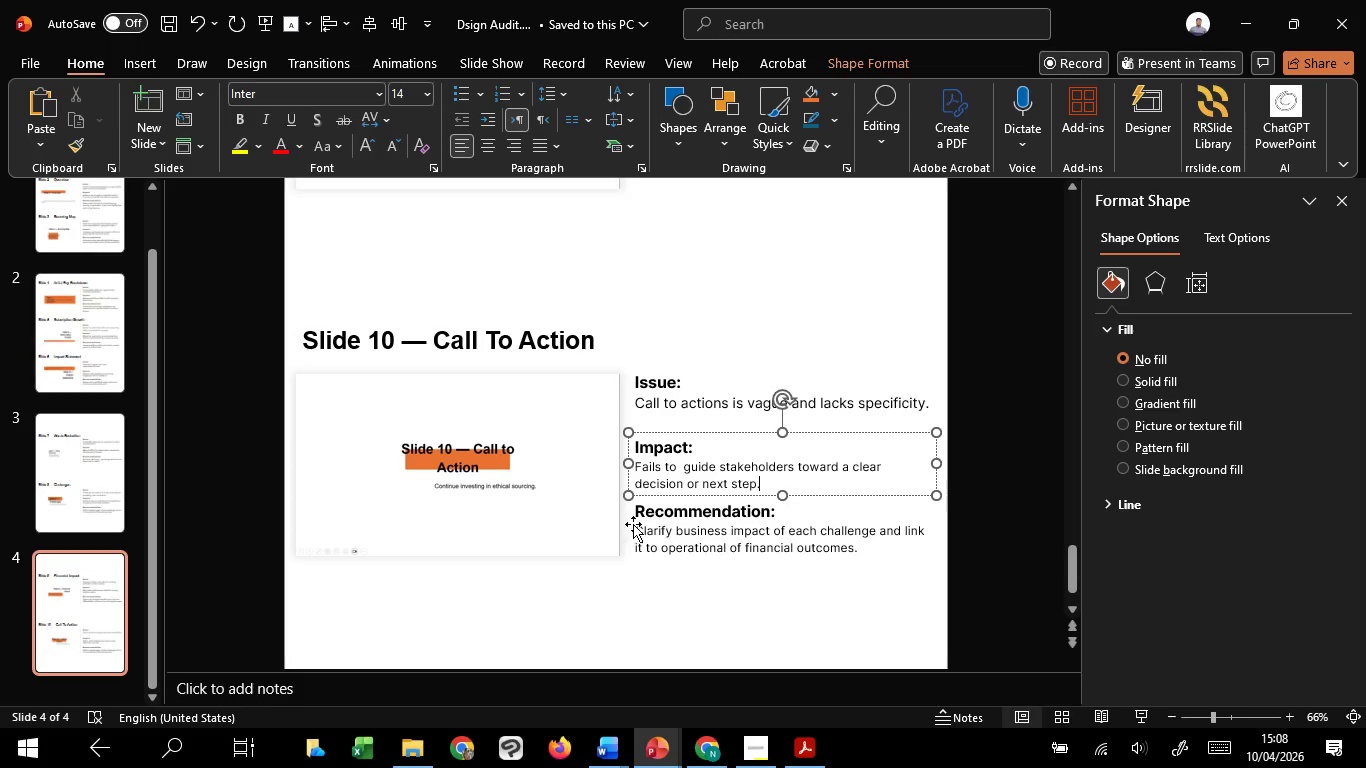 
left_click_drag(start_coordinate=[637, 527], to_coordinate=[866, 555])
 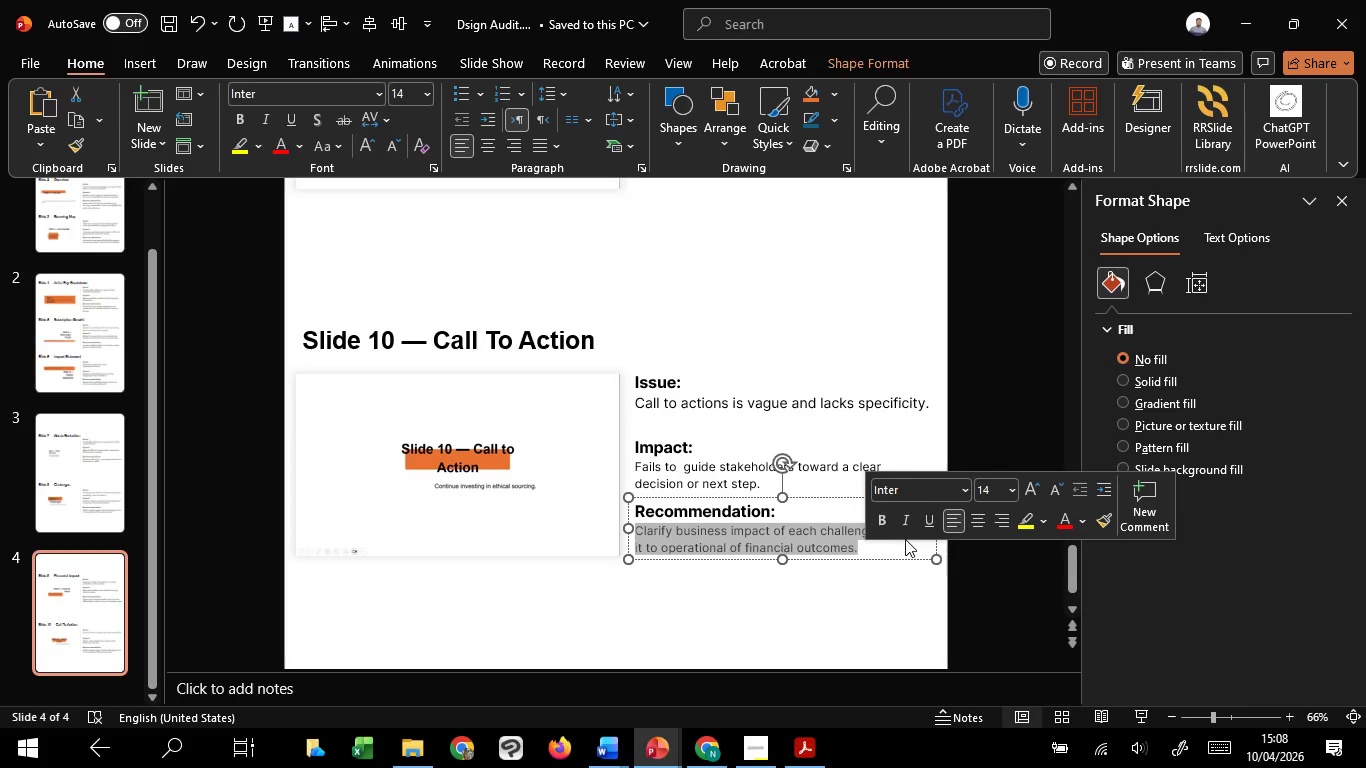 
type(Define a clear, actionable request with expected outcomes and strategic direction)
 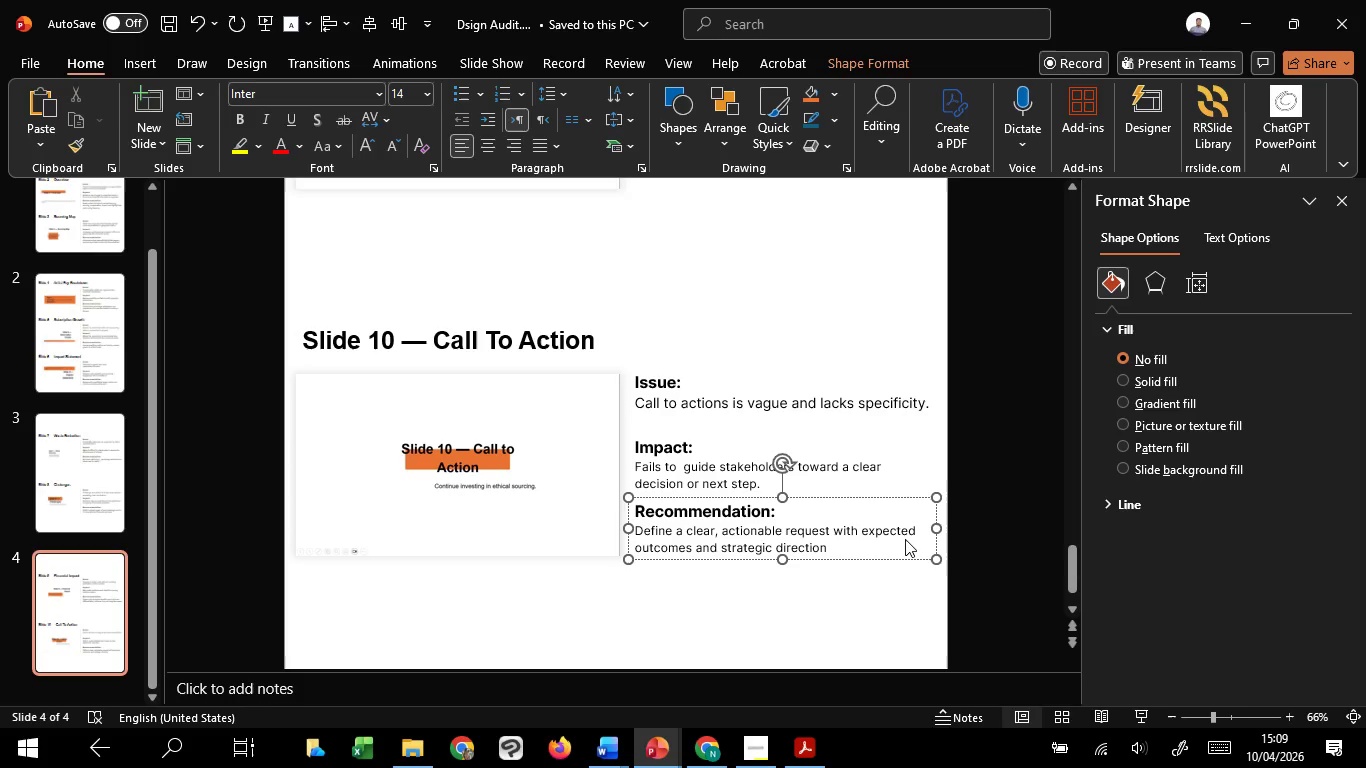 
key(Period)
 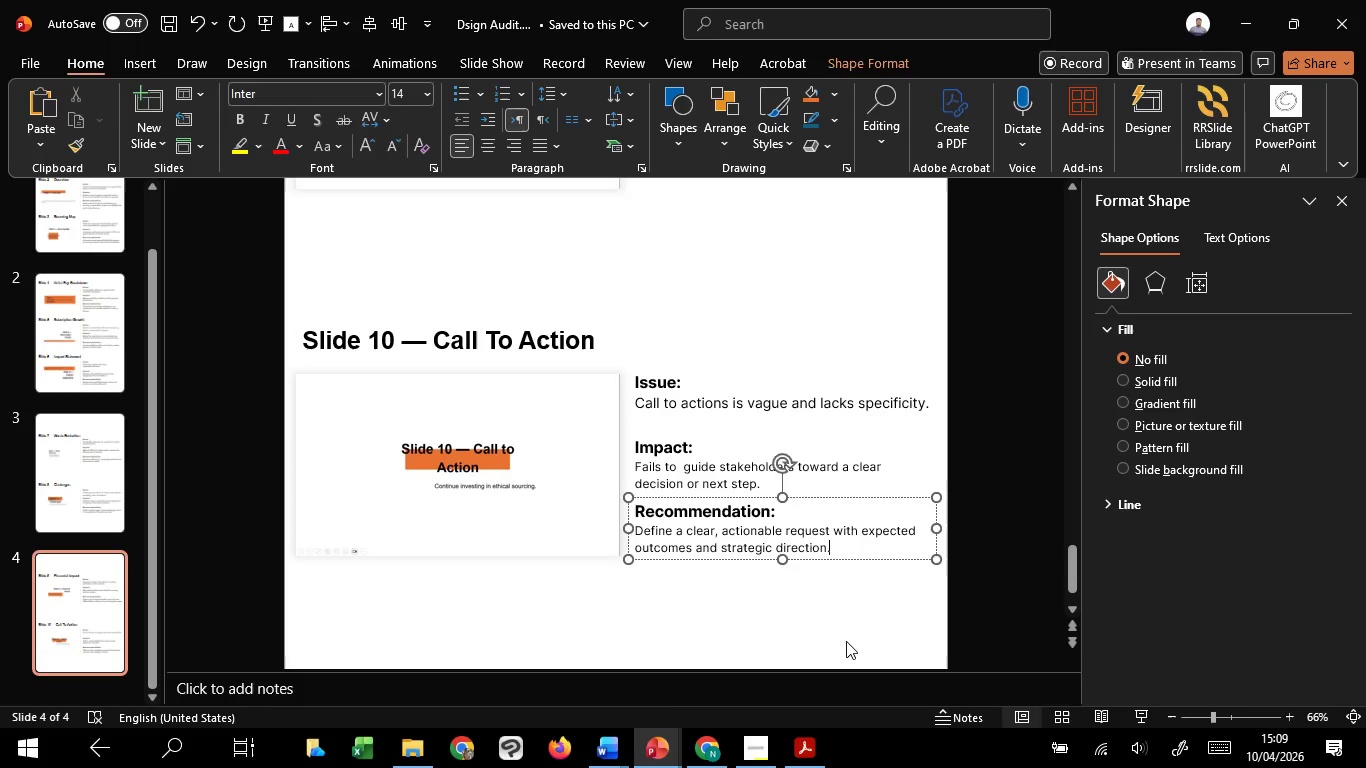 
left_click([846, 641])
 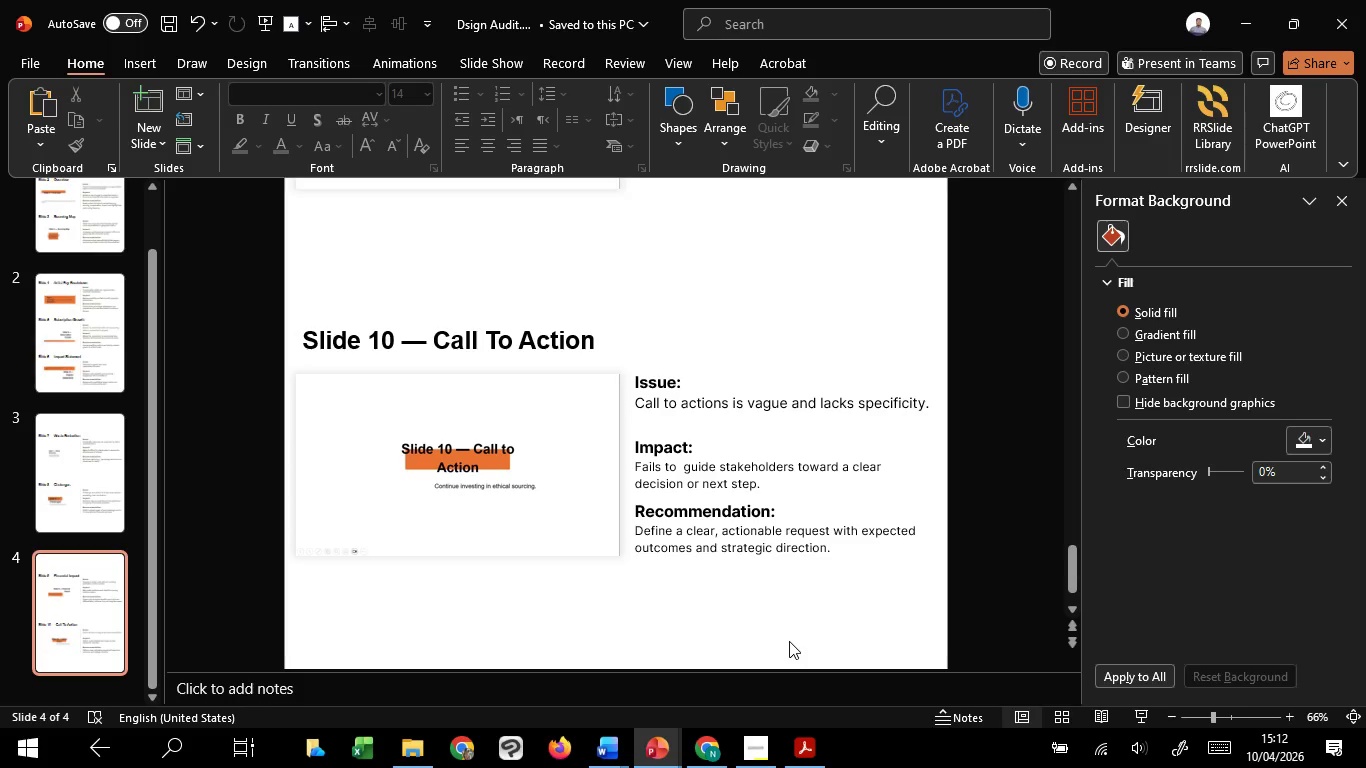 
wait(182.12)
 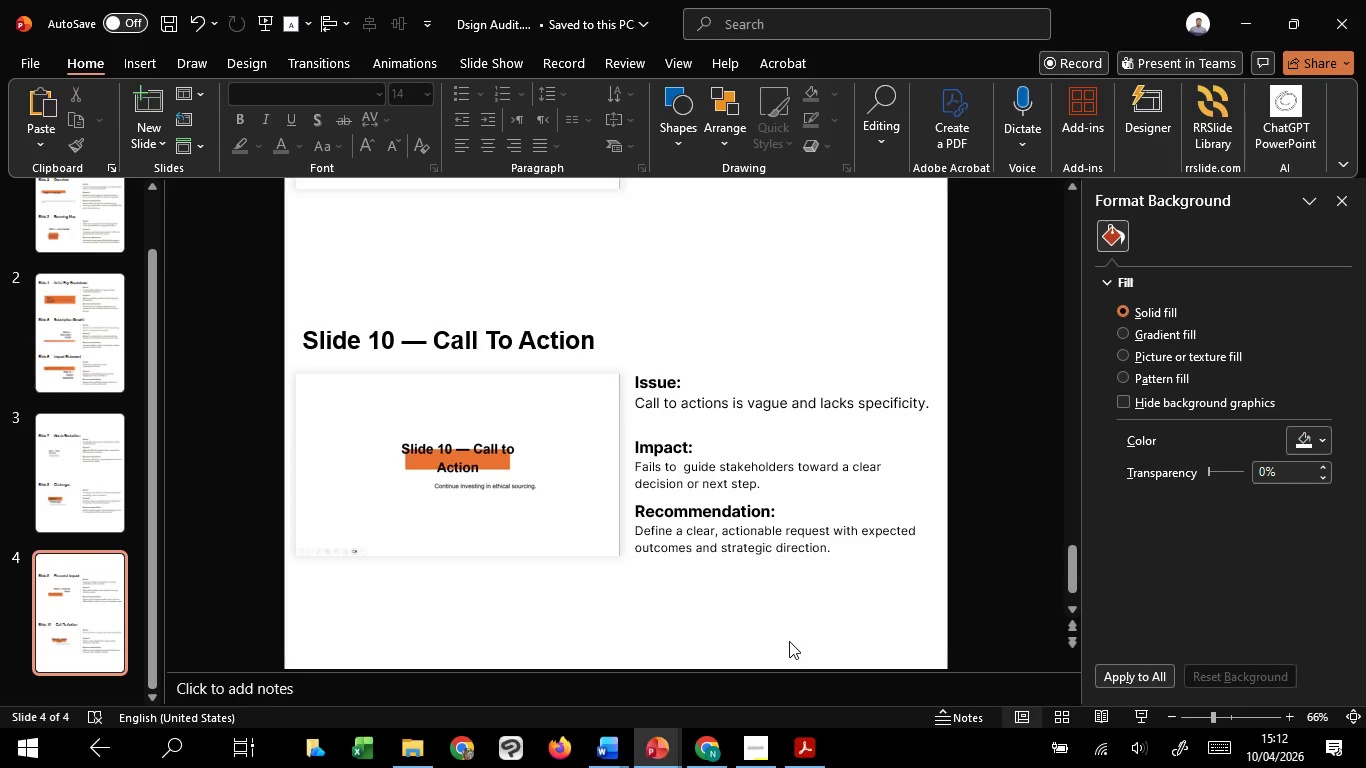 
left_click([789, 641])
 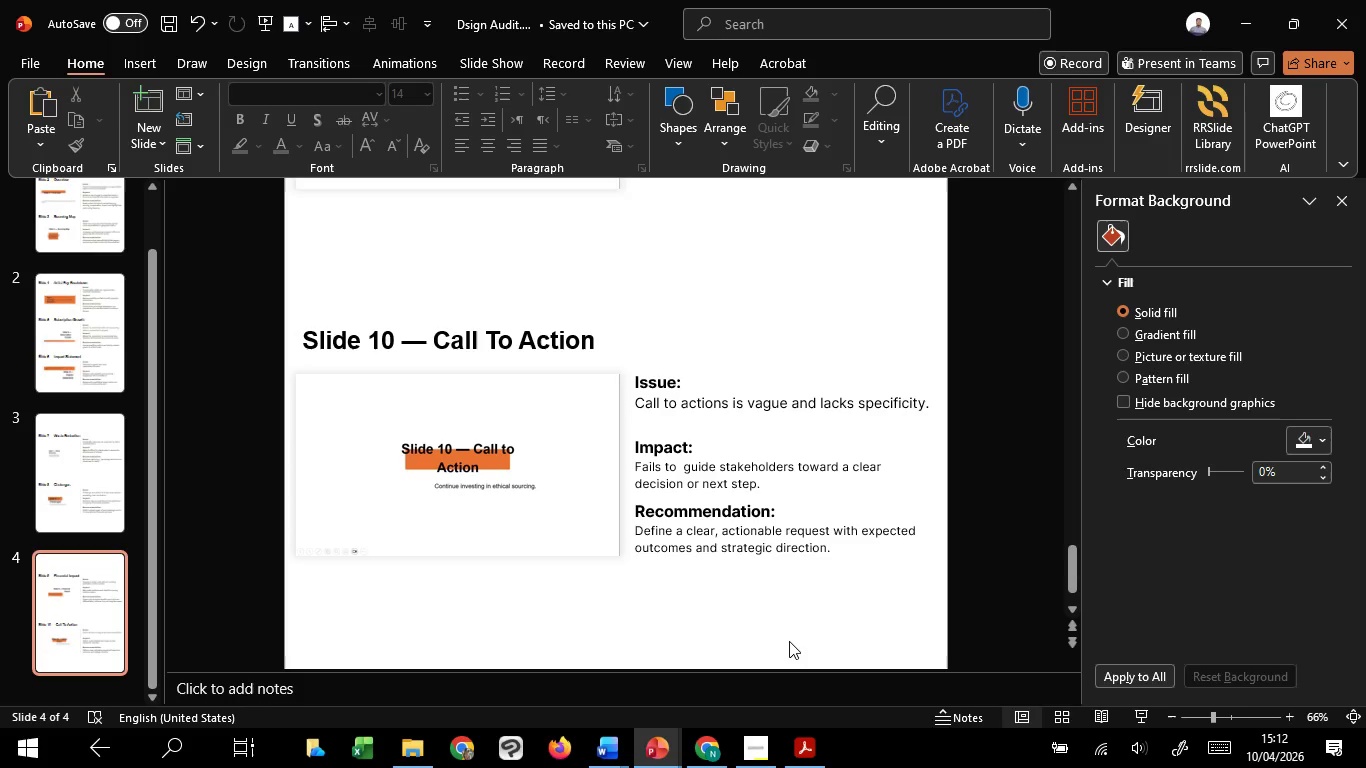 
hold_key(key=ControlLeft, duration=1.52)
scroll: coordinate [789, 641], scroll_direction: down, amount: 2.0
 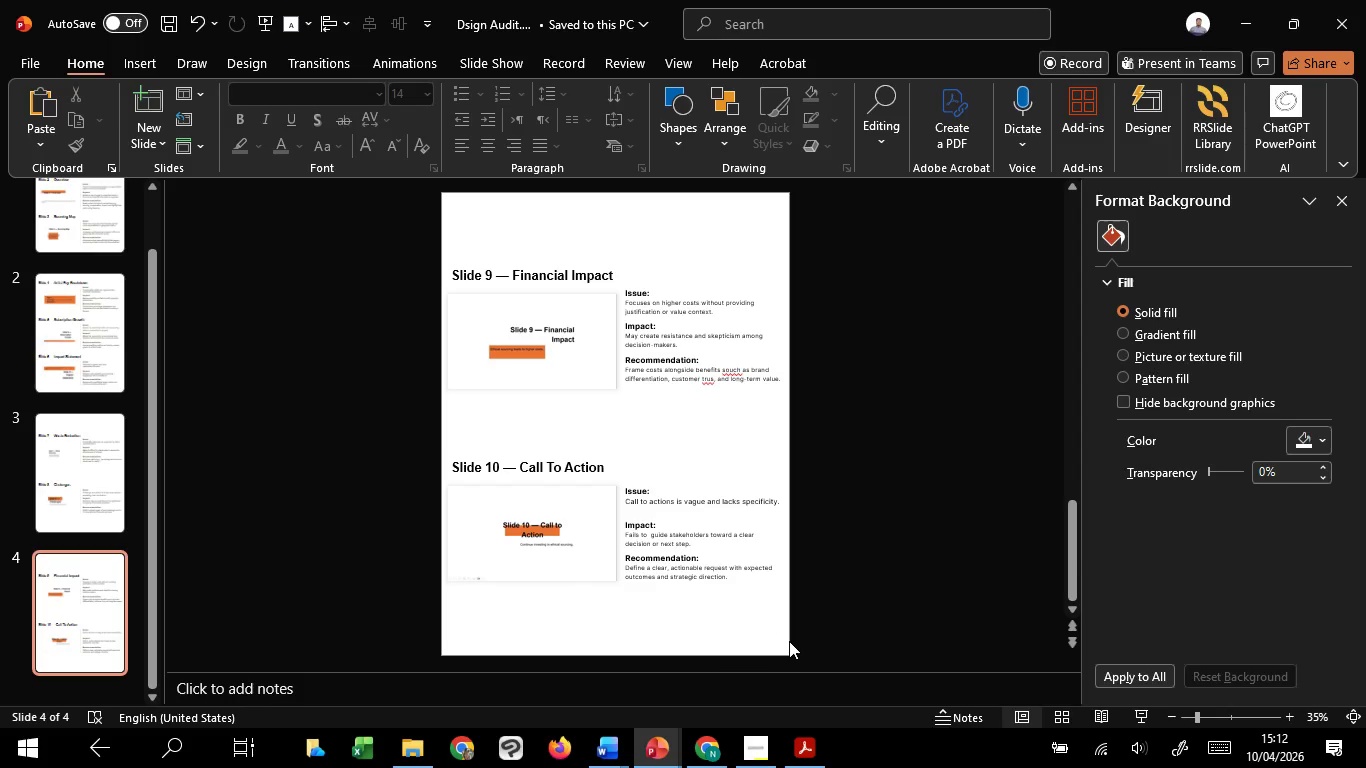 
hold_key(key=ControlLeft, duration=0.38)
 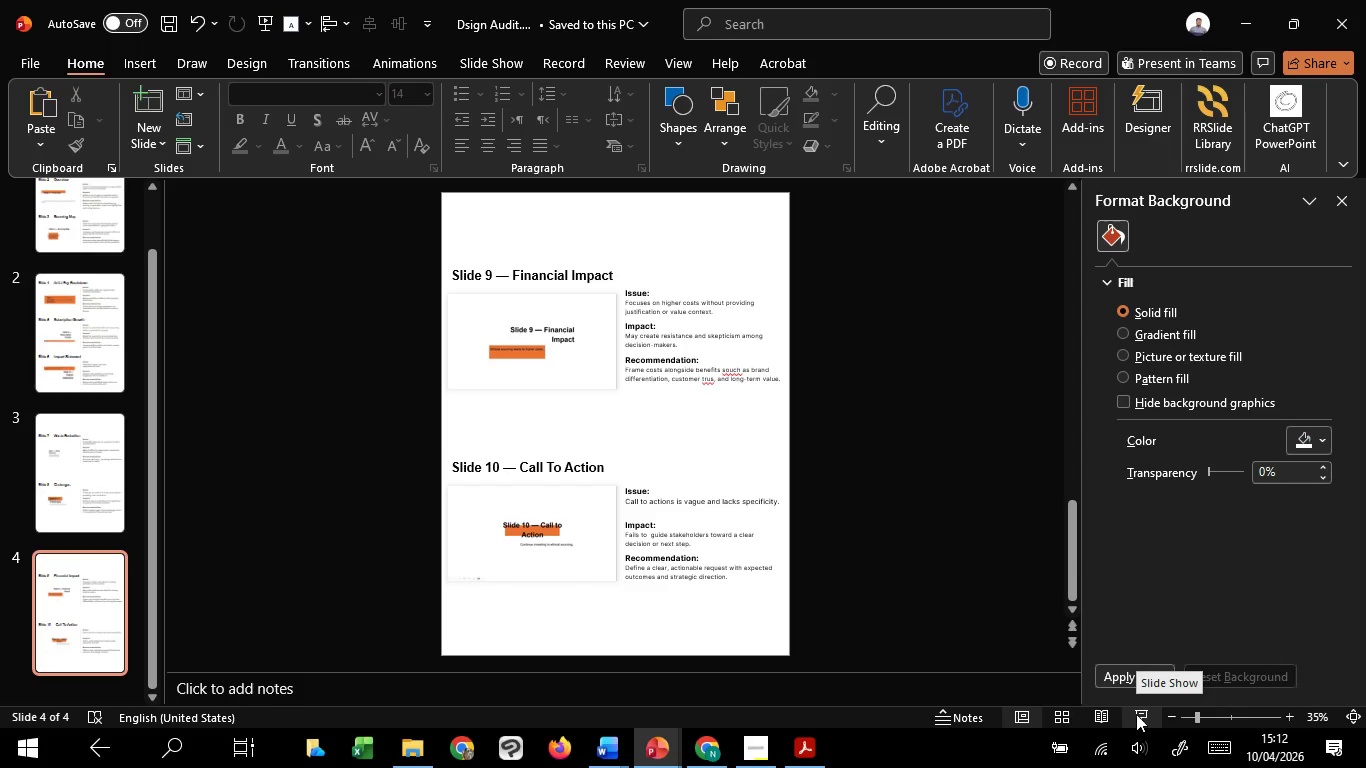 
left_click([1136, 714])
 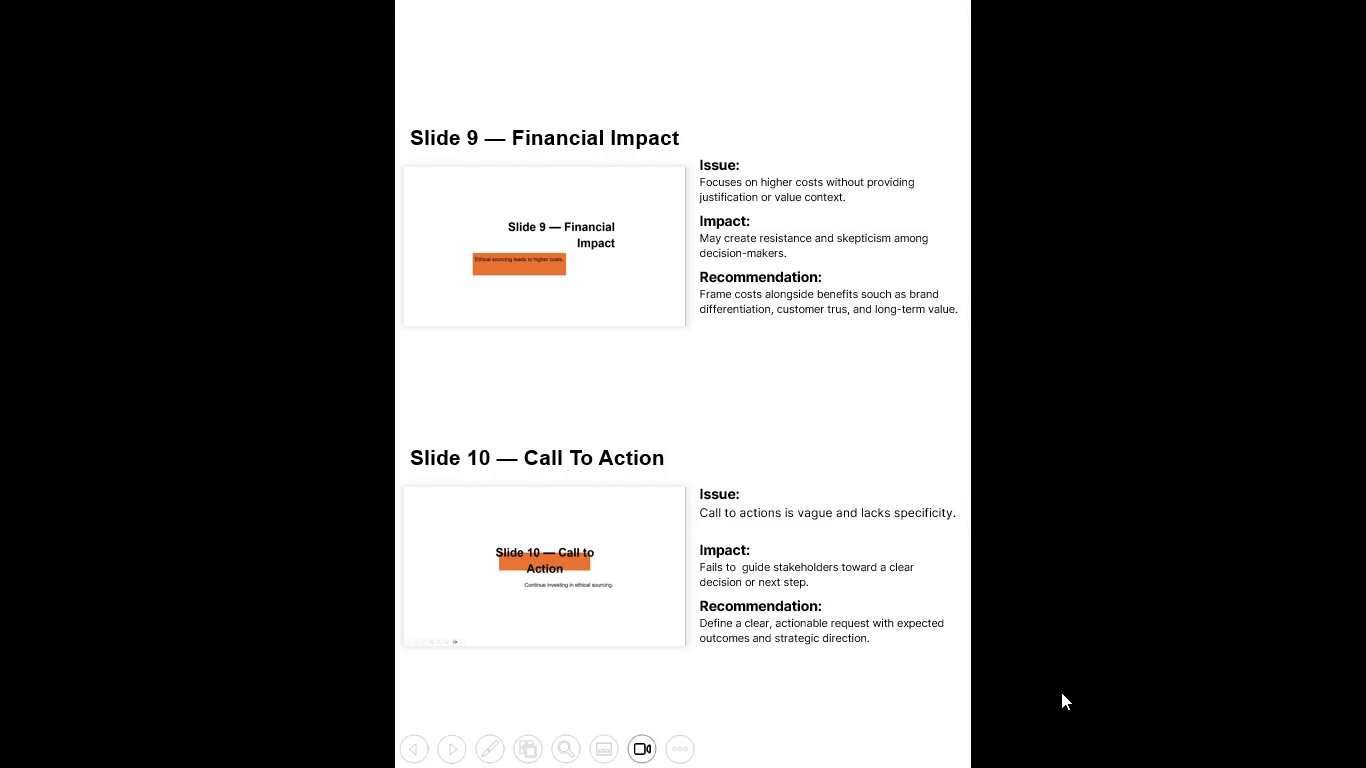 
scroll: coordinate [1061, 692], scroll_direction: up, amount: 1.0
 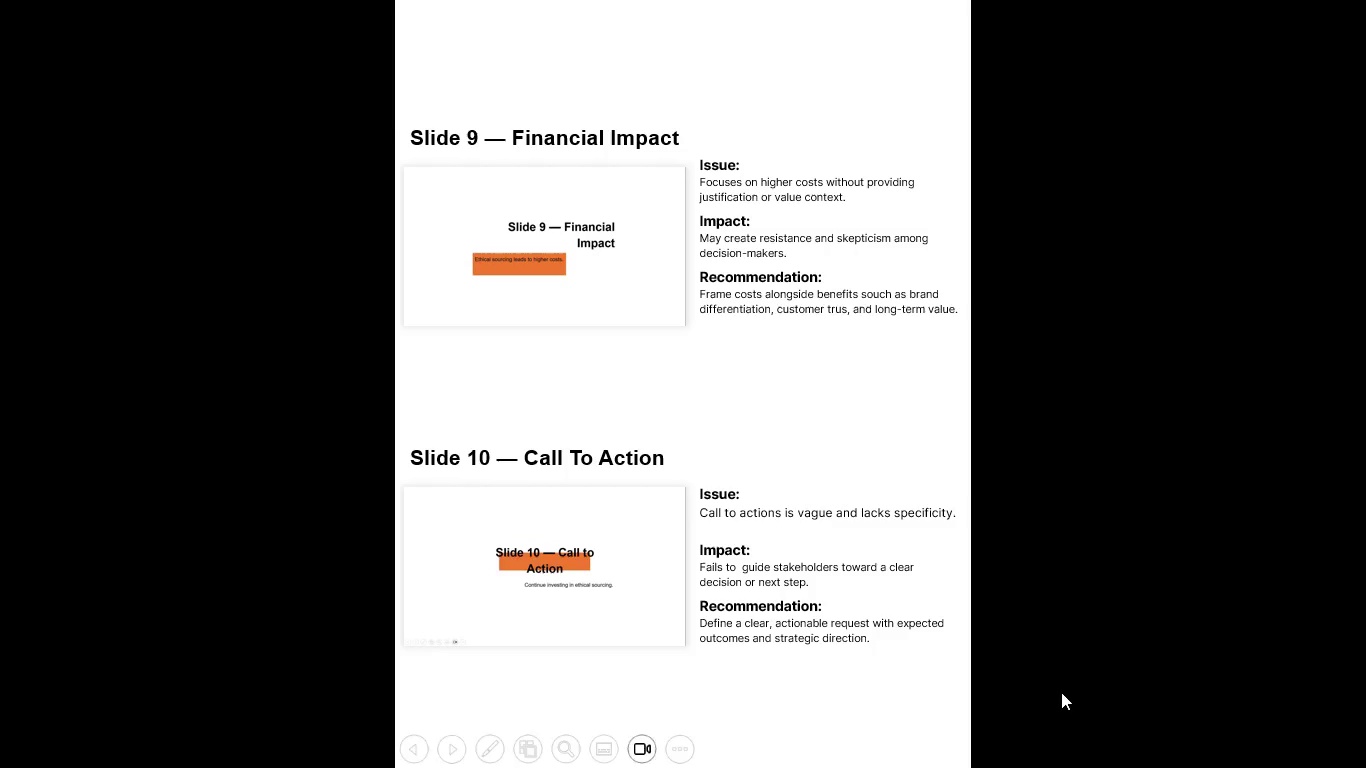 
scroll: coordinate [1061, 692], scroll_direction: none, amount: 0.0
 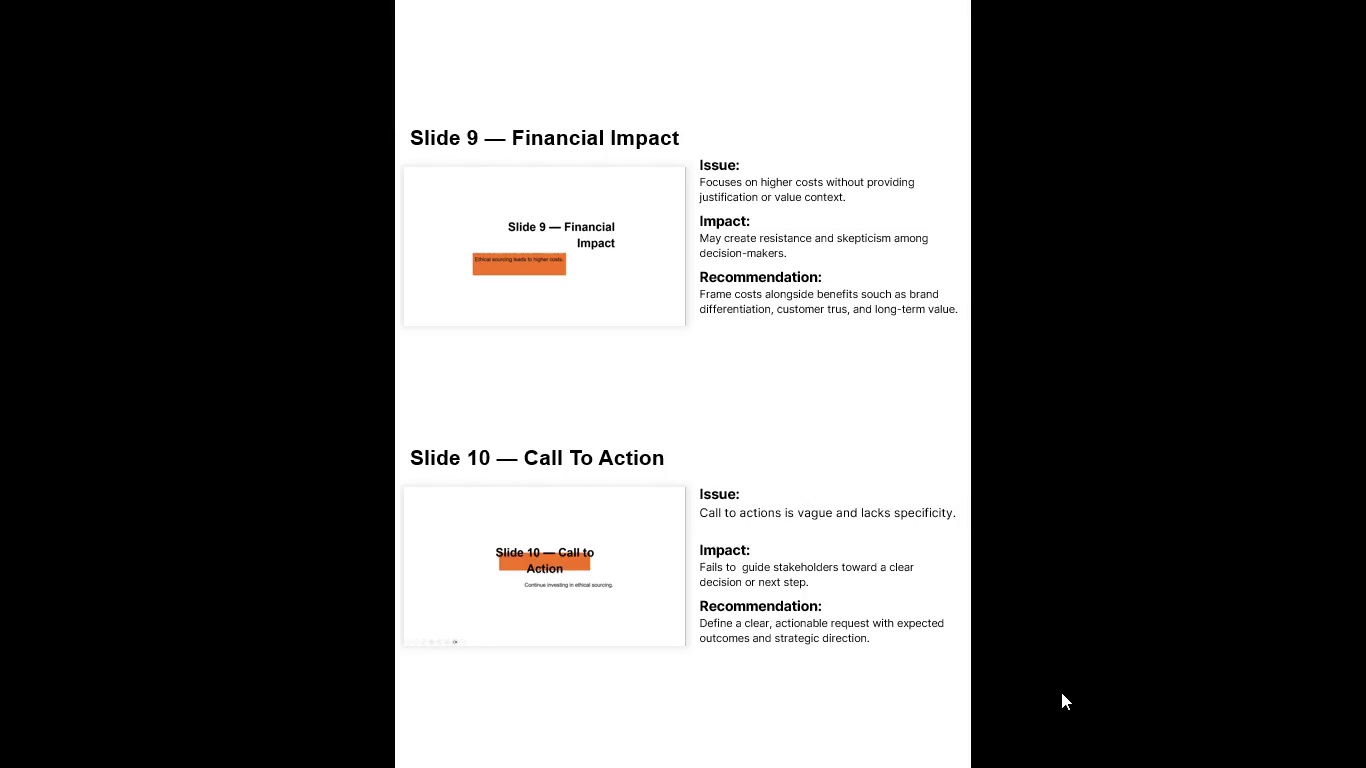 
scroll: coordinate [1061, 692], scroll_direction: down, amount: 1.0
 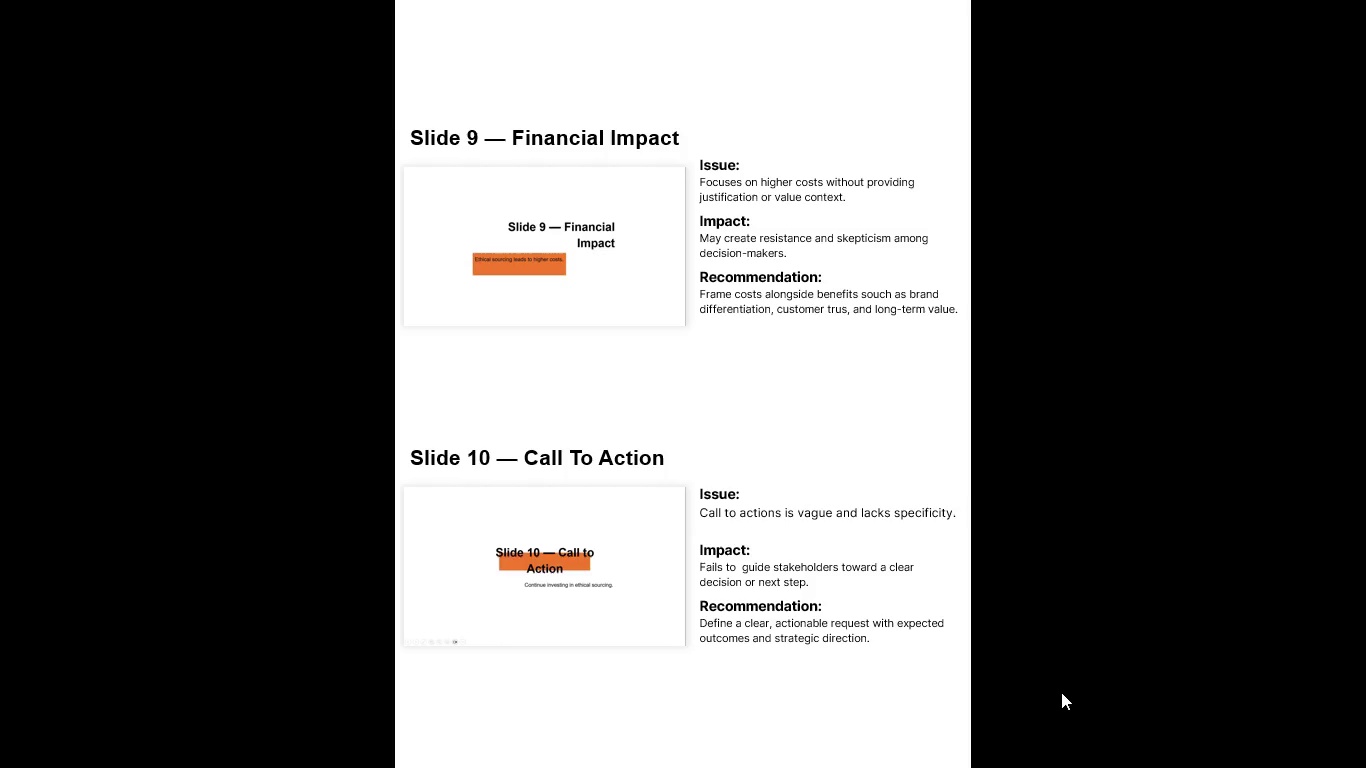 
wait(103.3)
 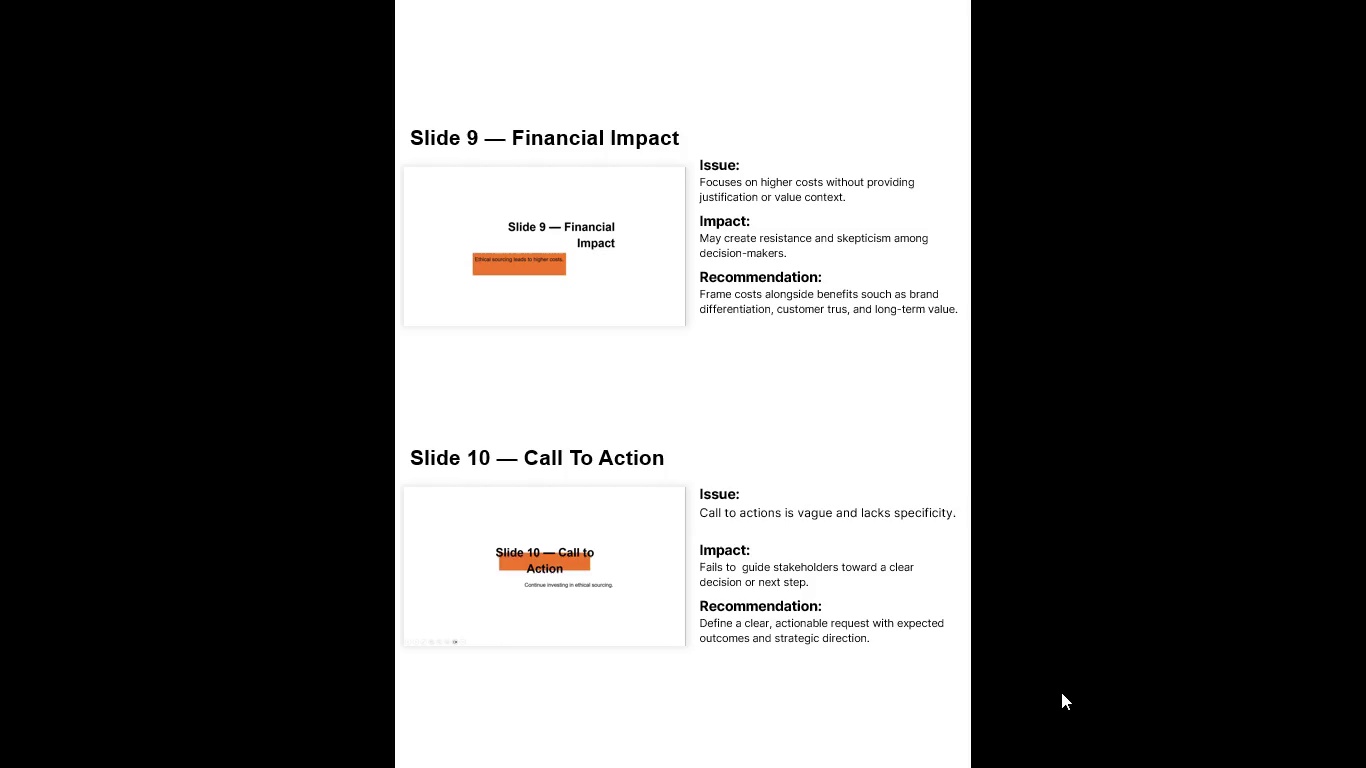 
left_click_drag(start_coordinate=[646, 118], to_coordinate=[631, 122])
 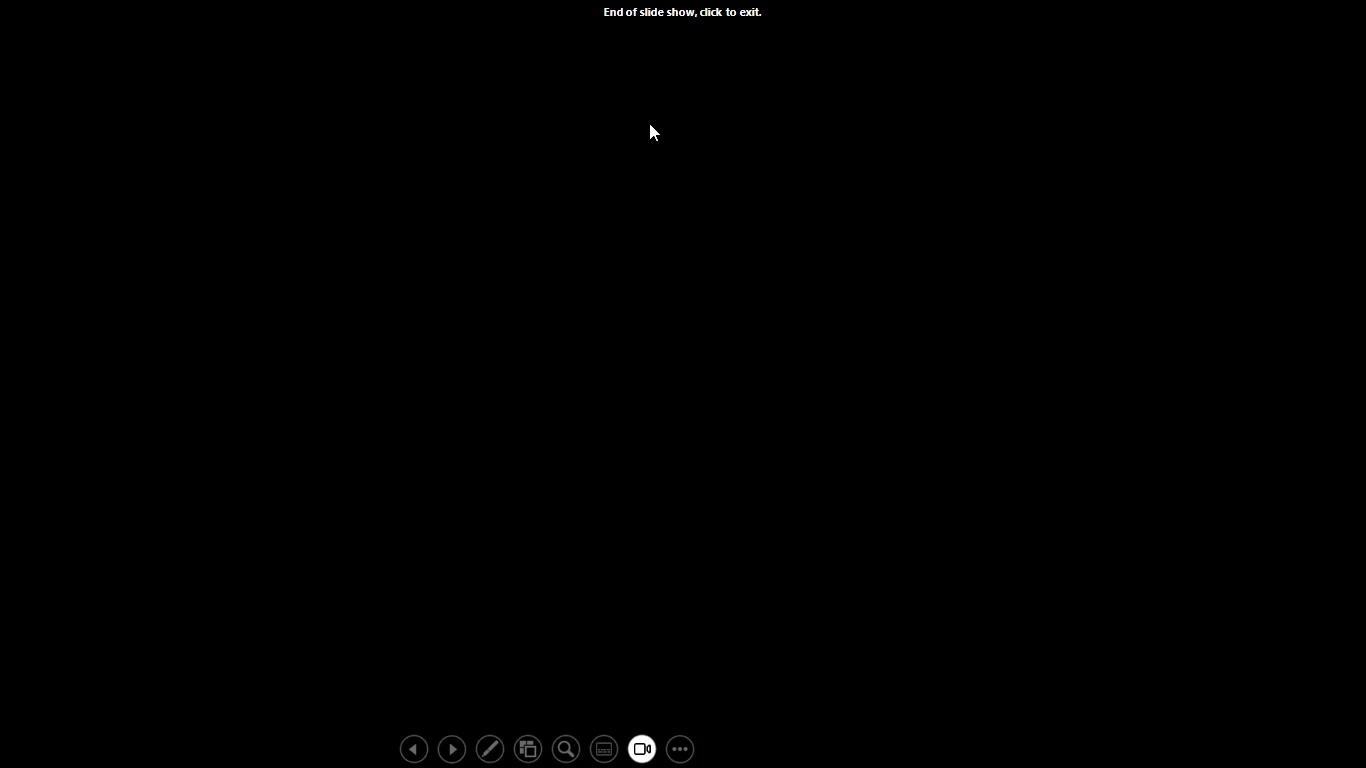 
left_click([648, 388])
 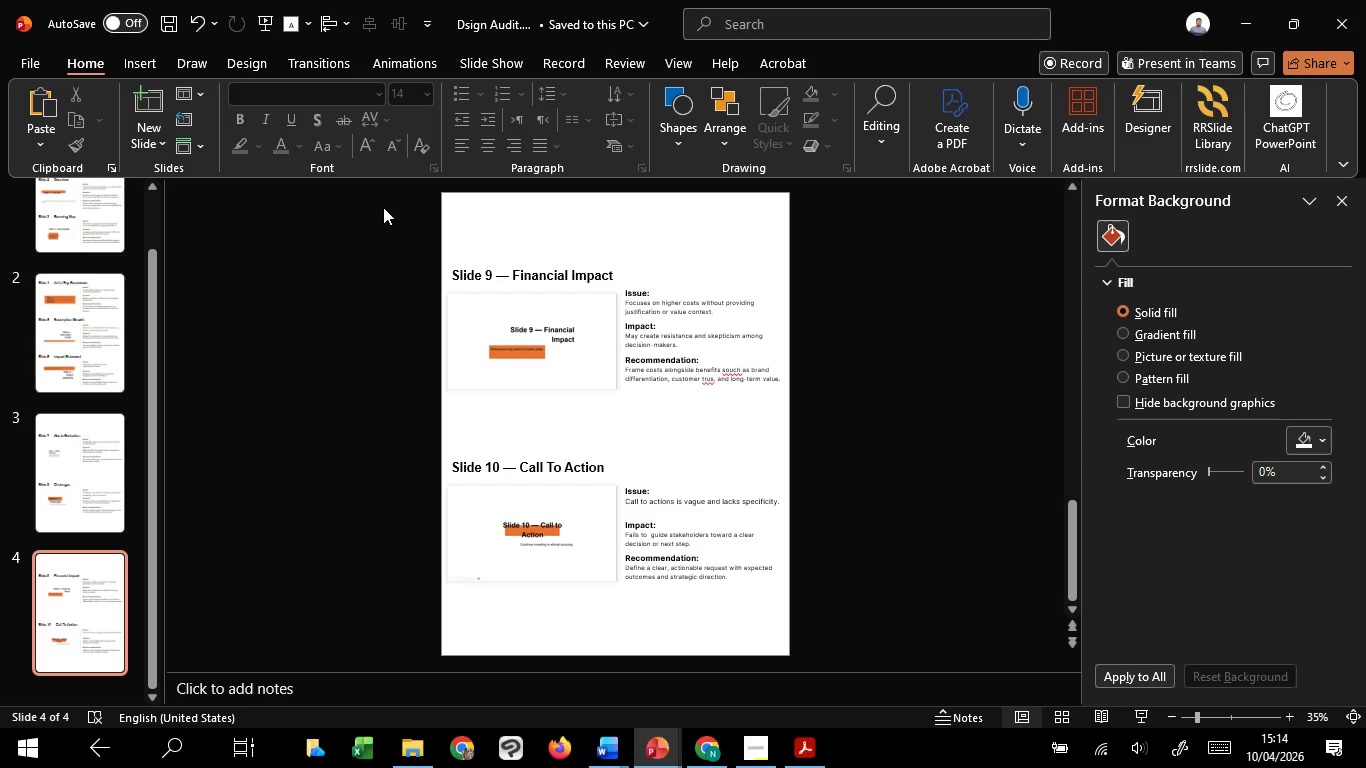 
left_click_drag(start_coordinate=[383, 207], to_coordinate=[858, 655])
 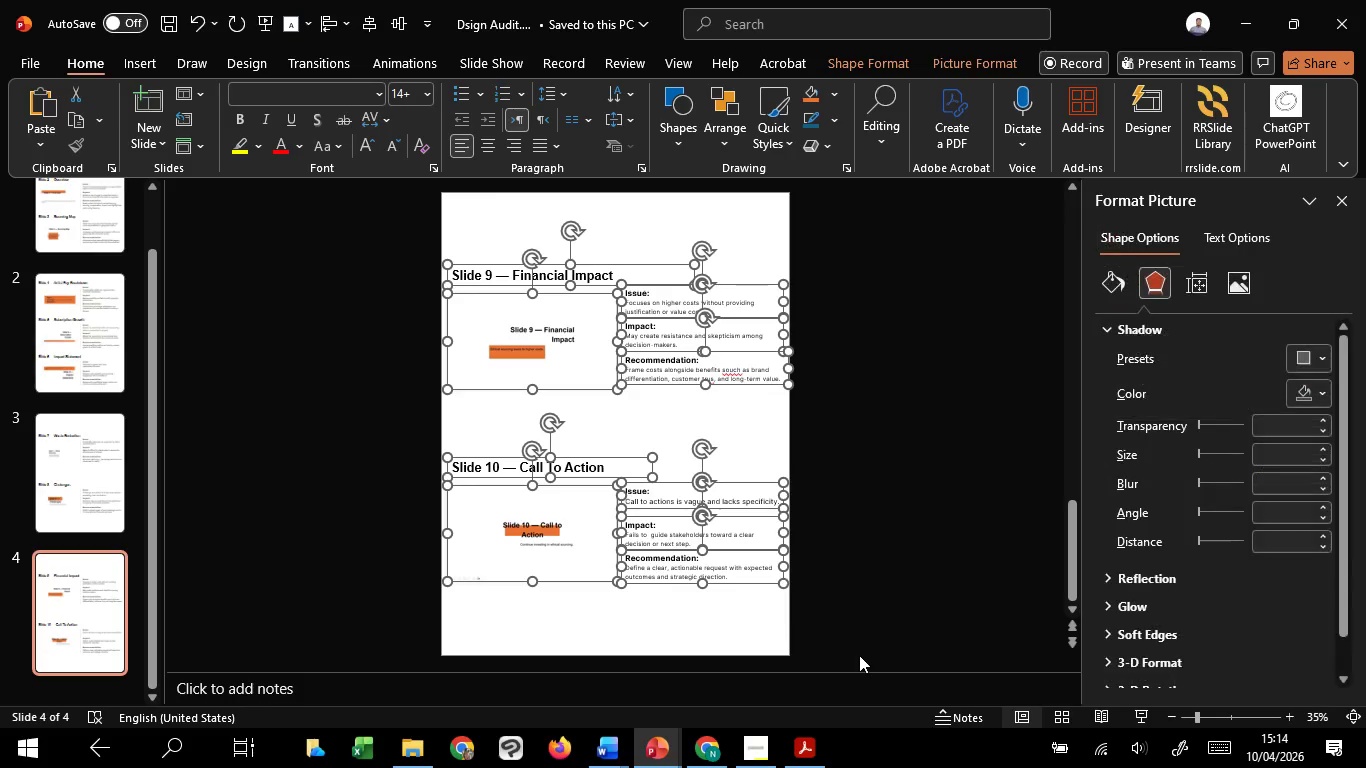 
key(Control+G)
 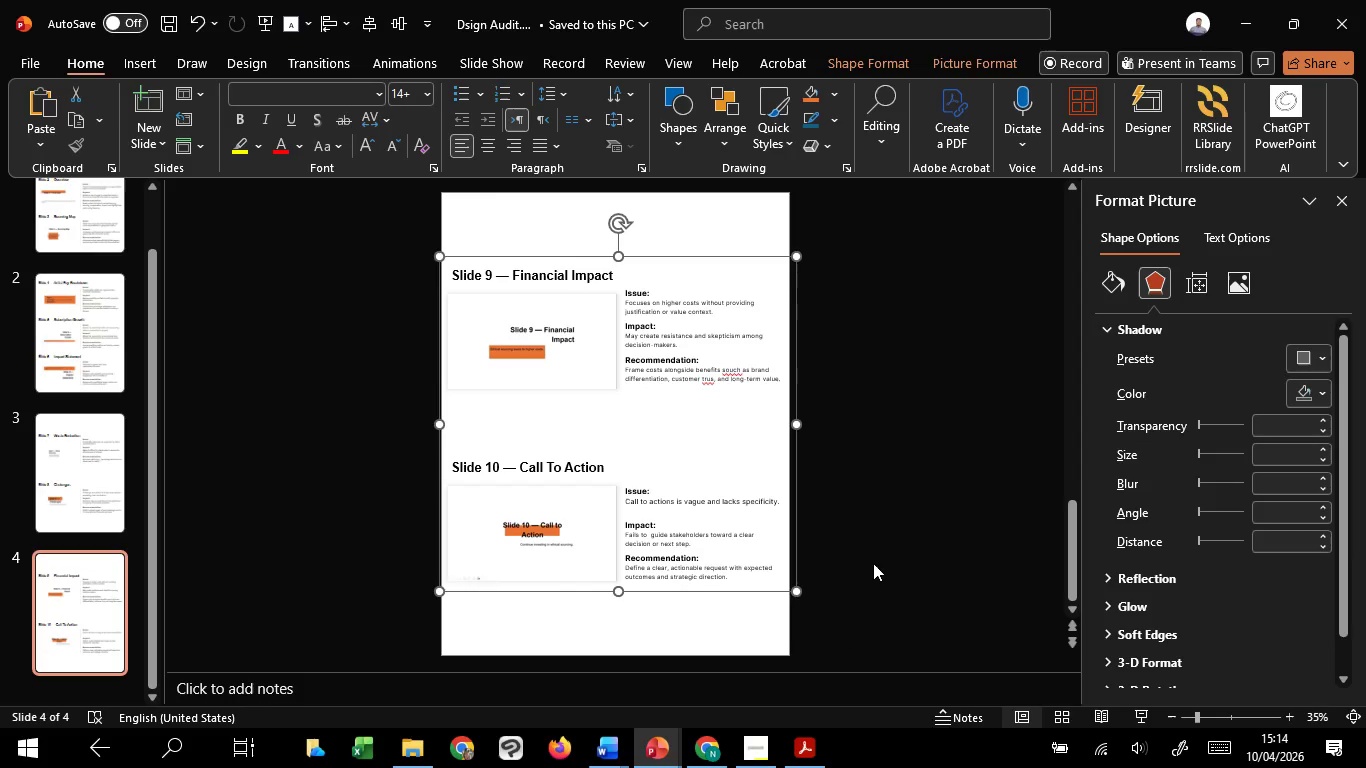 
wait(5.53)
 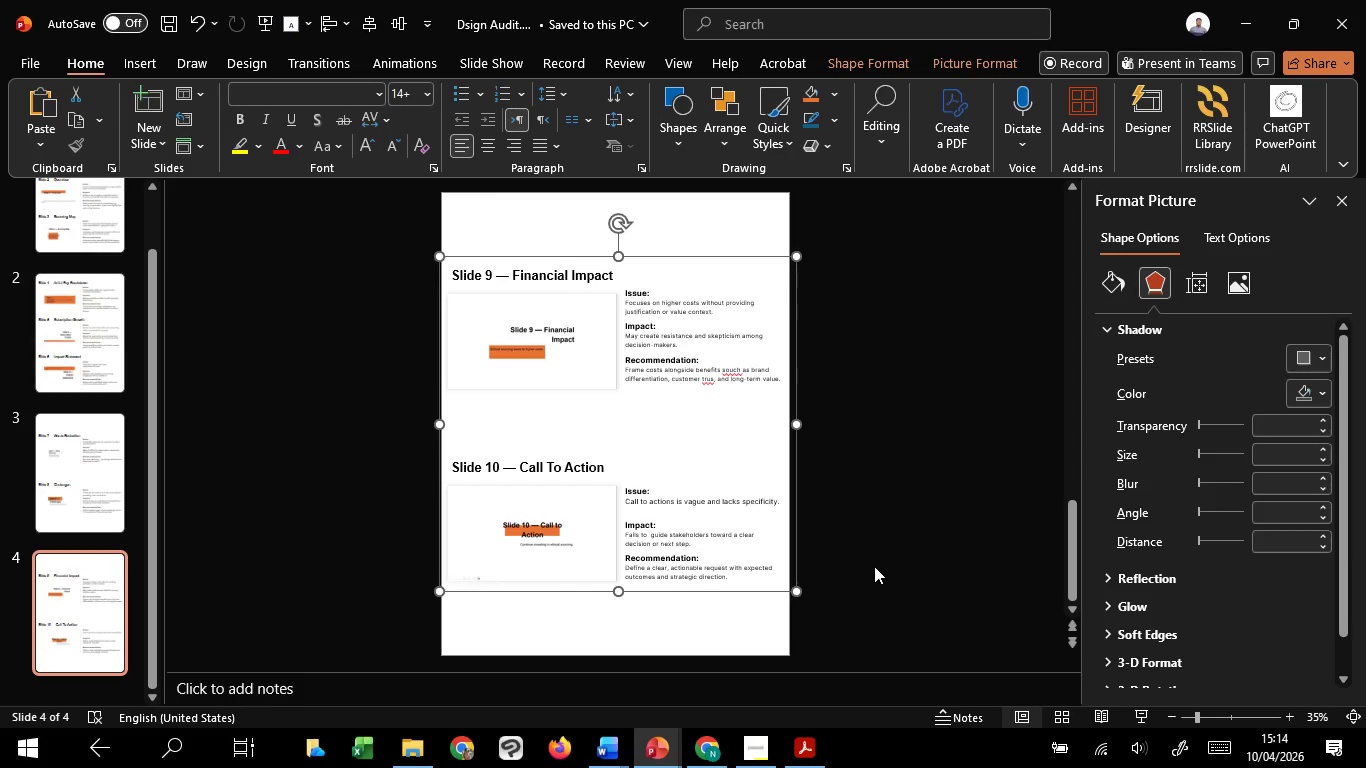 
left_click([873, 563])
 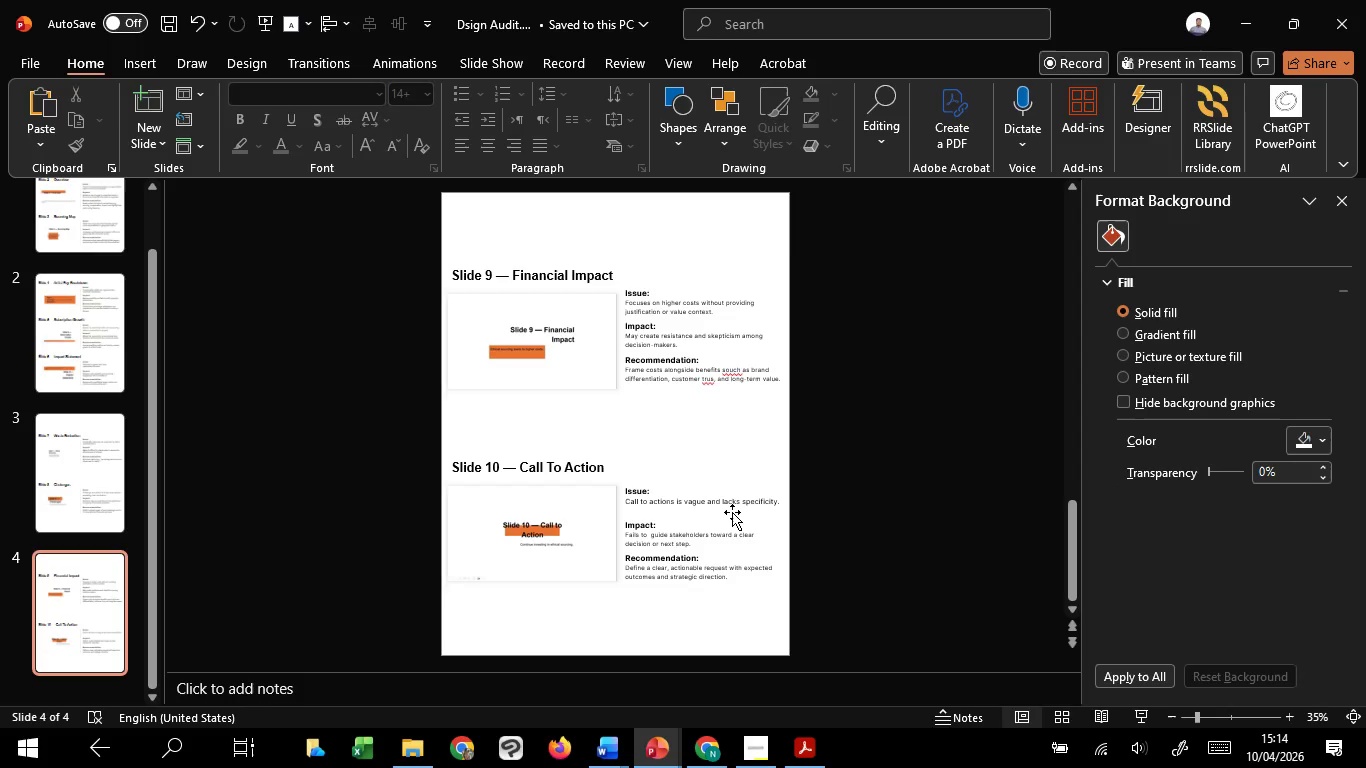 
left_click([732, 512])
 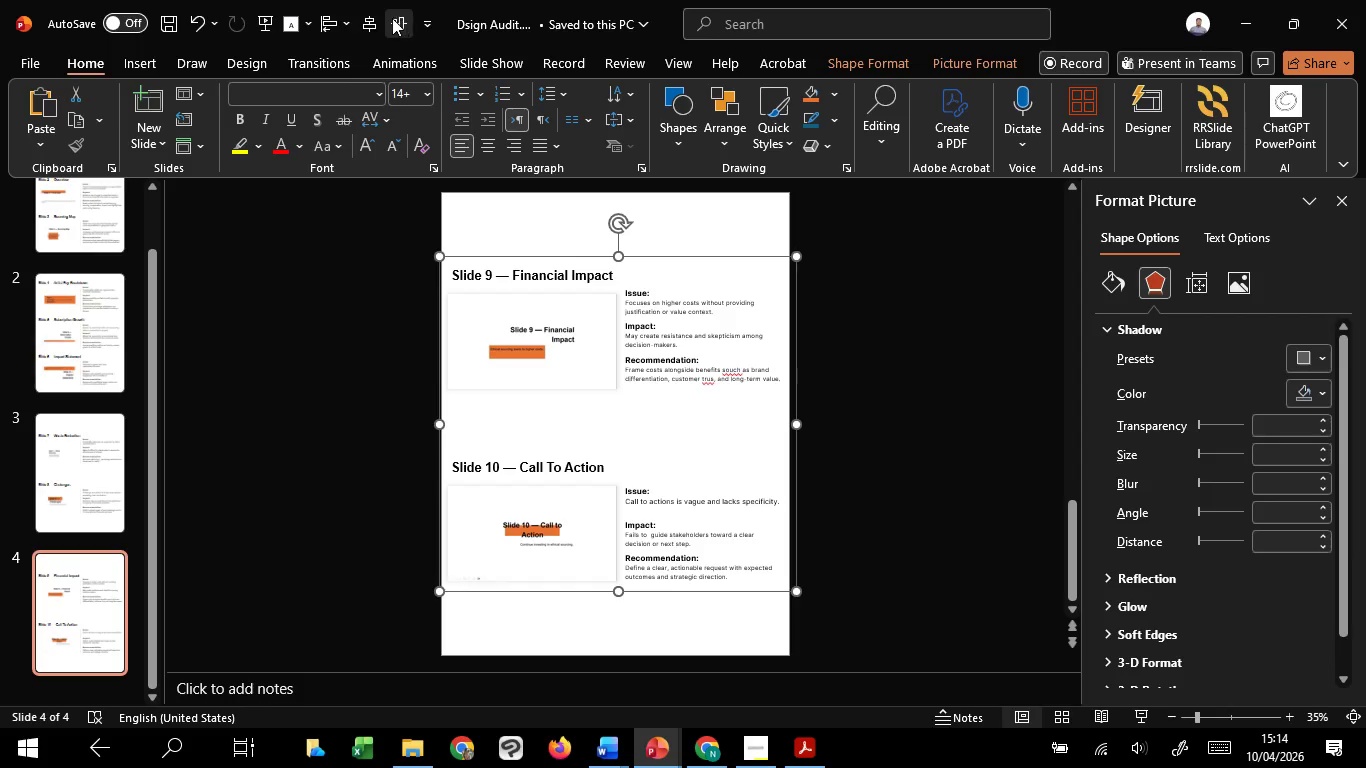 
left_click([370, 14])
 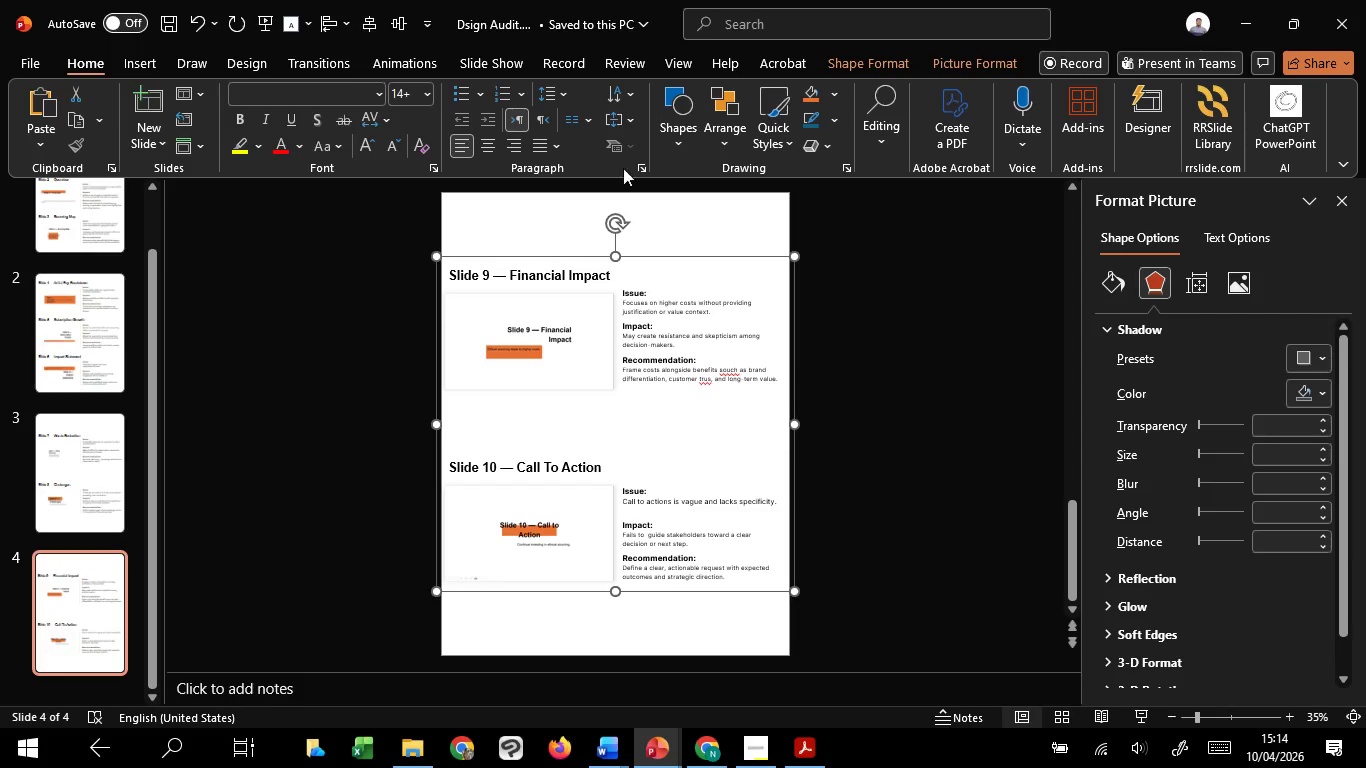 
left_click([848, 301])
 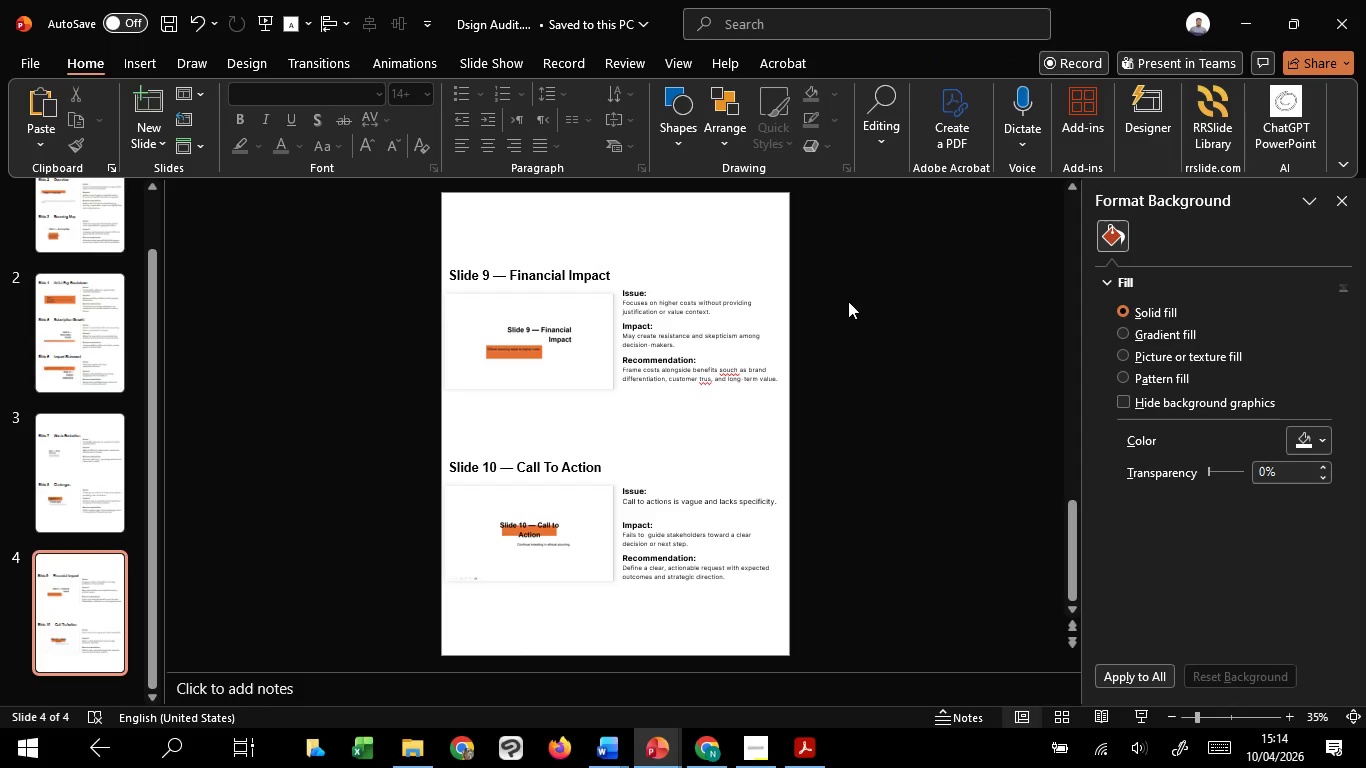 
scroll: coordinate [848, 301], scroll_direction: up, amount: 1.0
 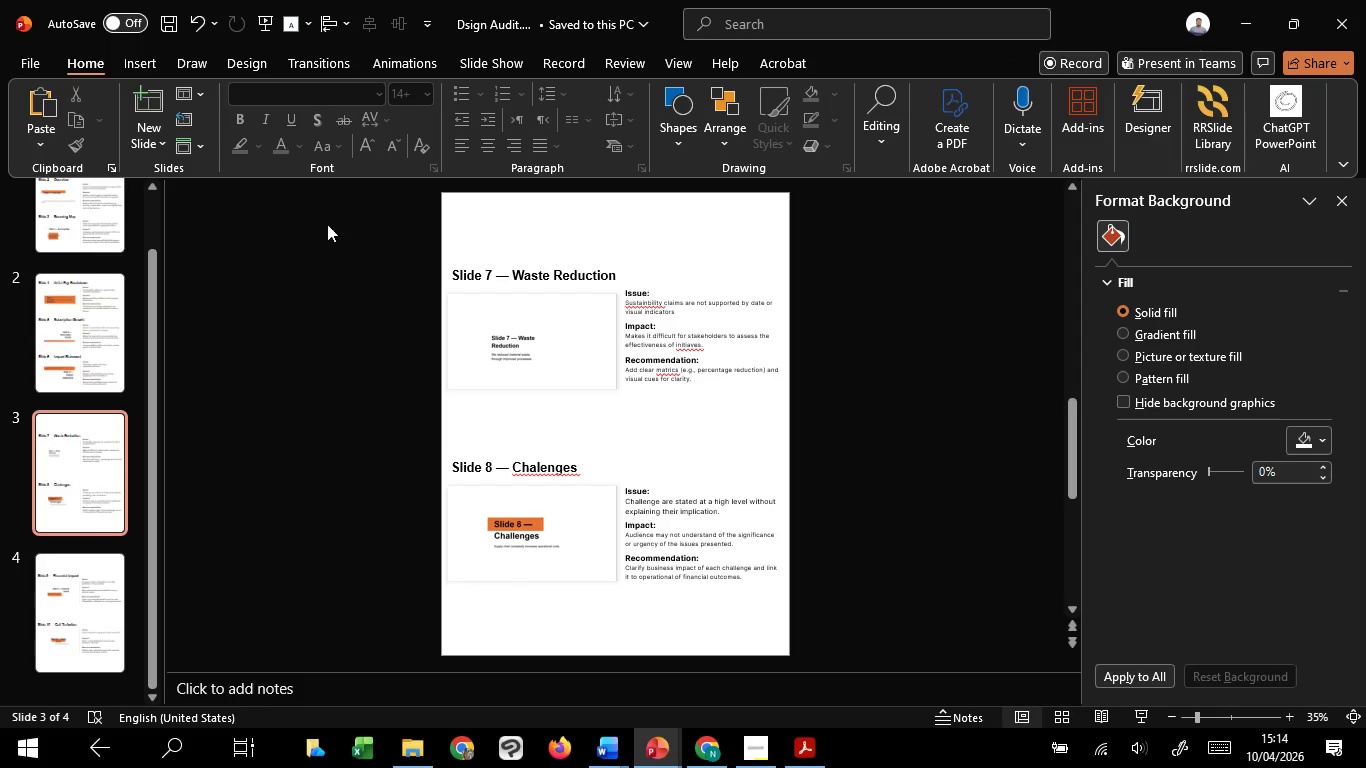 
left_click_drag(start_coordinate=[327, 224], to_coordinate=[907, 628])
 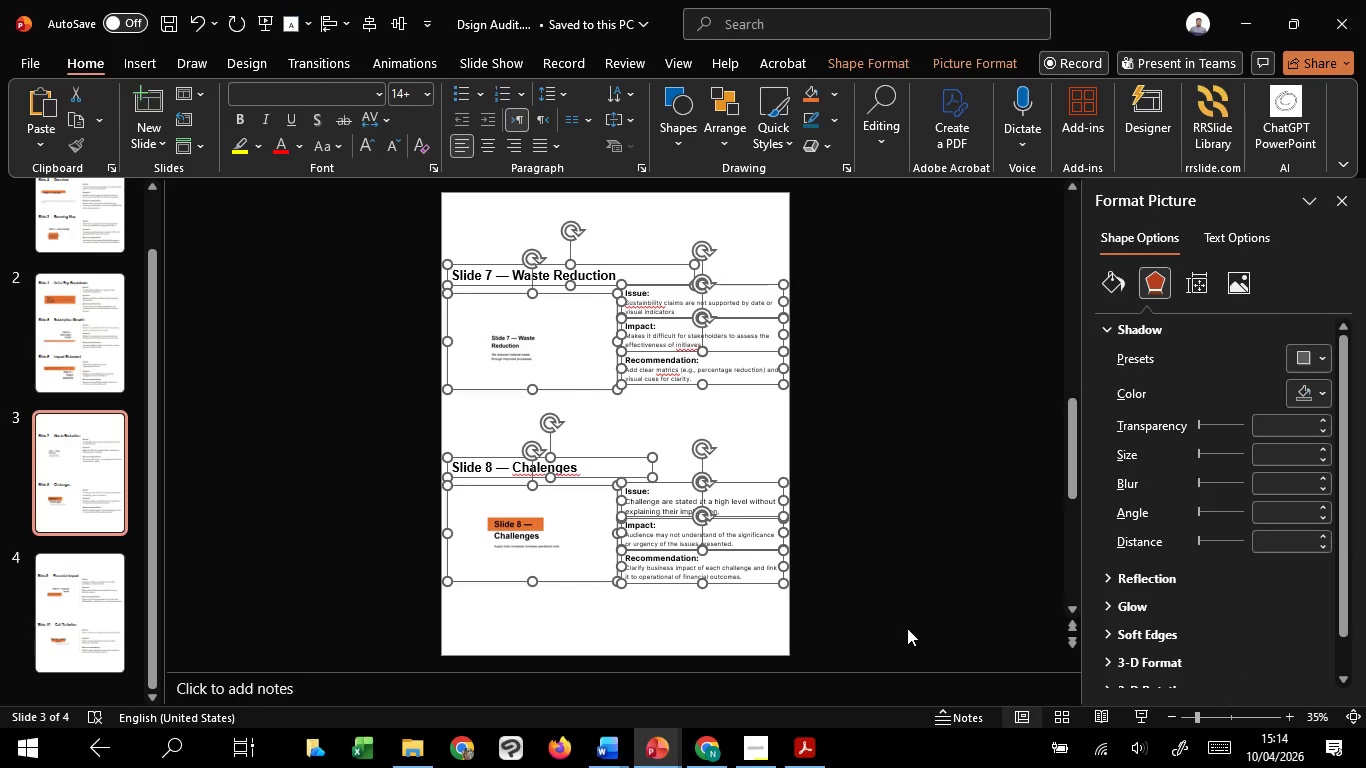 
hold_key(key=ControlLeft, duration=1.51)
 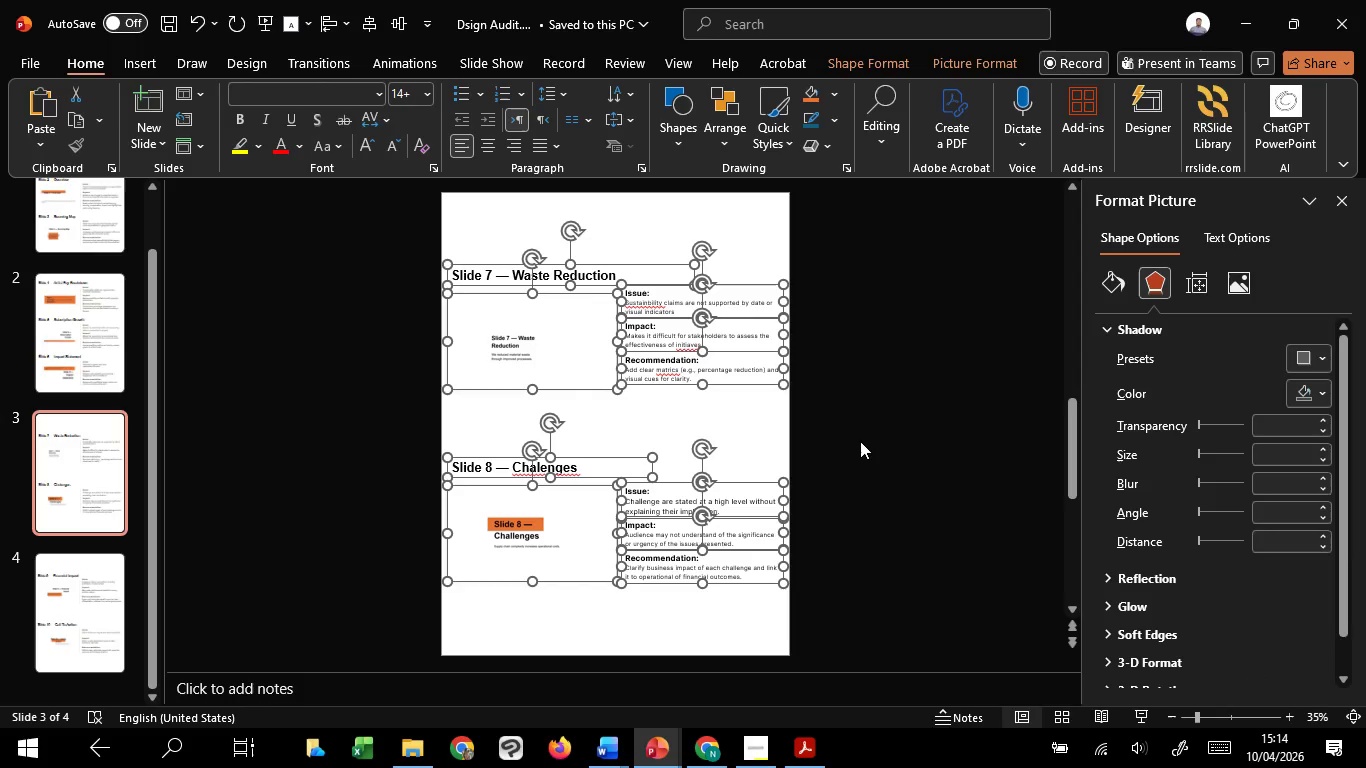 
hold_key(key=ControlLeft, duration=1.52)
 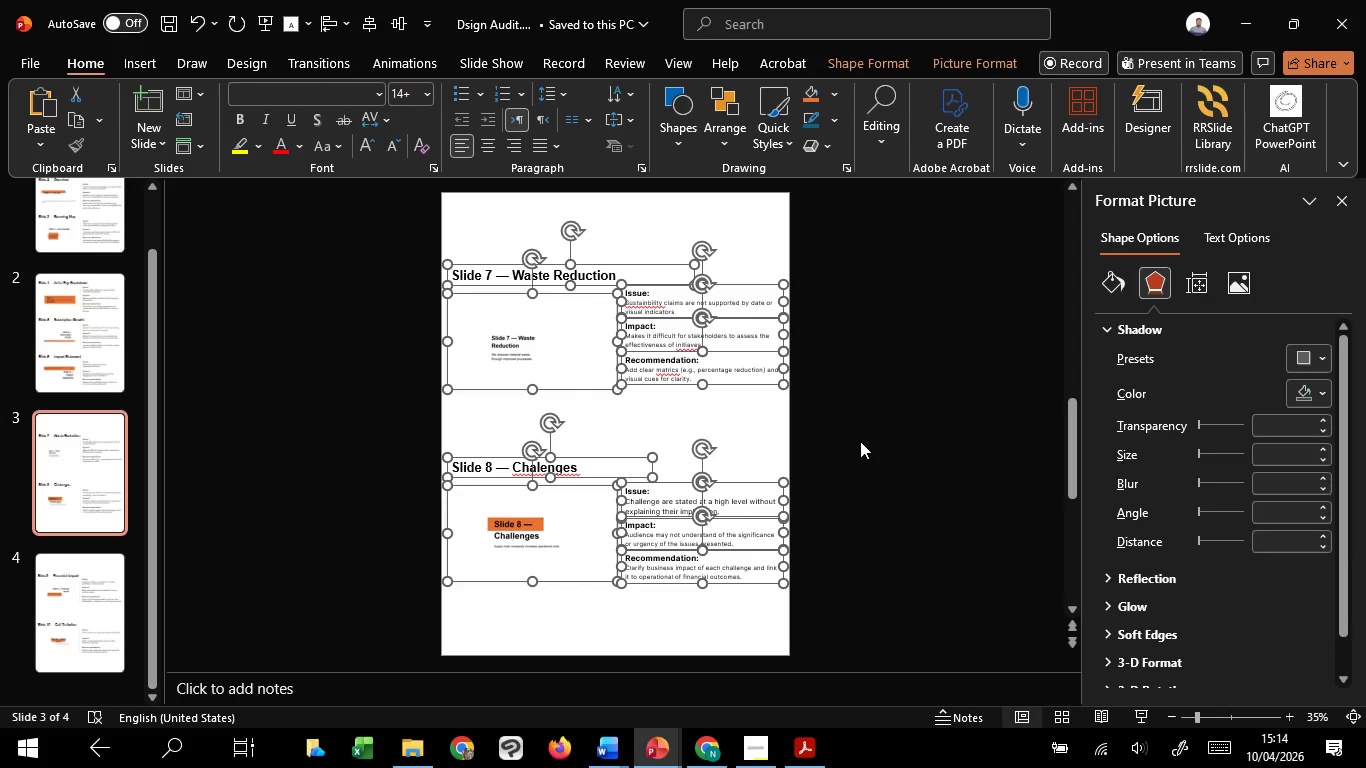 
hold_key(key=ControlLeft, duration=1.5)
 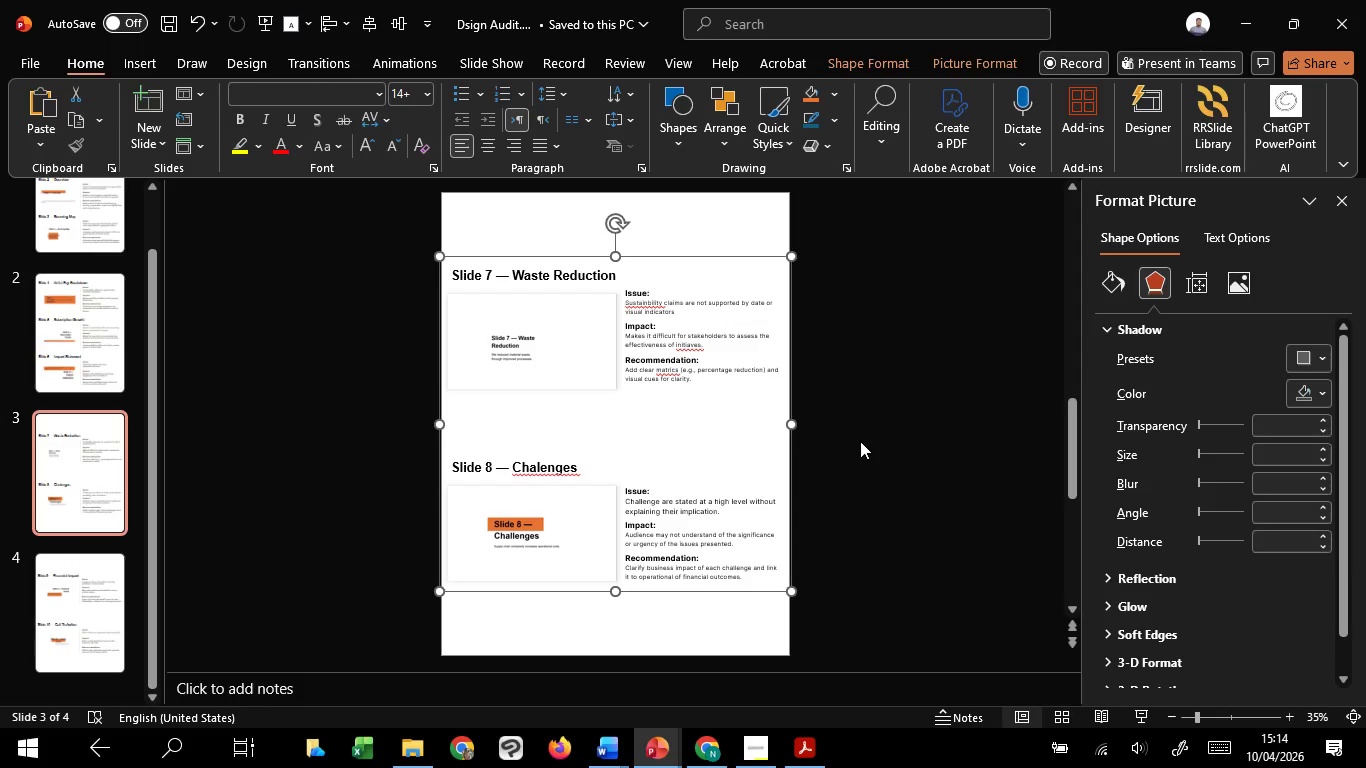 
key(Control+G)
 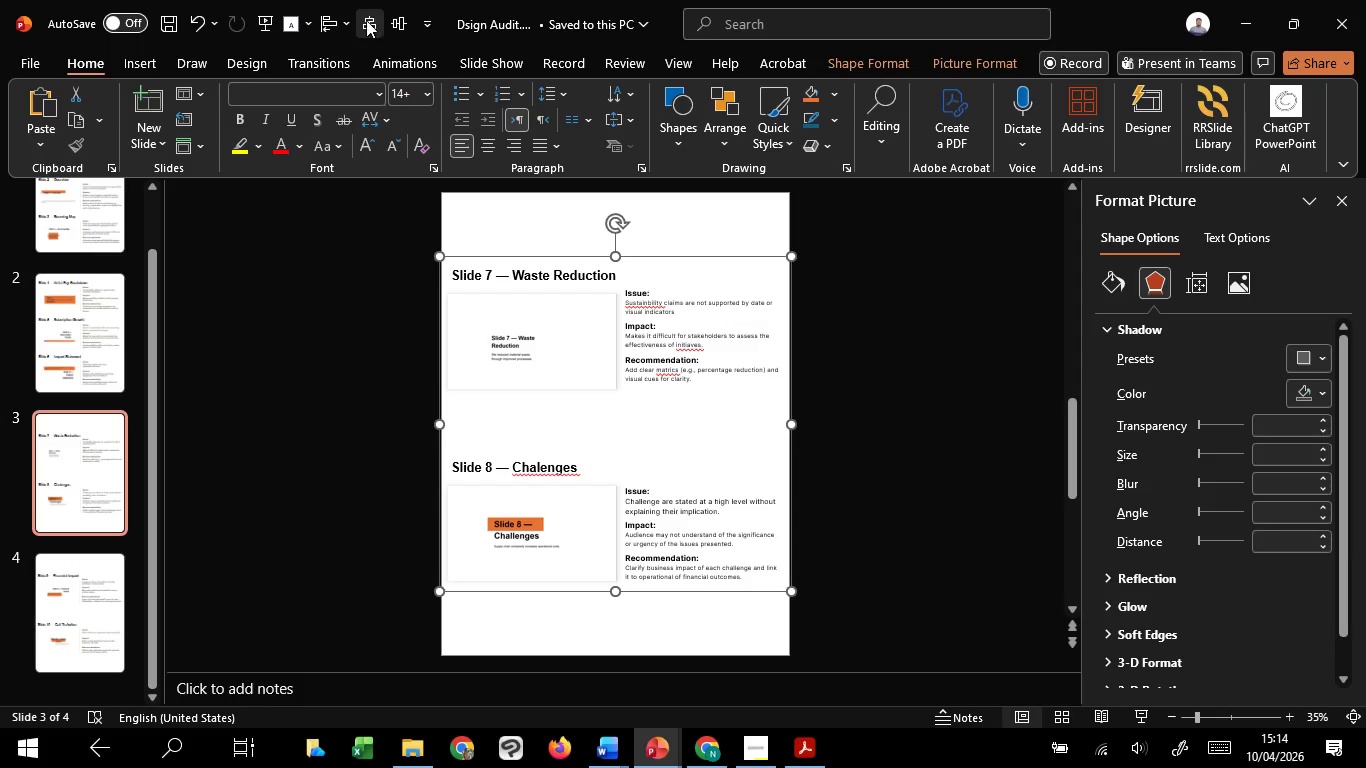 
left_click([366, 20])
 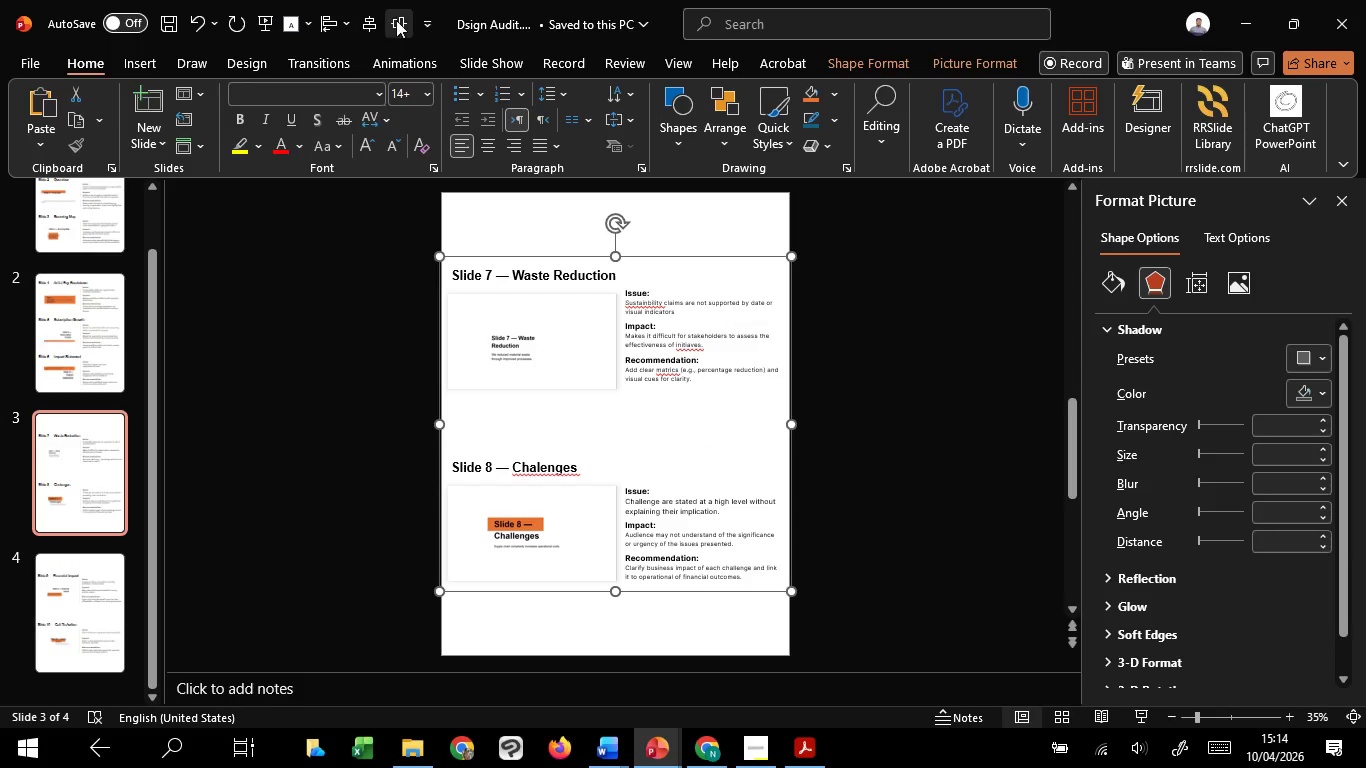 
left_click([393, 16])
 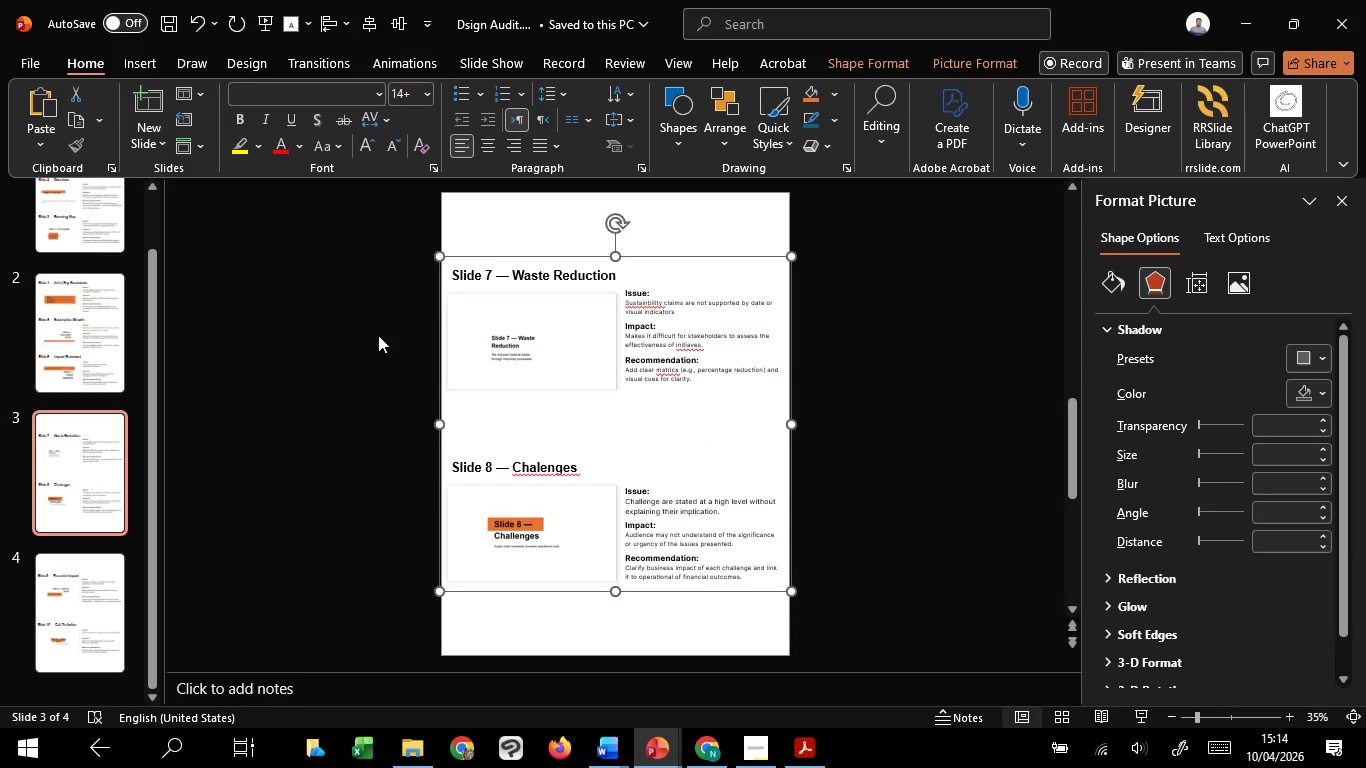 
left_click([378, 335])
 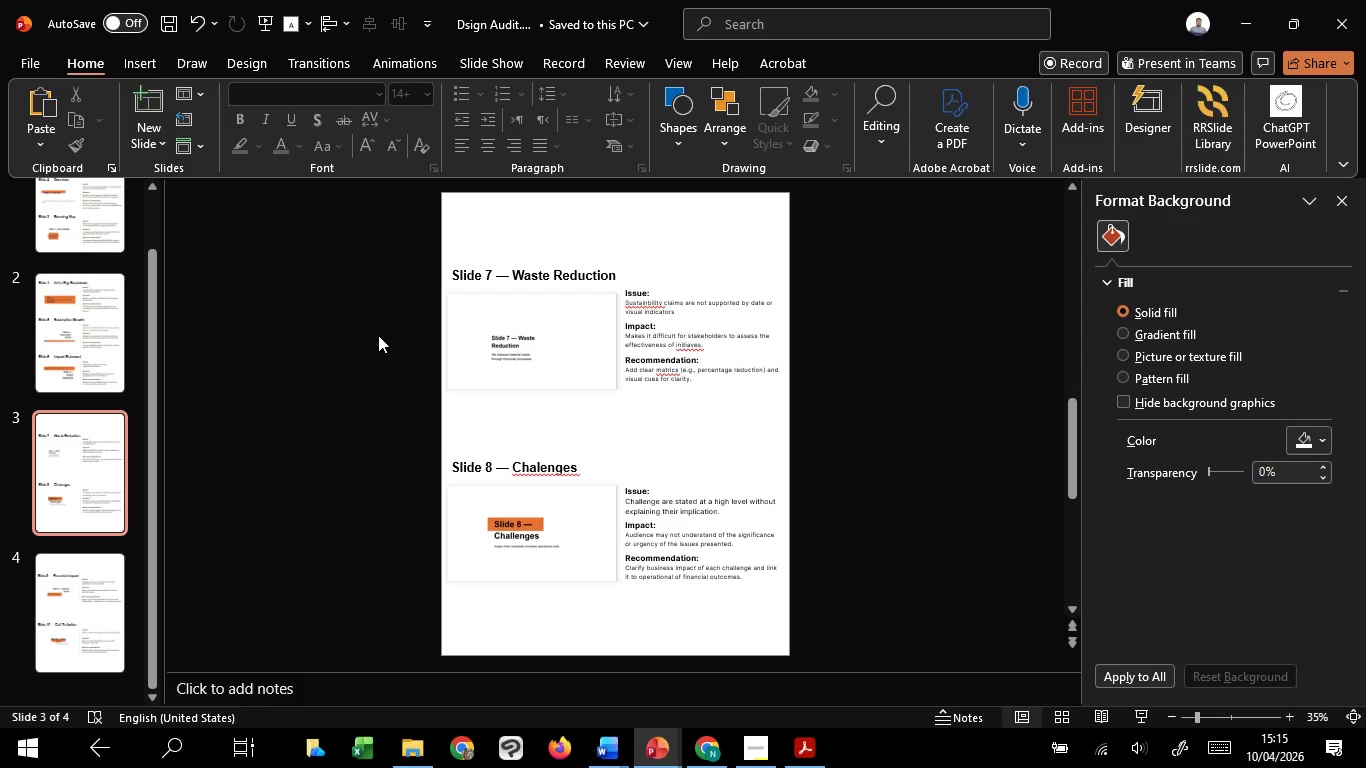 
wait(11.49)
 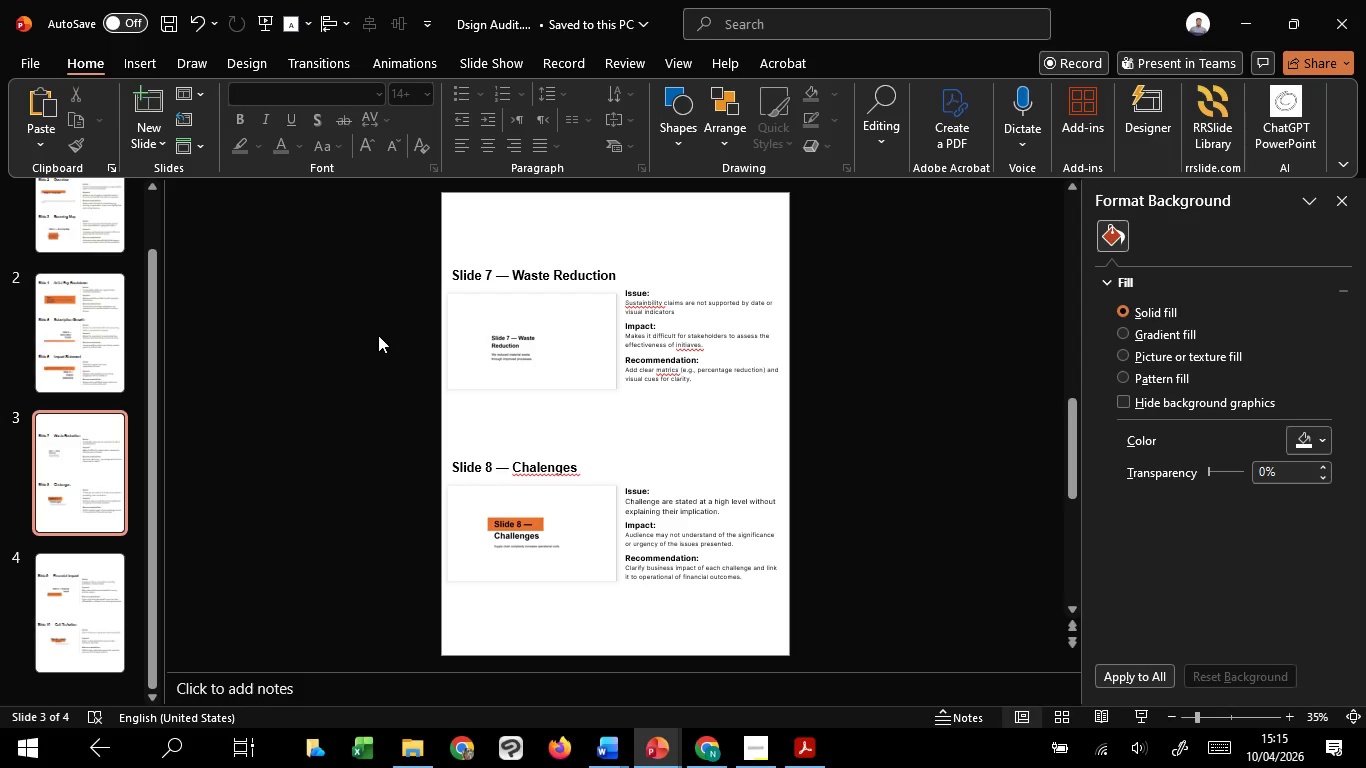 
left_click([547, 352])
 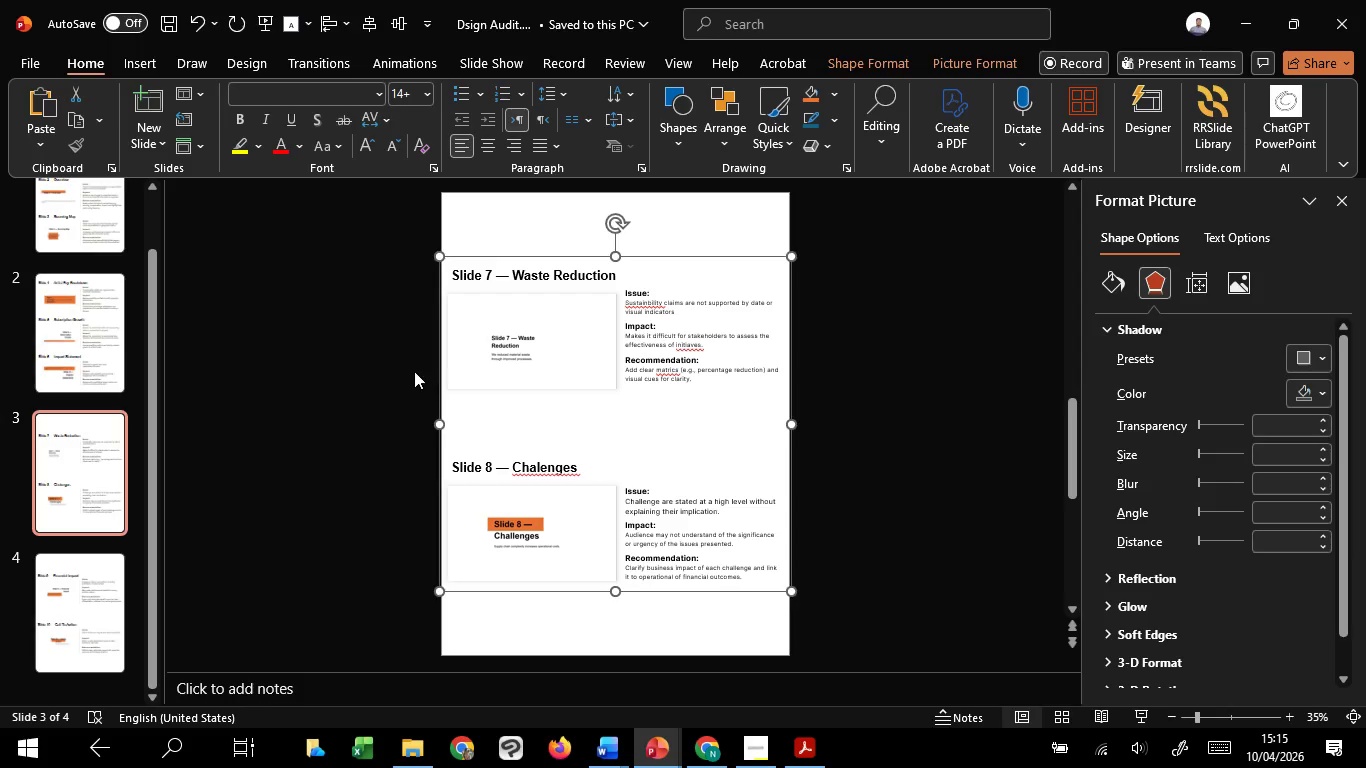 
left_click([414, 371])
 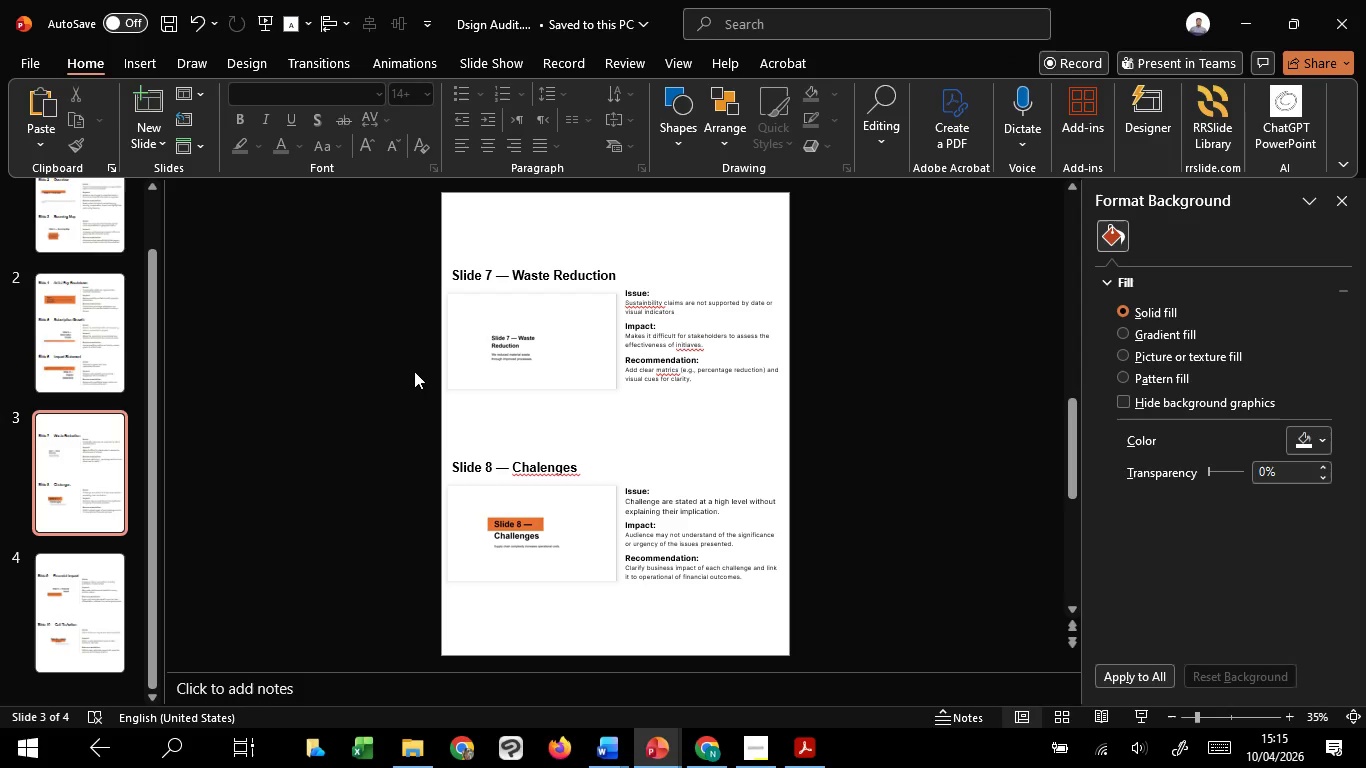 
wait(7.2)
 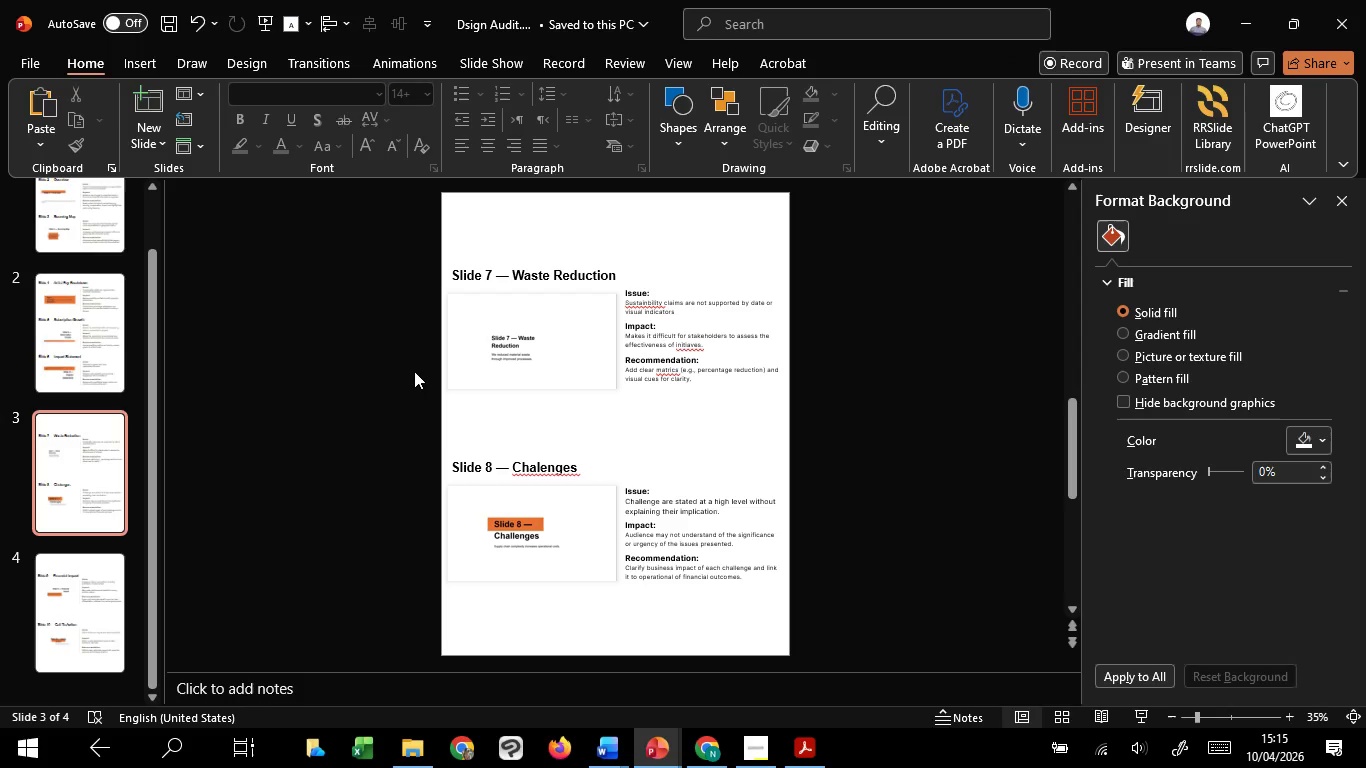 
scroll: coordinate [414, 371], scroll_direction: up, amount: 1.0
 